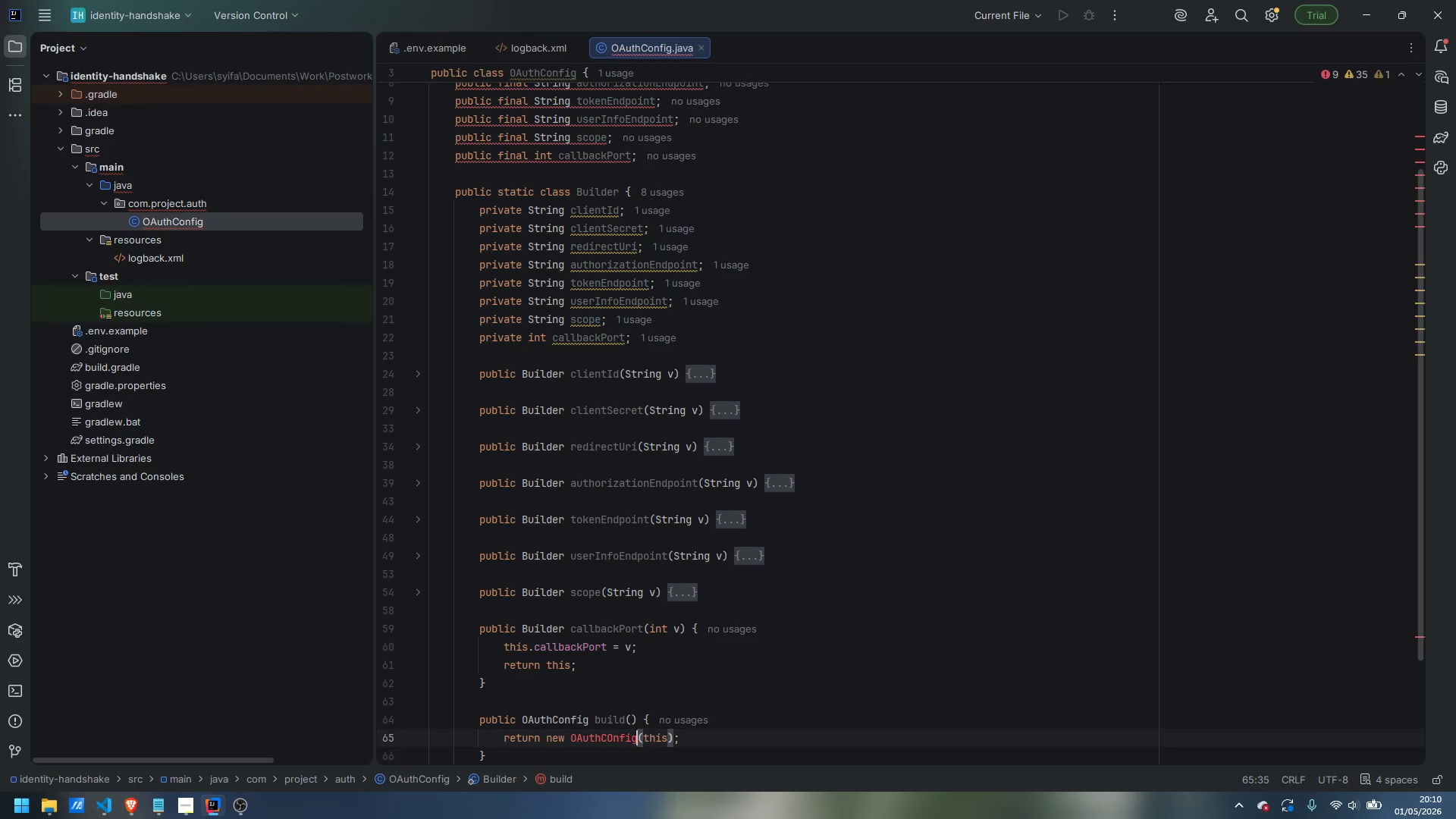 
key(ArrowLeft)
 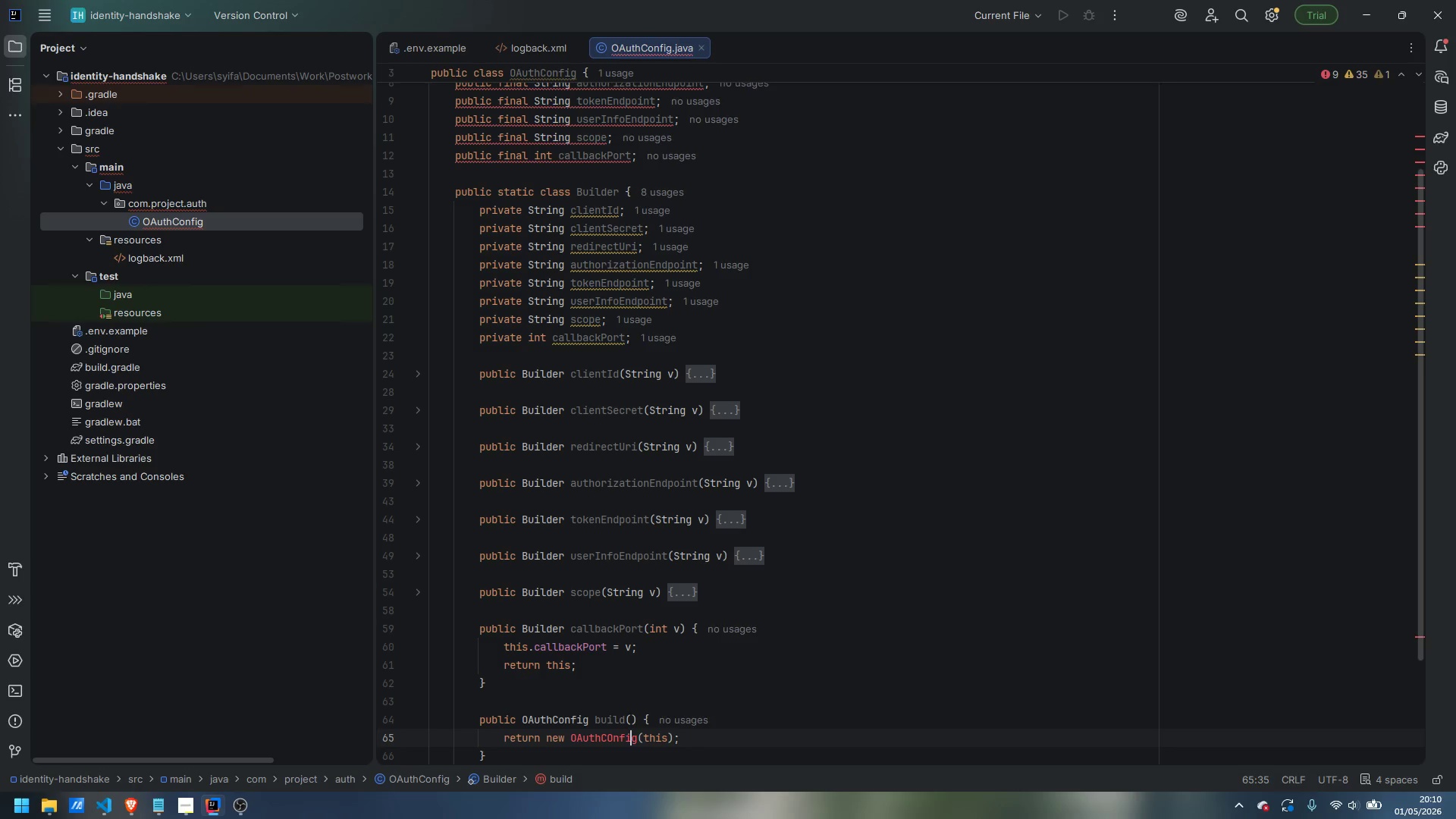 
key(ArrowLeft)
 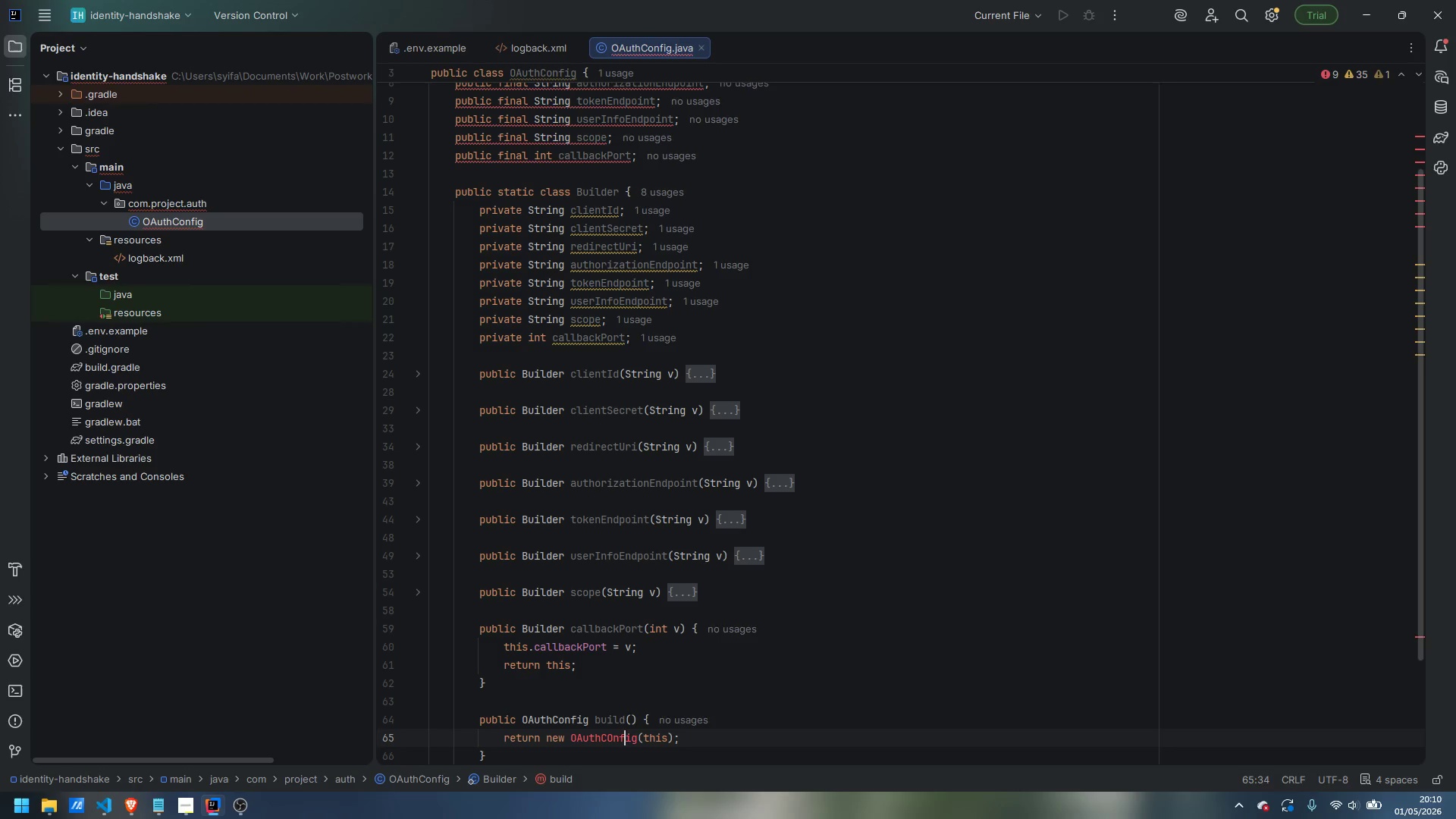 
key(ArrowLeft)
 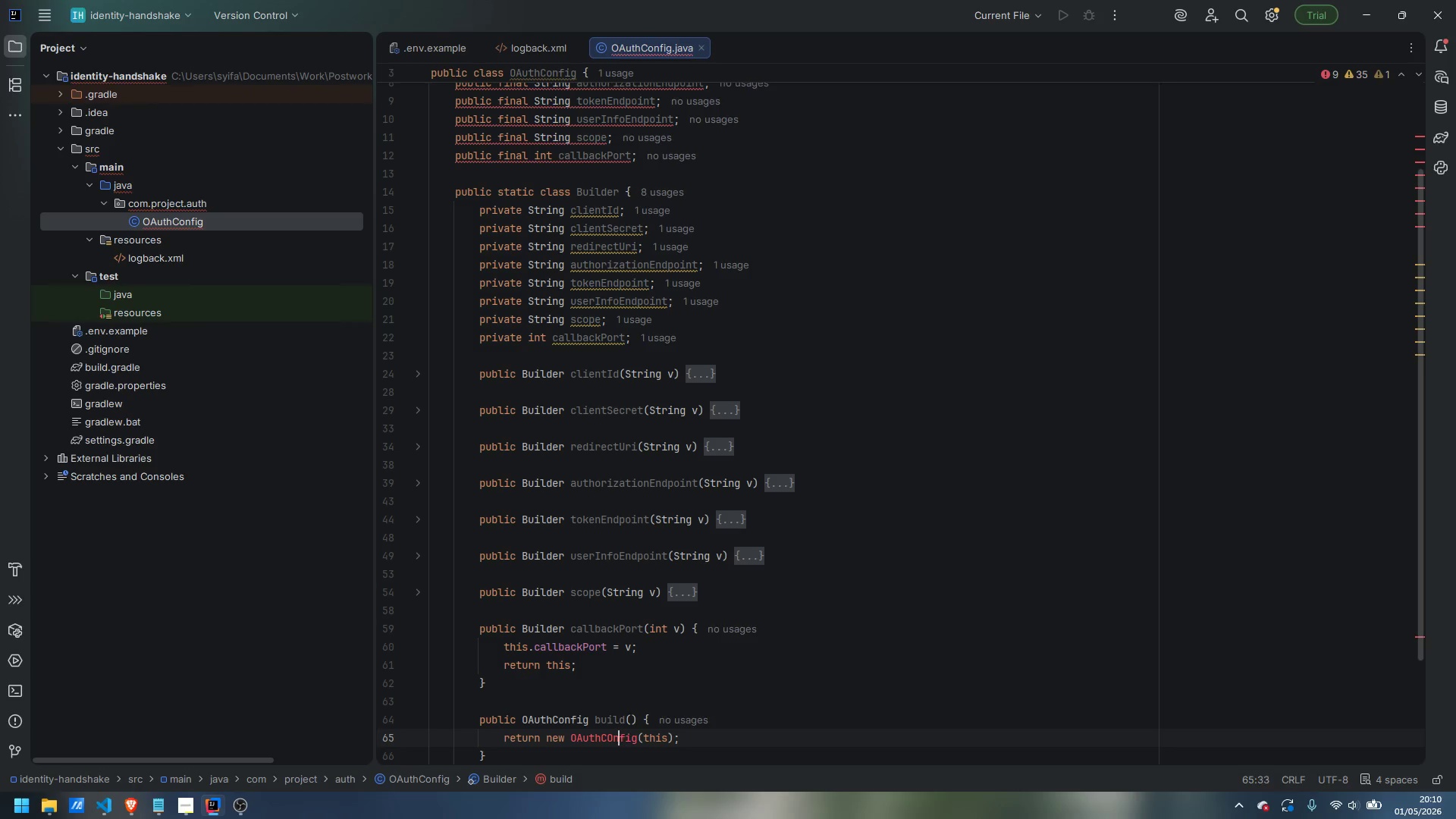 
key(ArrowLeft)
 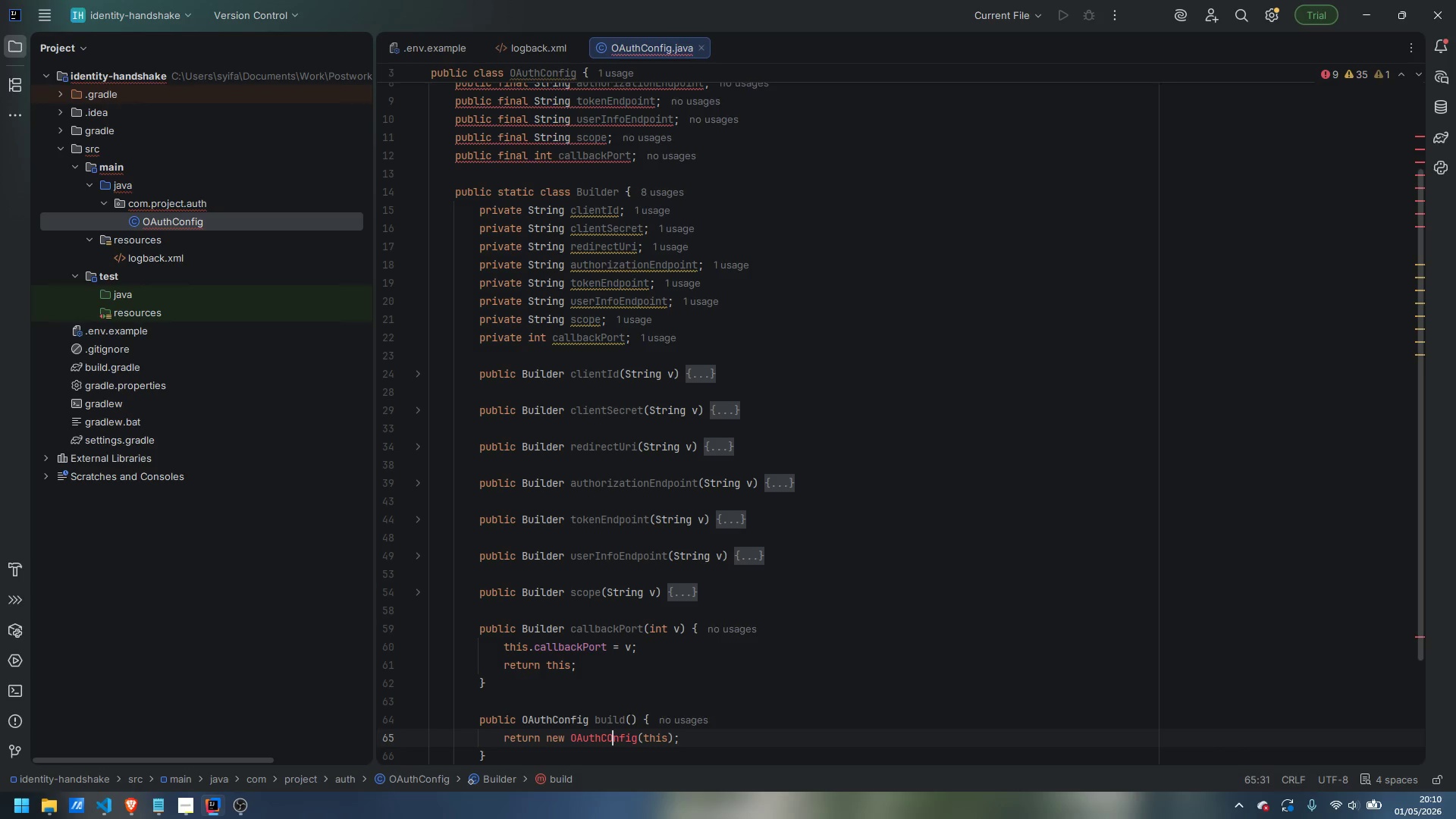 
key(Backspace)
 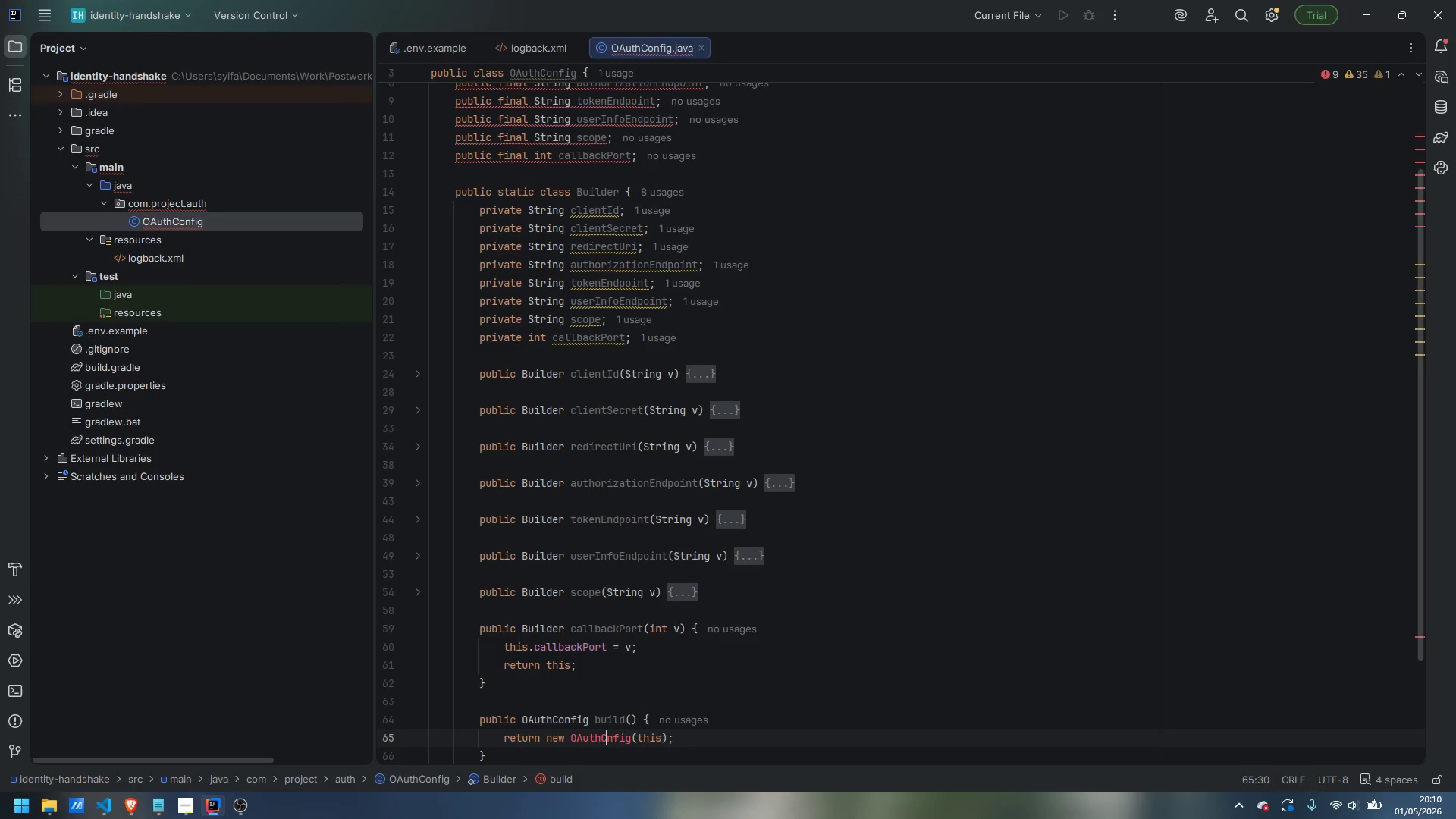 
key(O)
 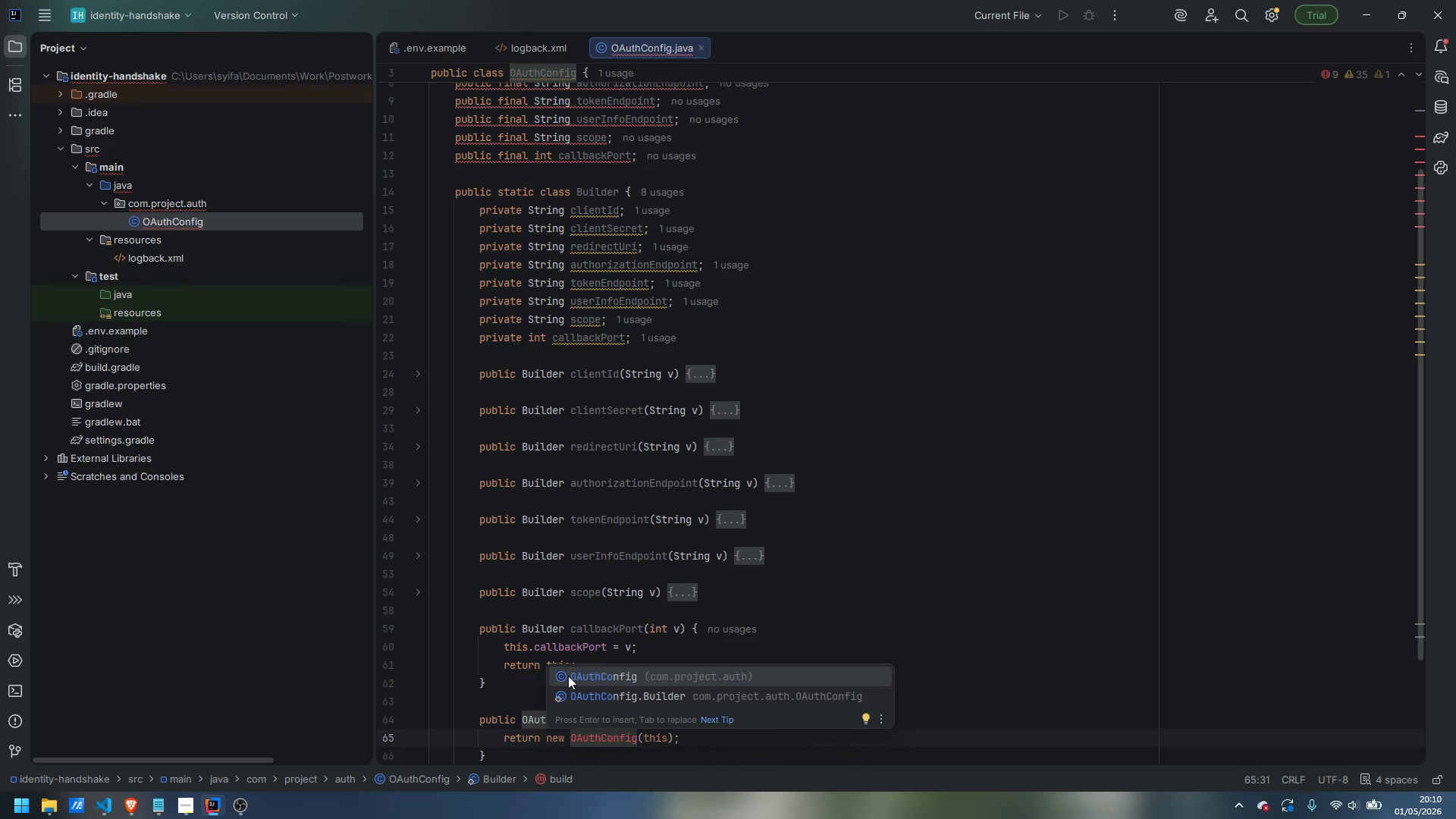 
key(Escape)
 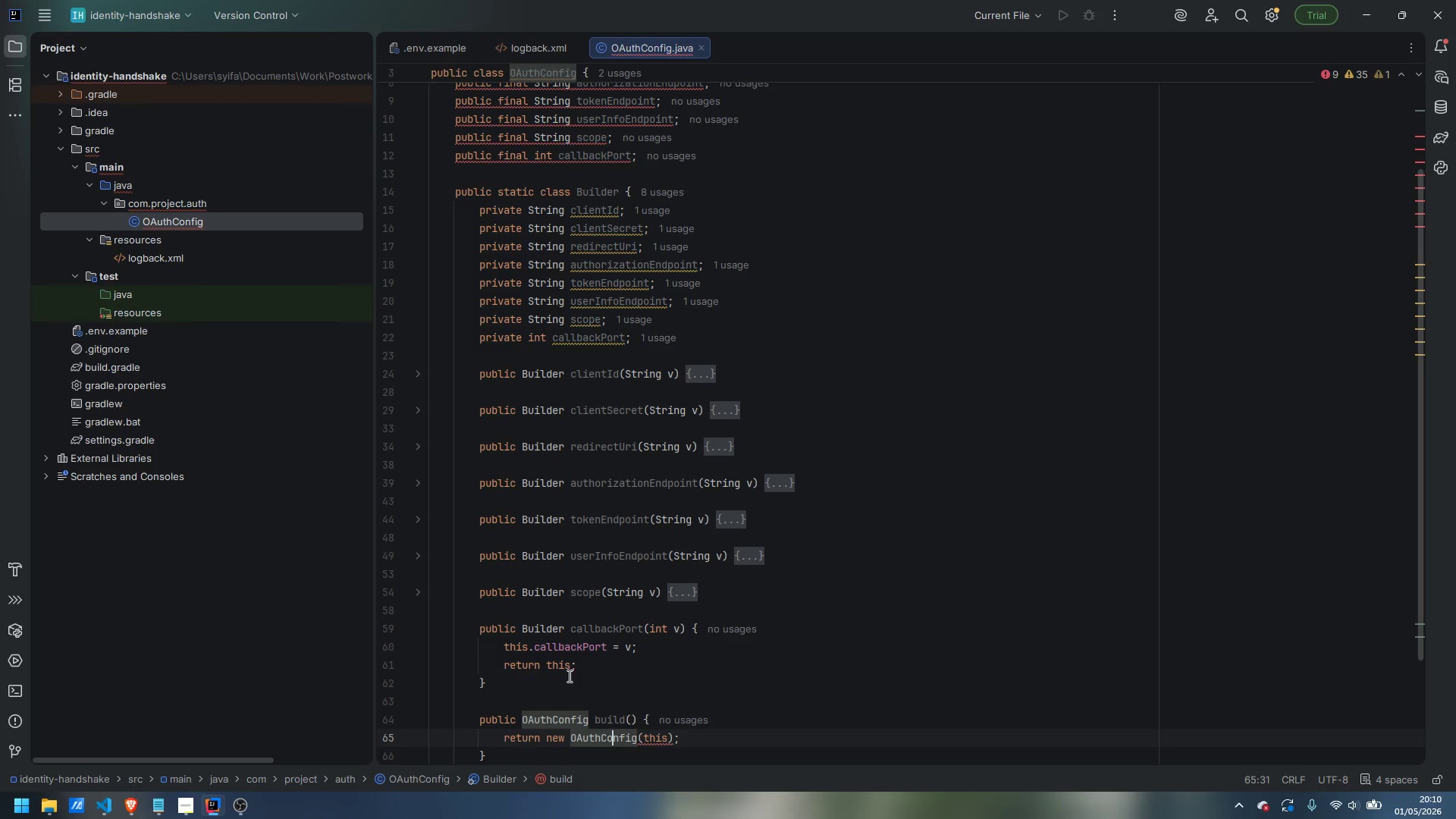 
hold_key(key=ControlLeft, duration=0.8)
 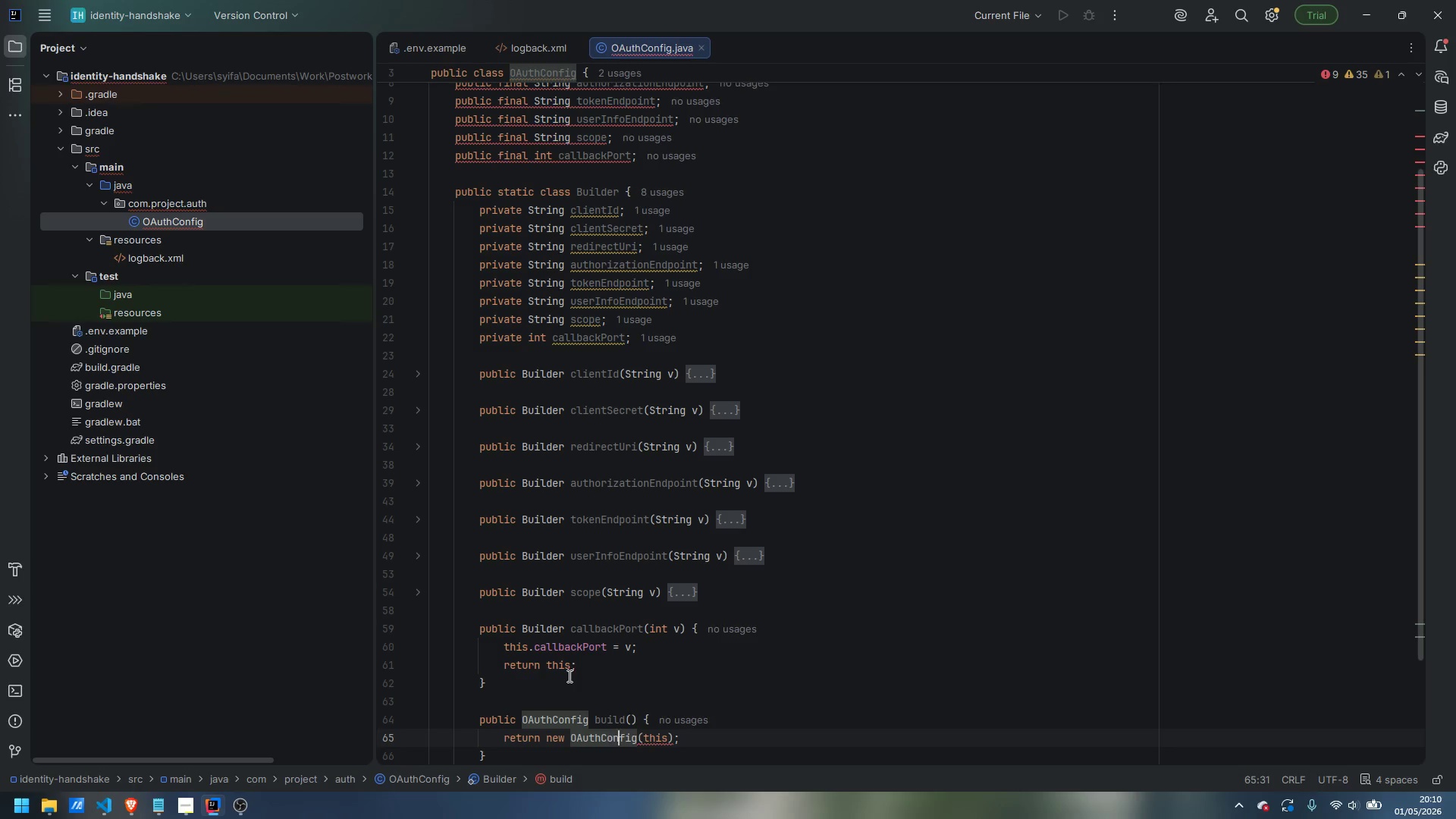 
key(ArrowRight)
 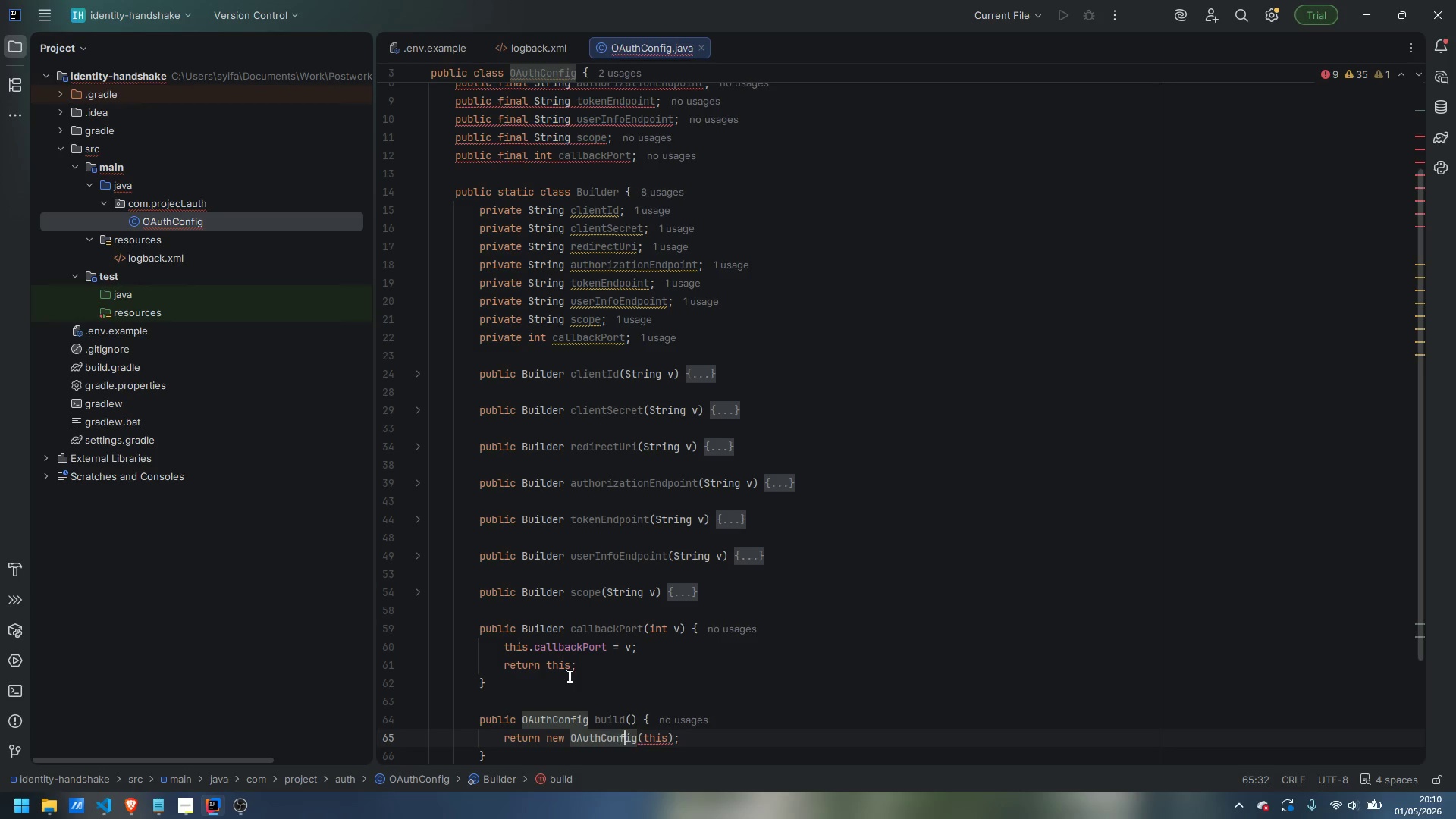 
key(ArrowRight)
 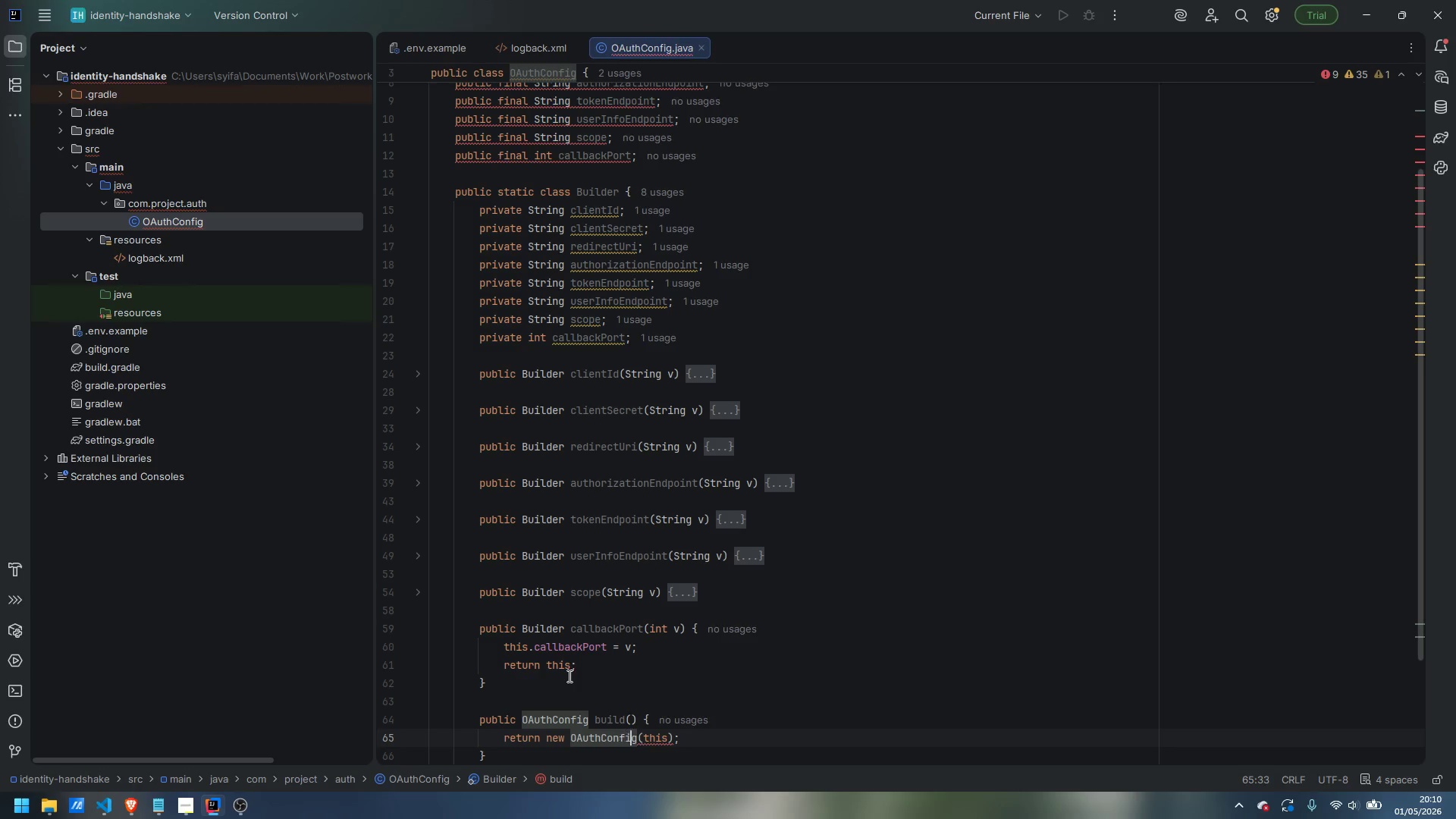 
key(ArrowRight)
 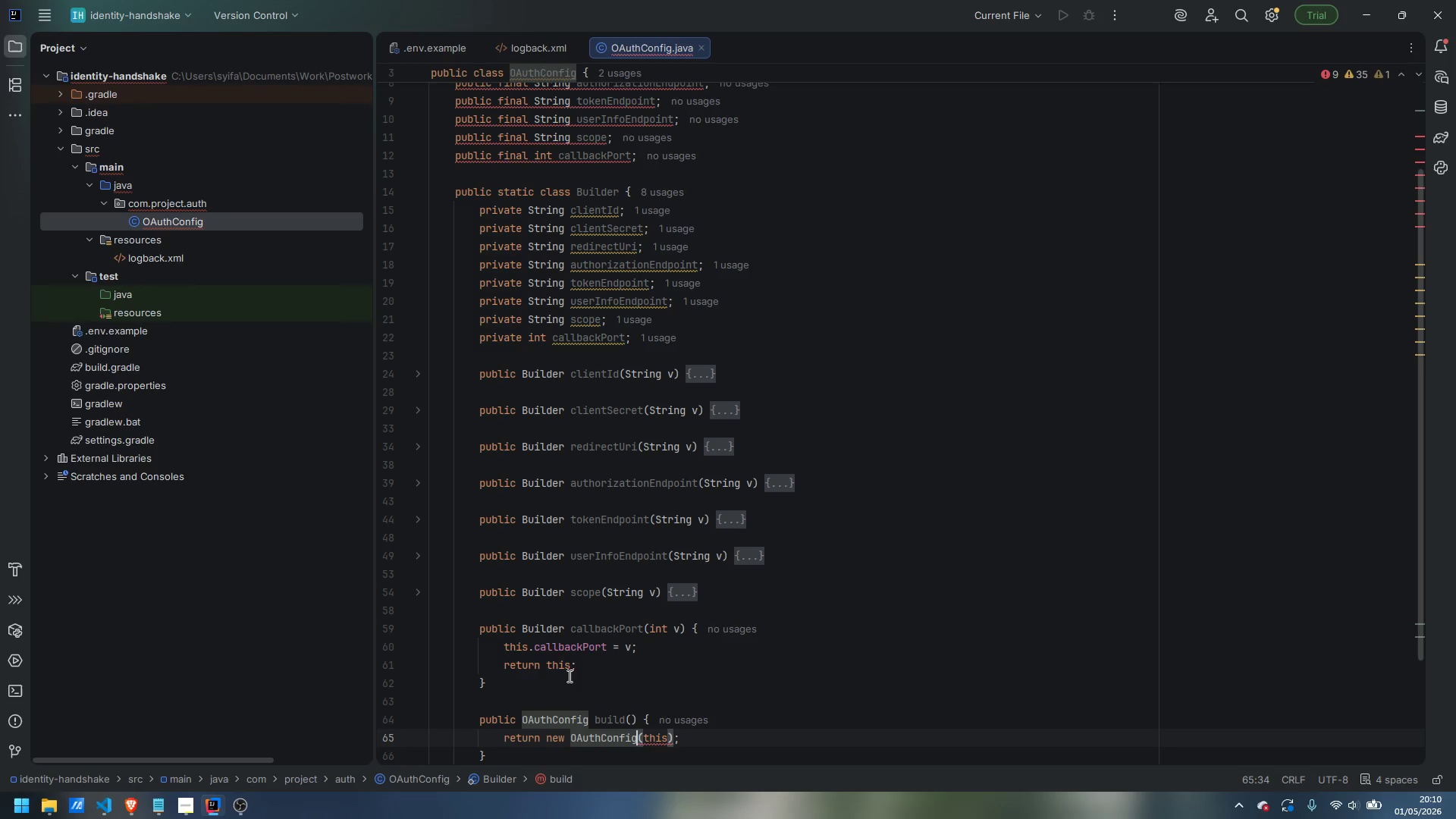 
key(ArrowRight)
 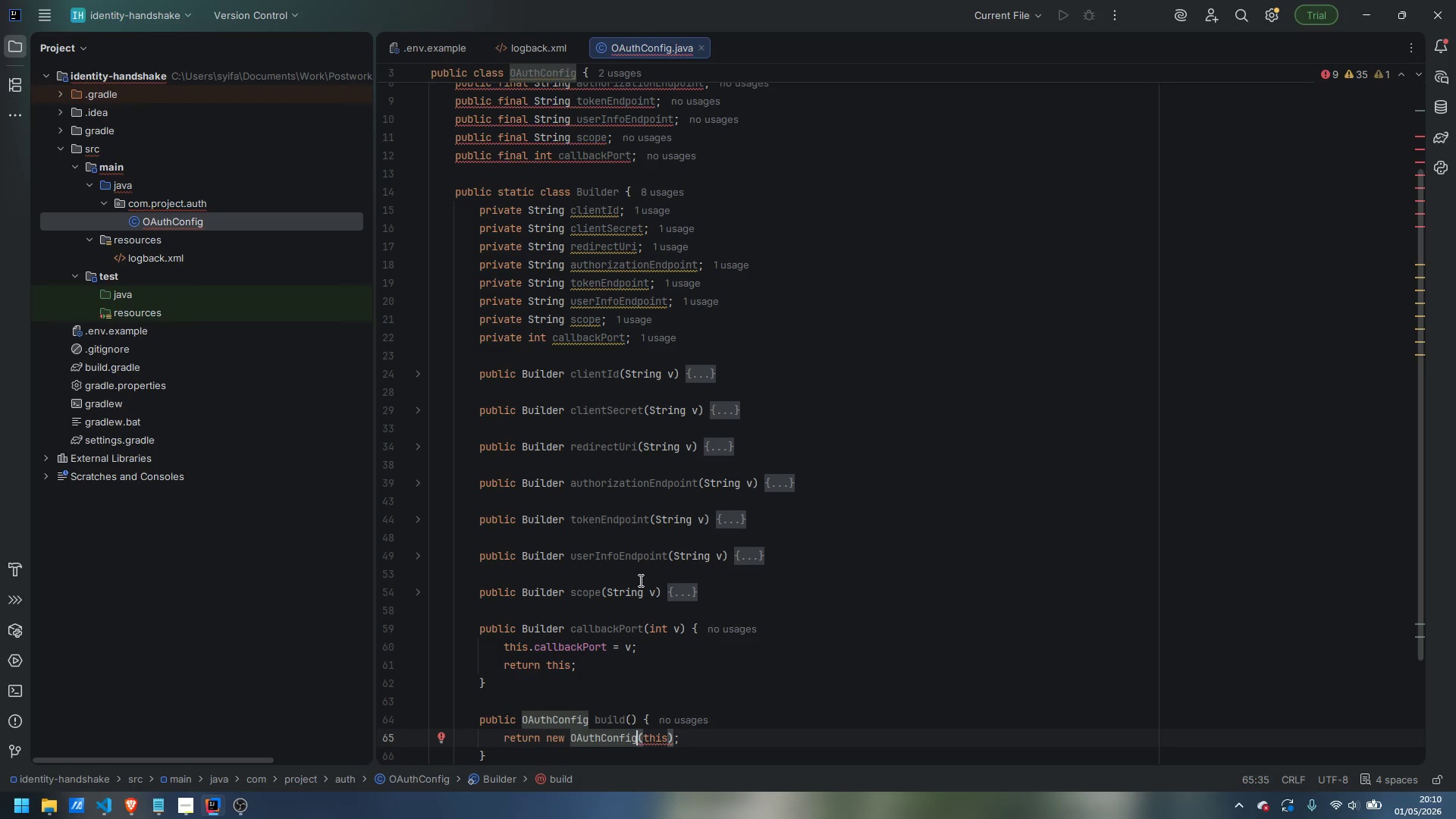 
scroll: coordinate [648, 574], scroll_direction: down, amount: 4.0
 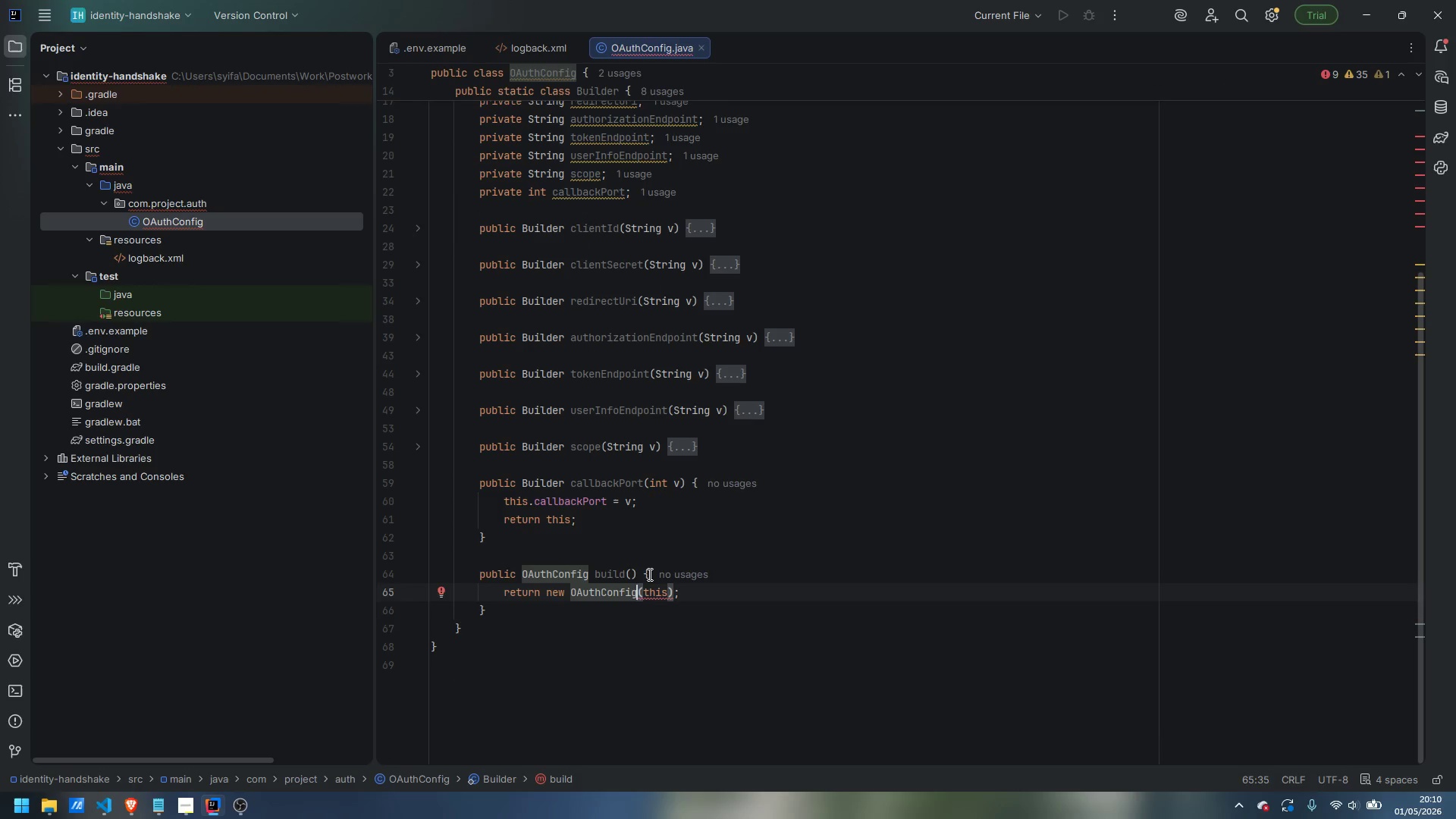 
scroll: coordinate [648, 574], scroll_direction: up, amount: 11.0
 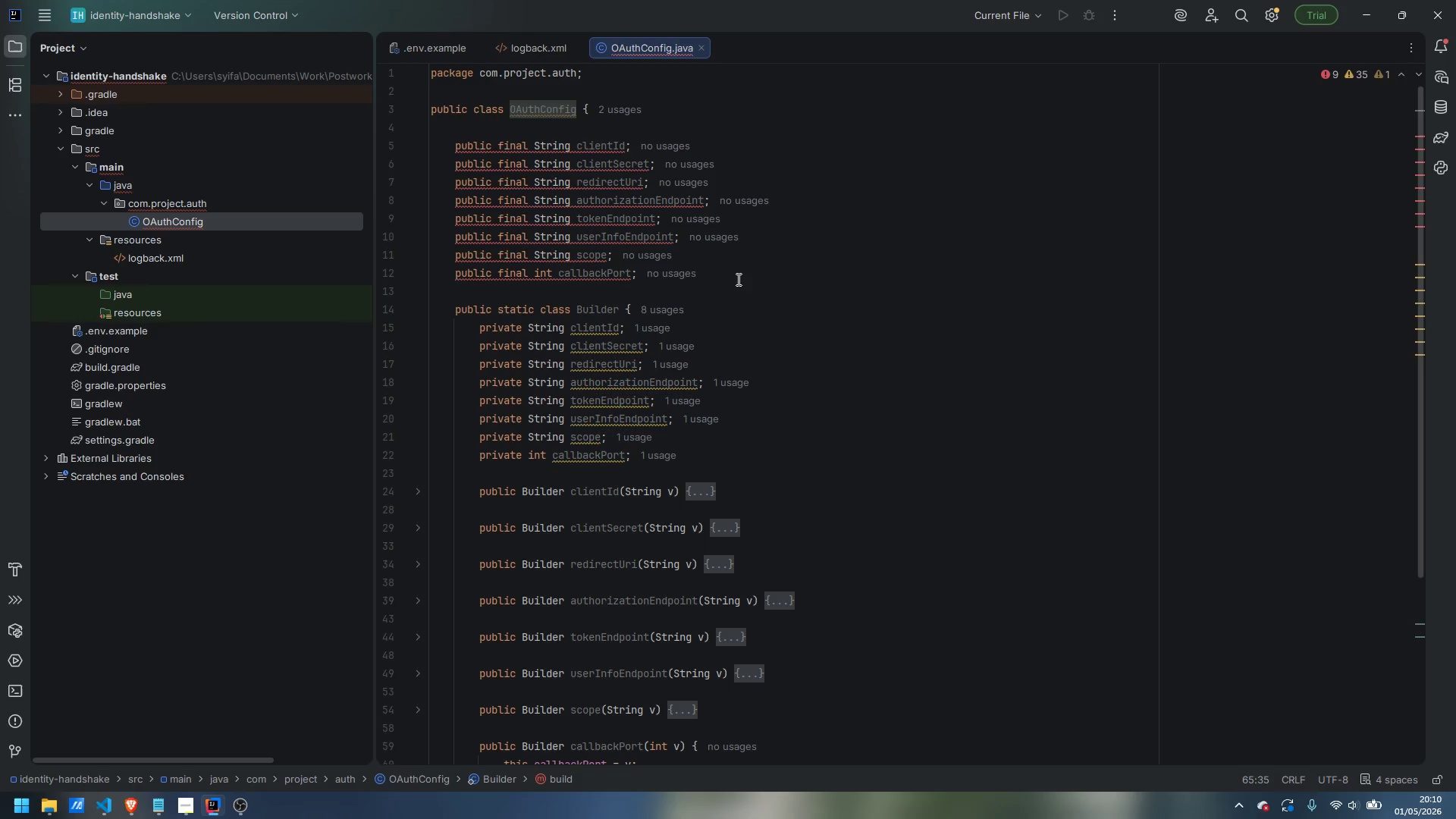 
left_click([748, 273])
 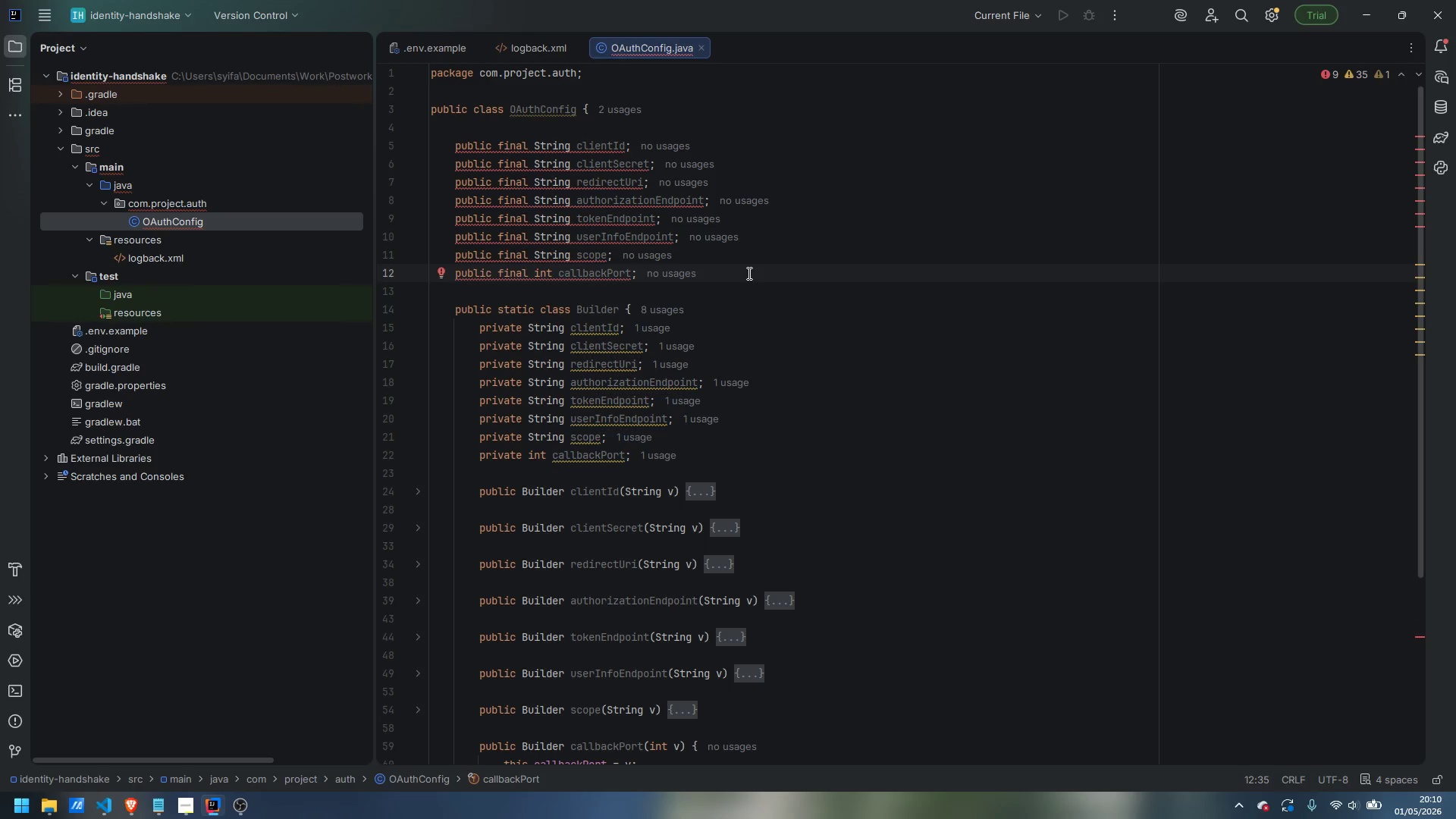 
wait(9.76)
 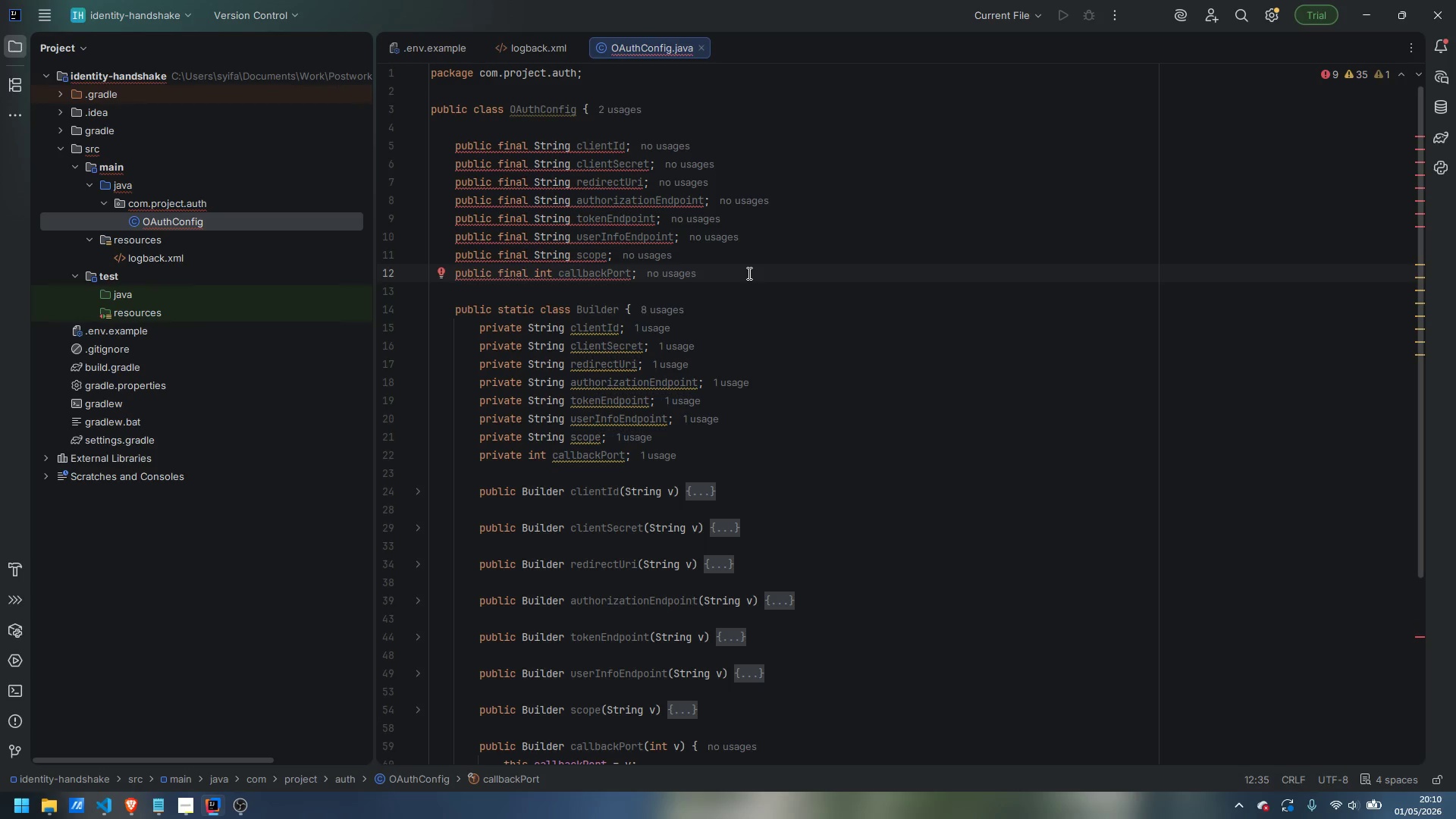 
scroll: coordinate [723, 449], scroll_direction: down, amount: 5.0
 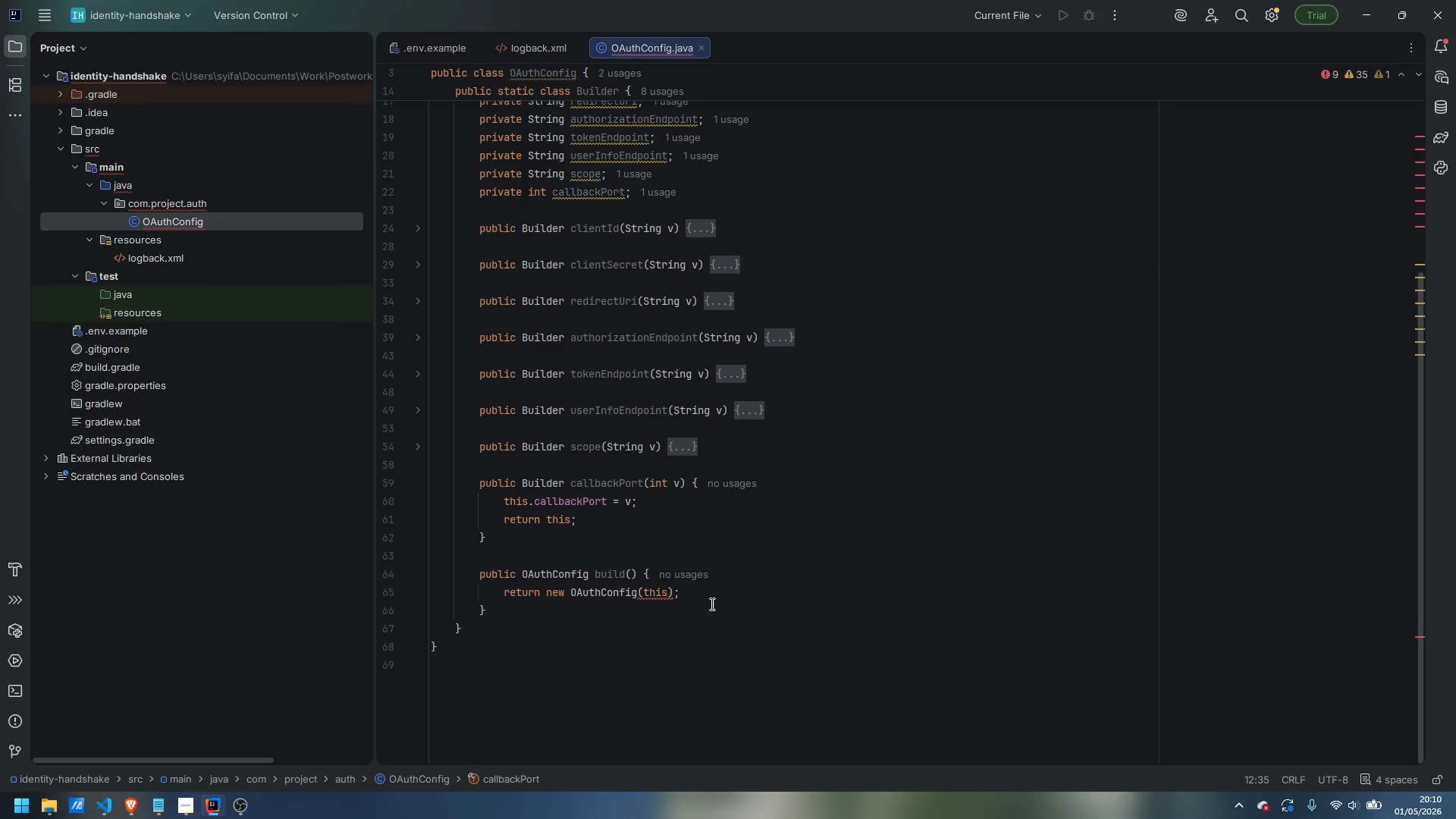 
scroll: coordinate [643, 600], scroll_direction: up, amount: 4.0
 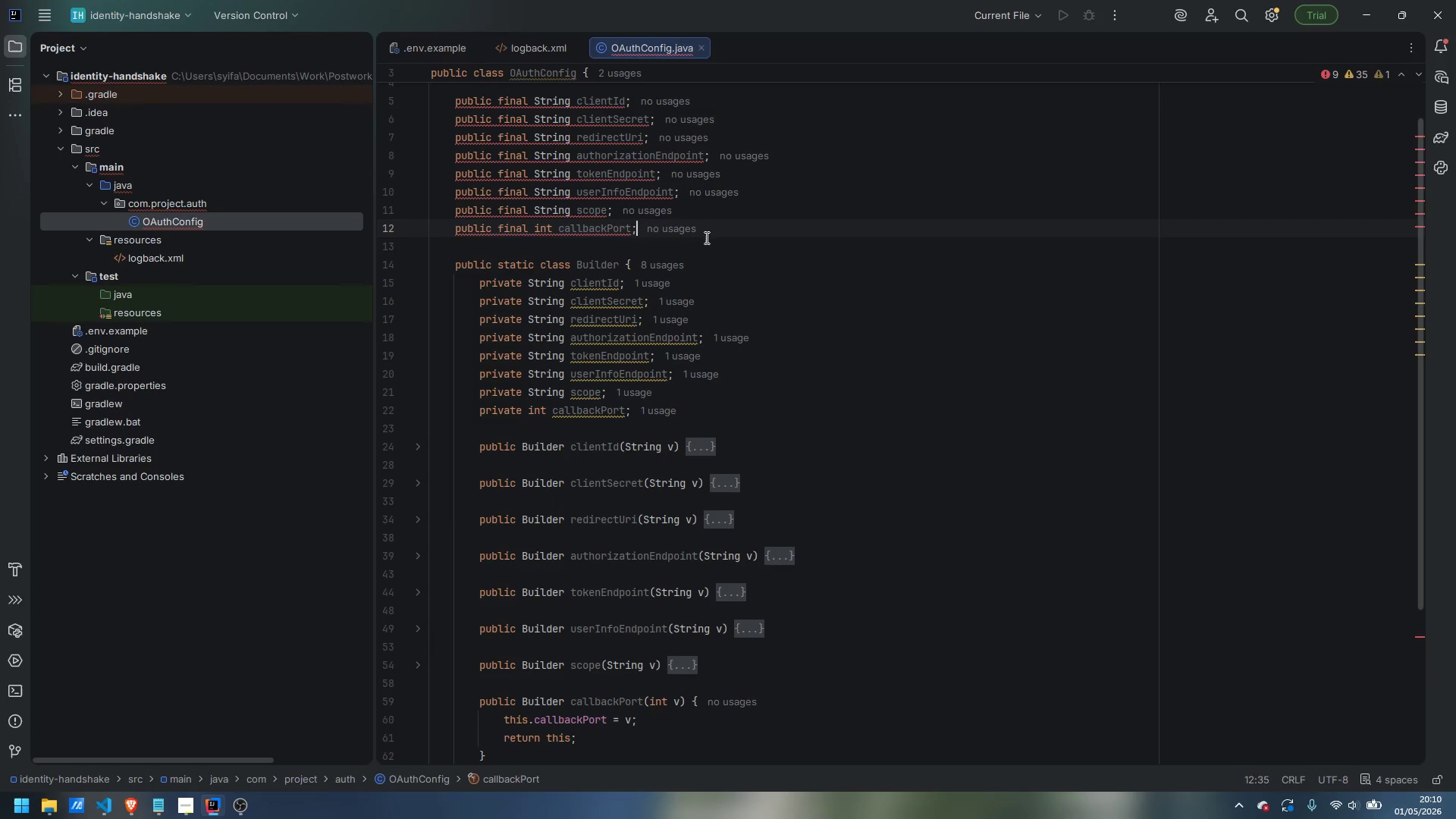 
key(Enter)
 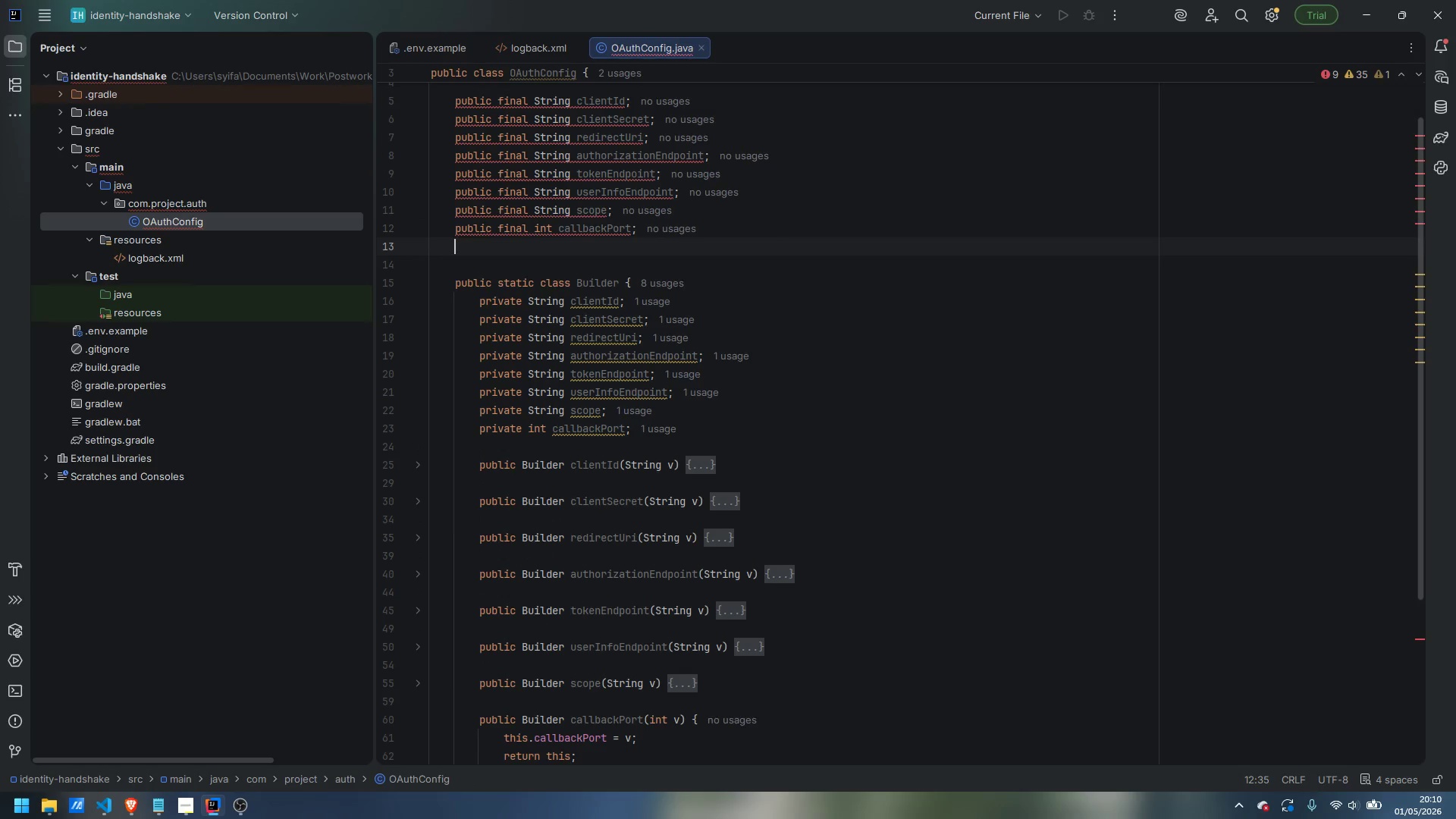 
key(Enter)
 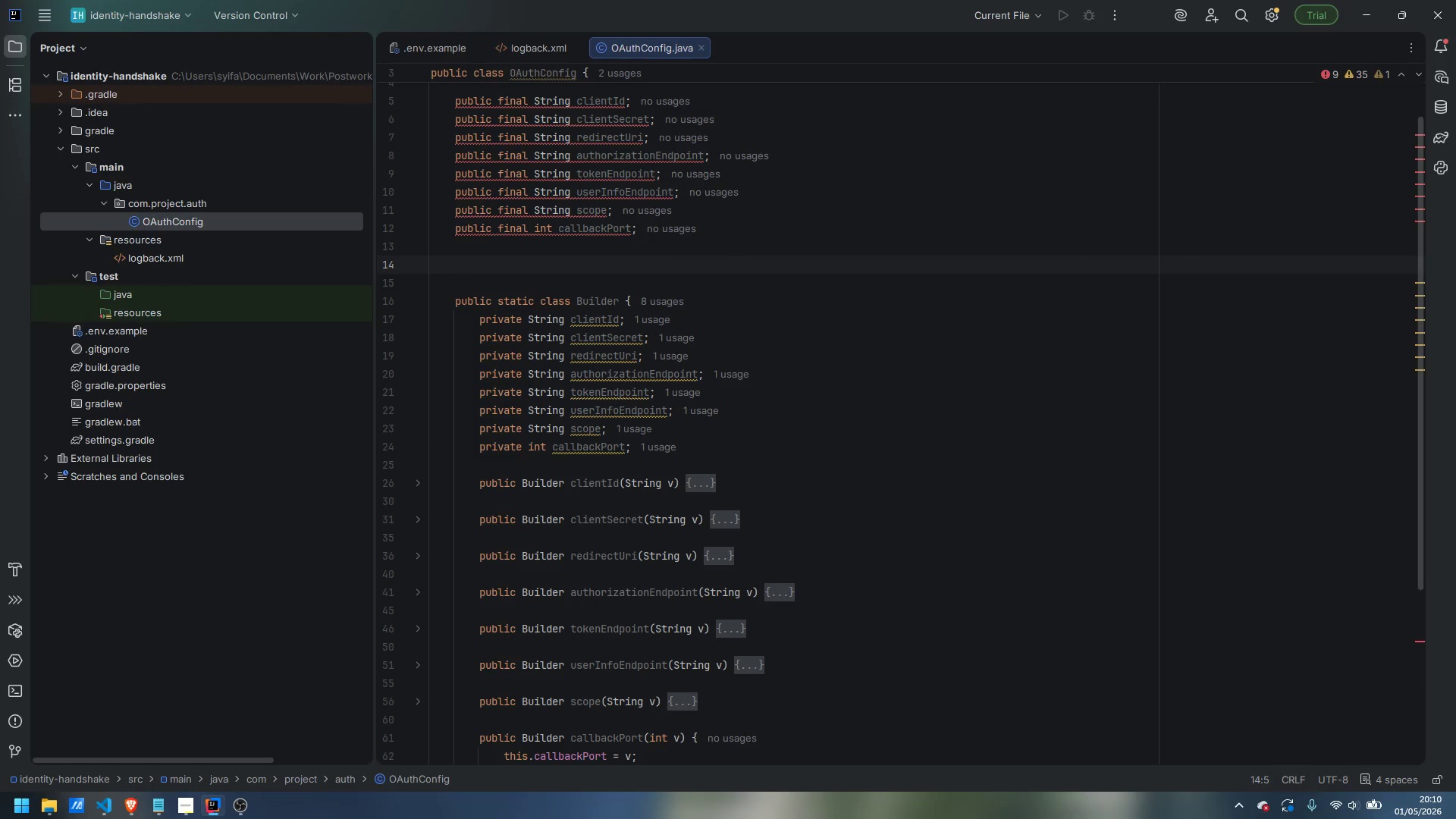 
type(private static s)
key(Backspace)
type(String resolveWithDefault(DotEn)
key(Backspace)
key(Backspace)
type(env)
 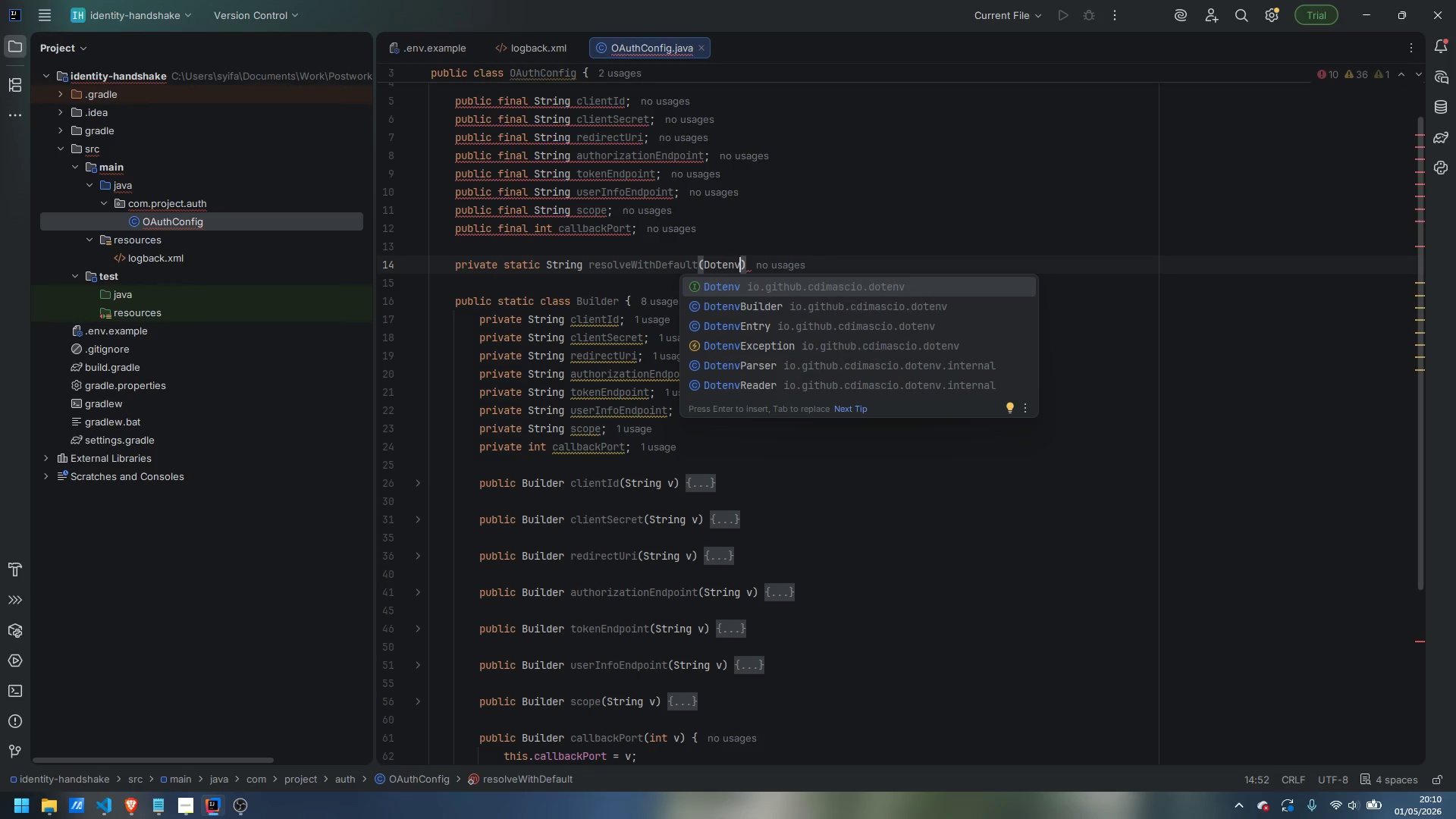 
key(Enter)
 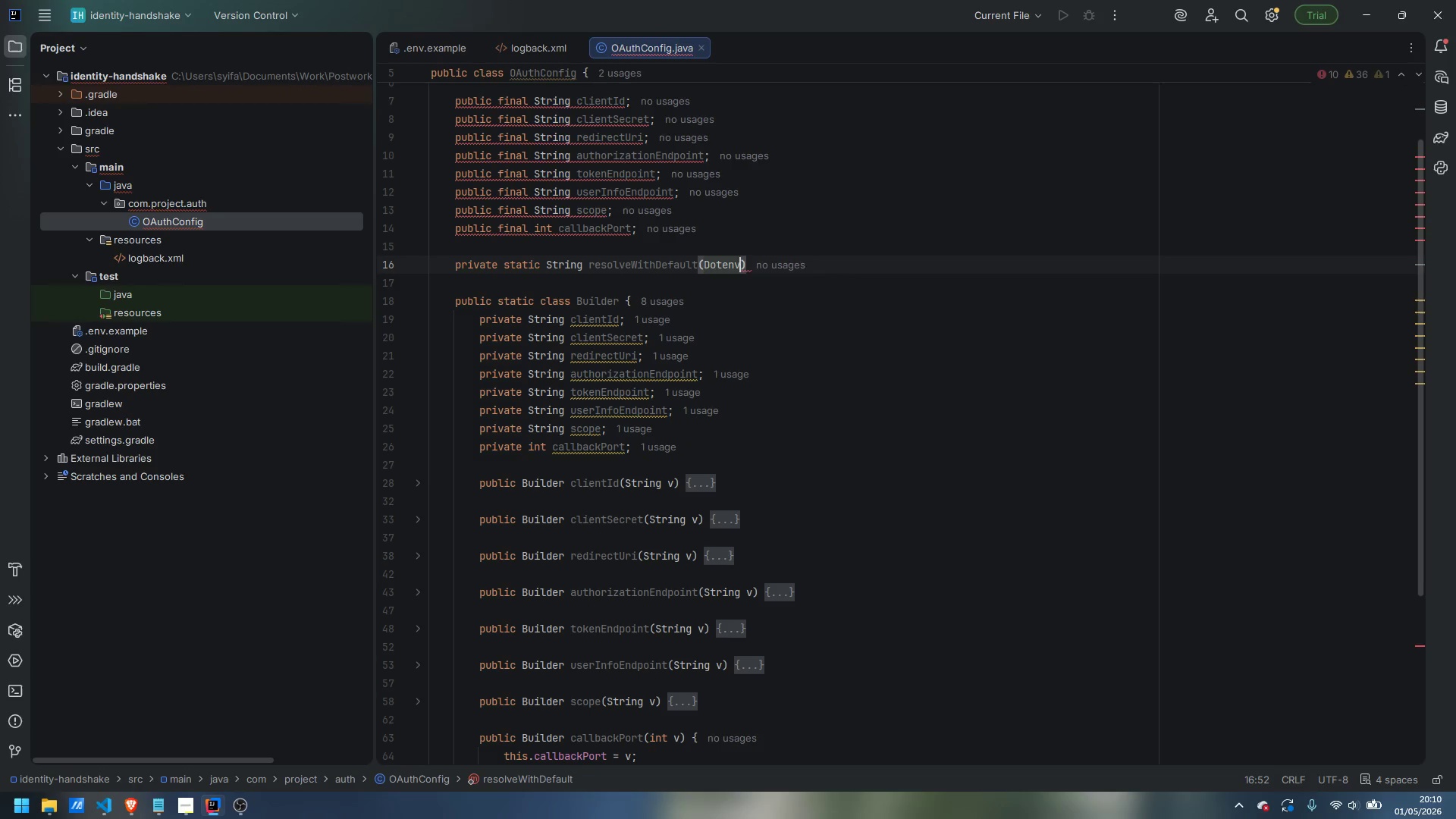 
type( dotenc)
key(Backspace)
type(v, String key, String defaultvalue)
 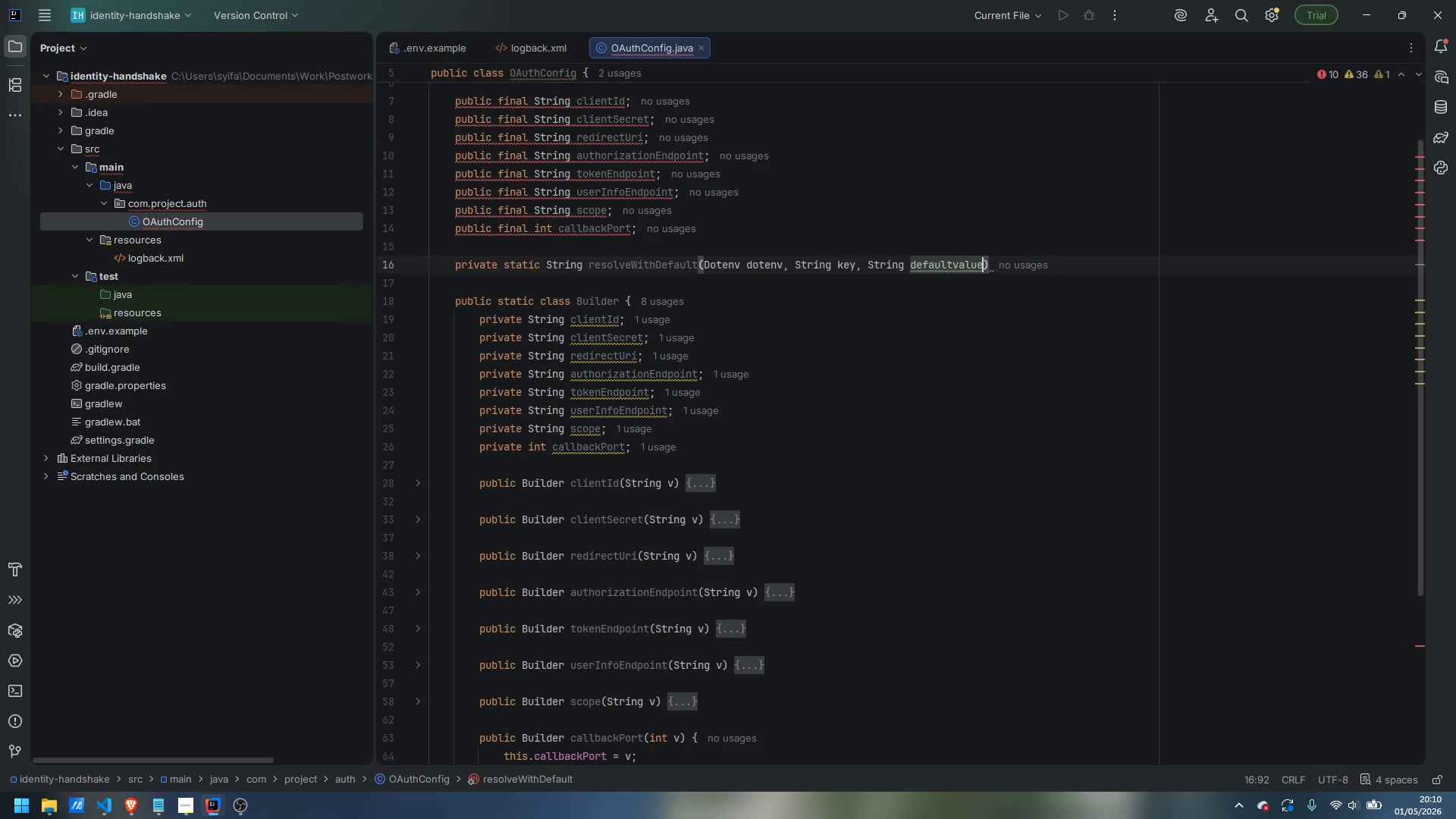 
key(ArrowLeft)
 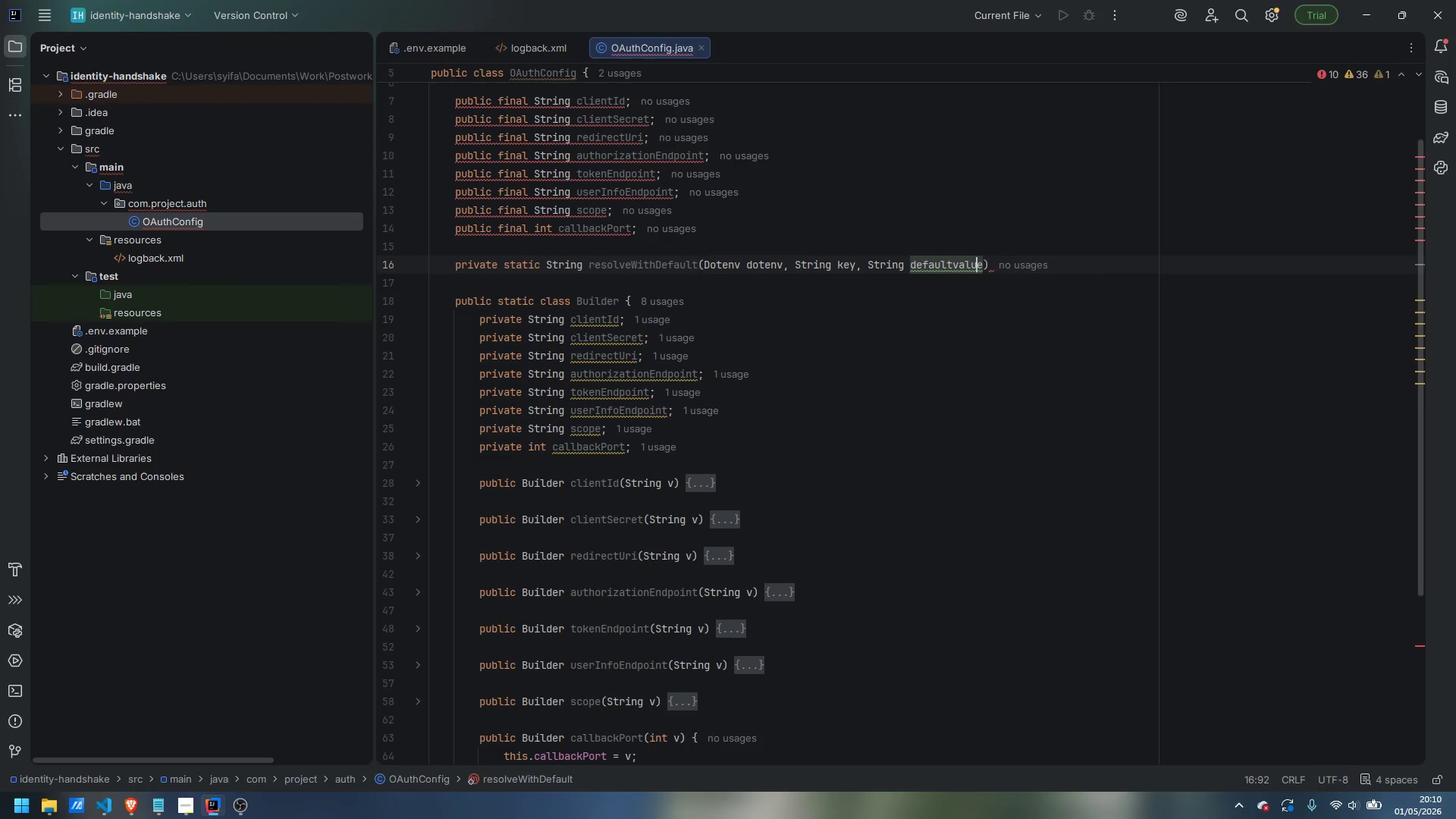 
key(ArrowLeft)
 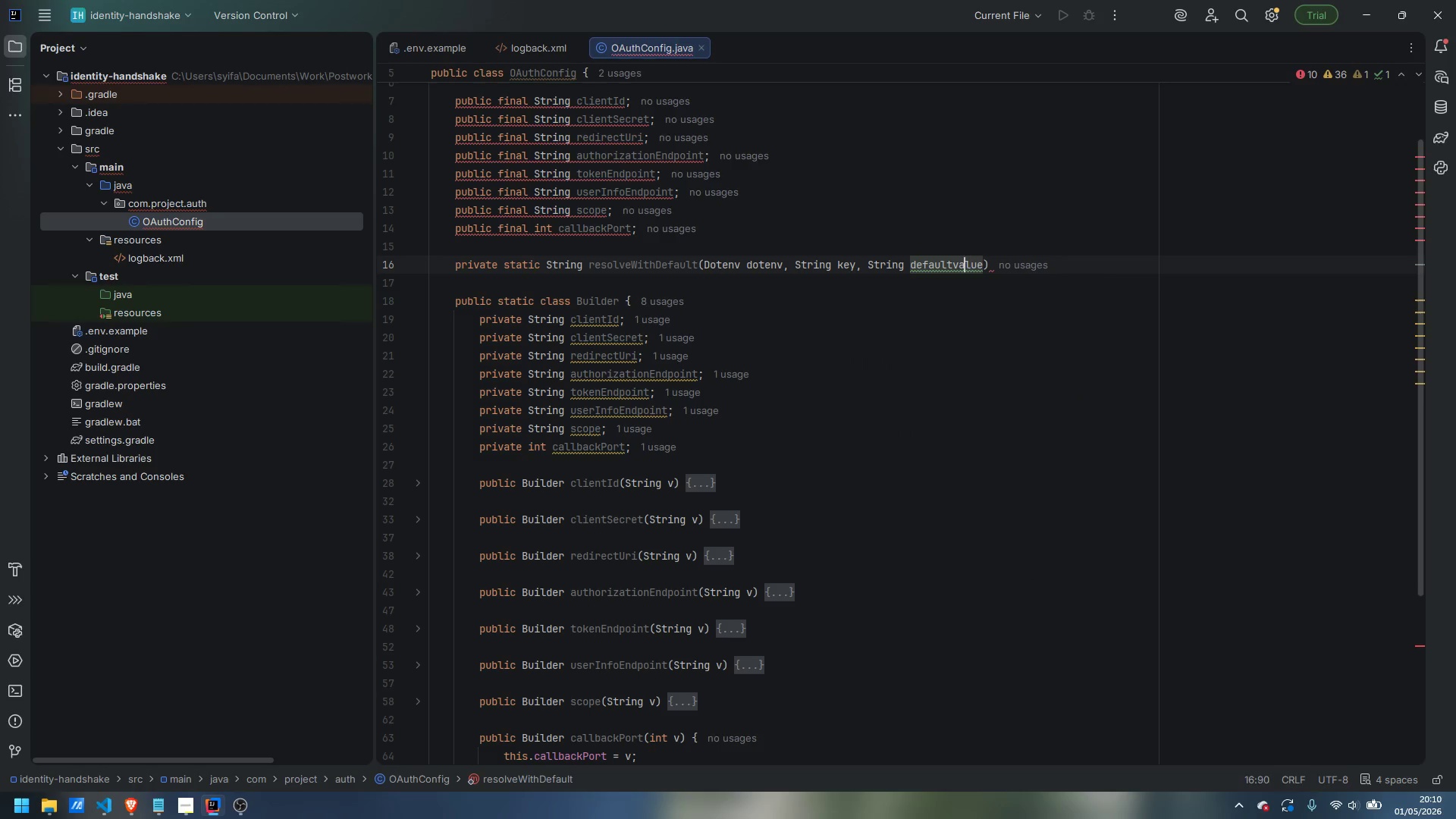 
key(ArrowLeft)
 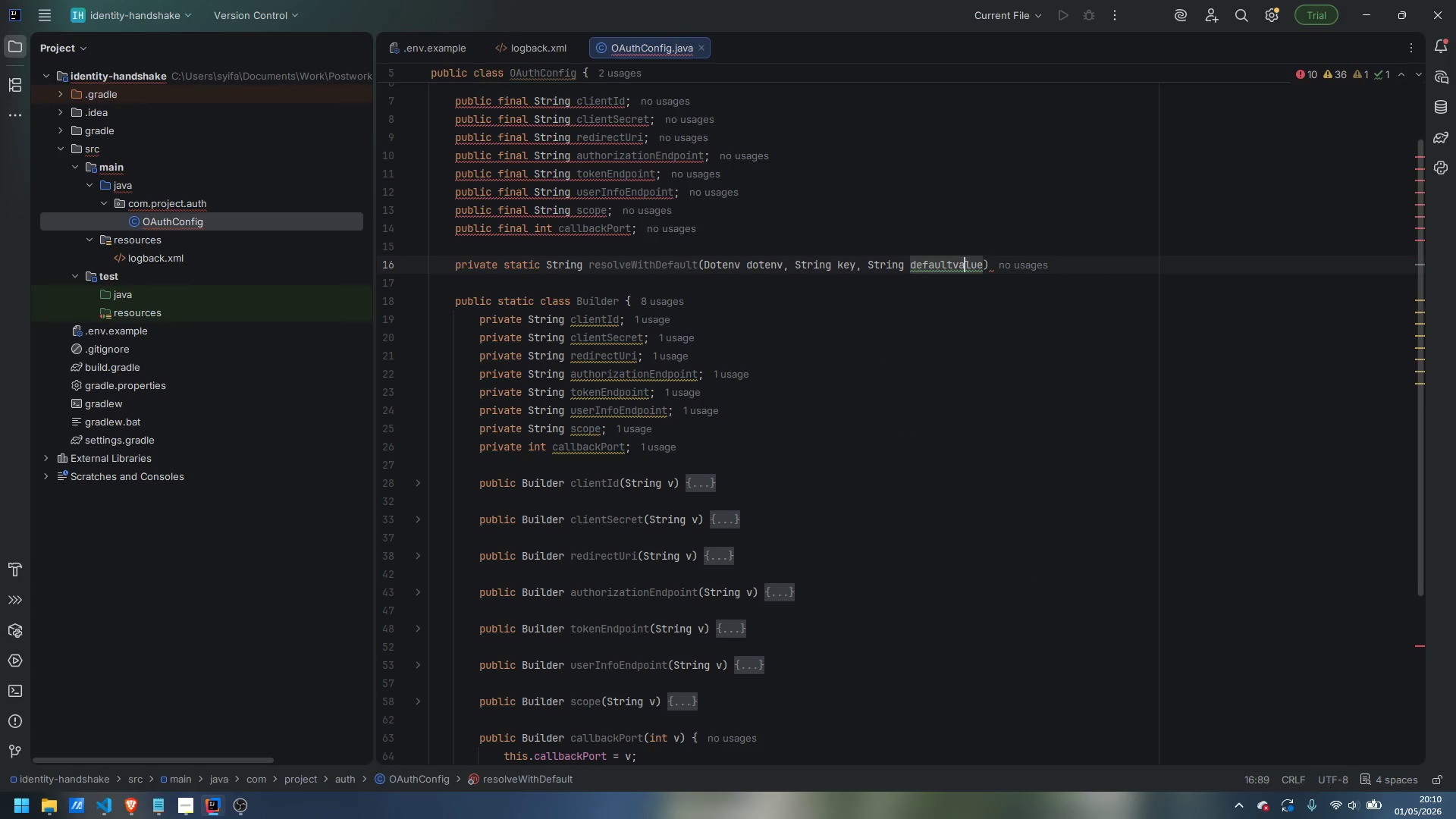 
key(ArrowLeft)
 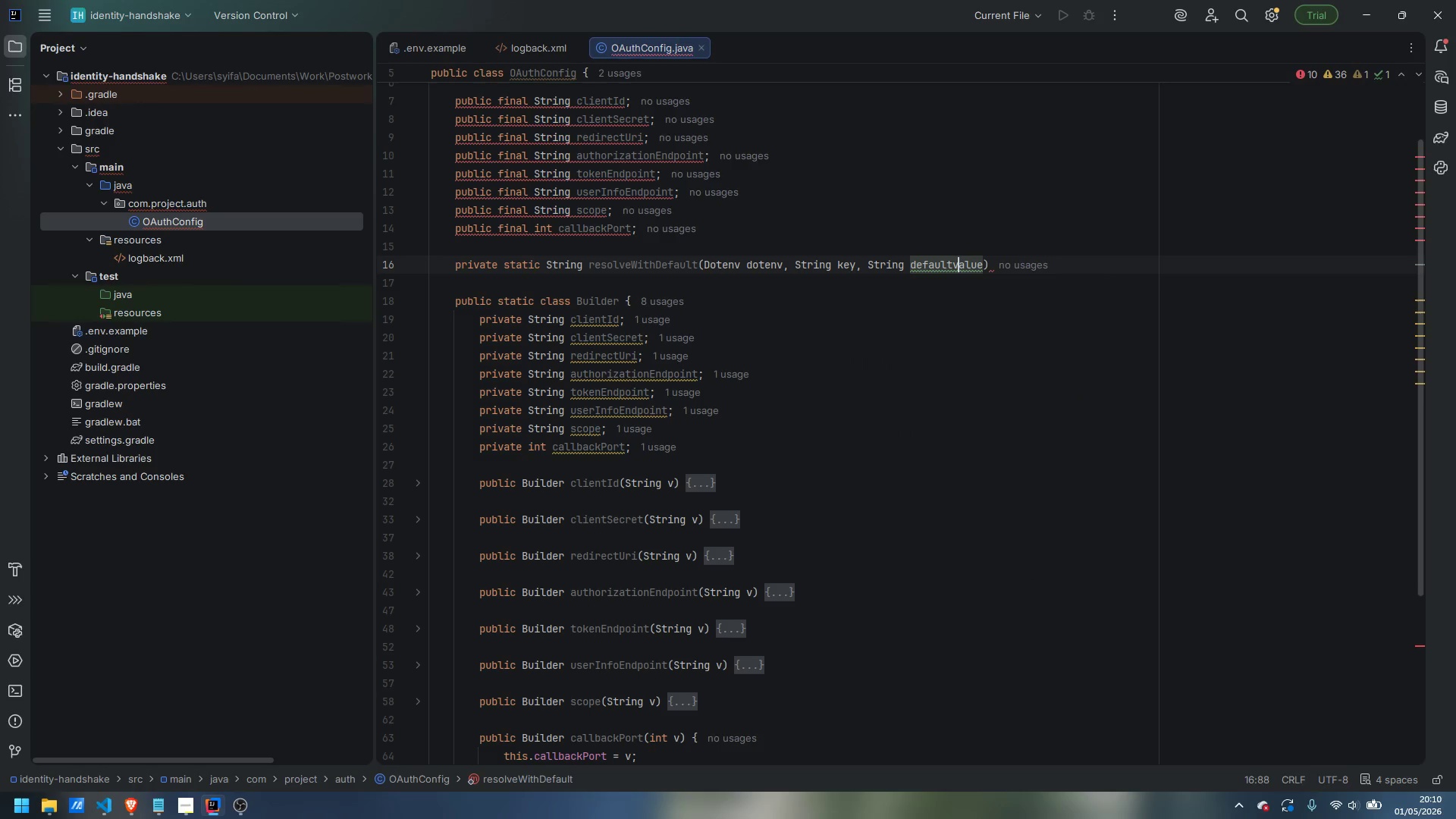 
key(Backspace)
 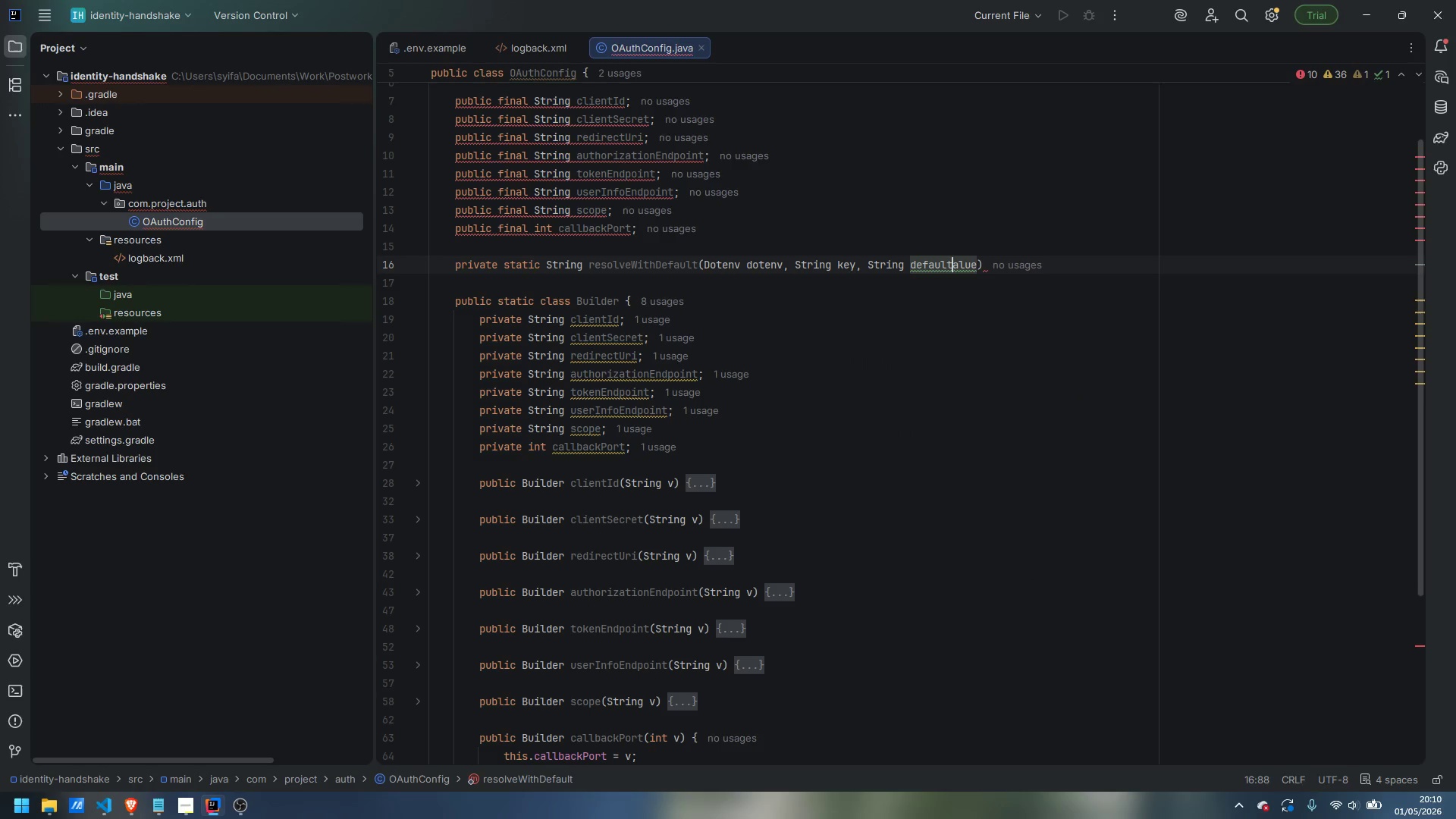 
key(Shift+ShiftLeft)
 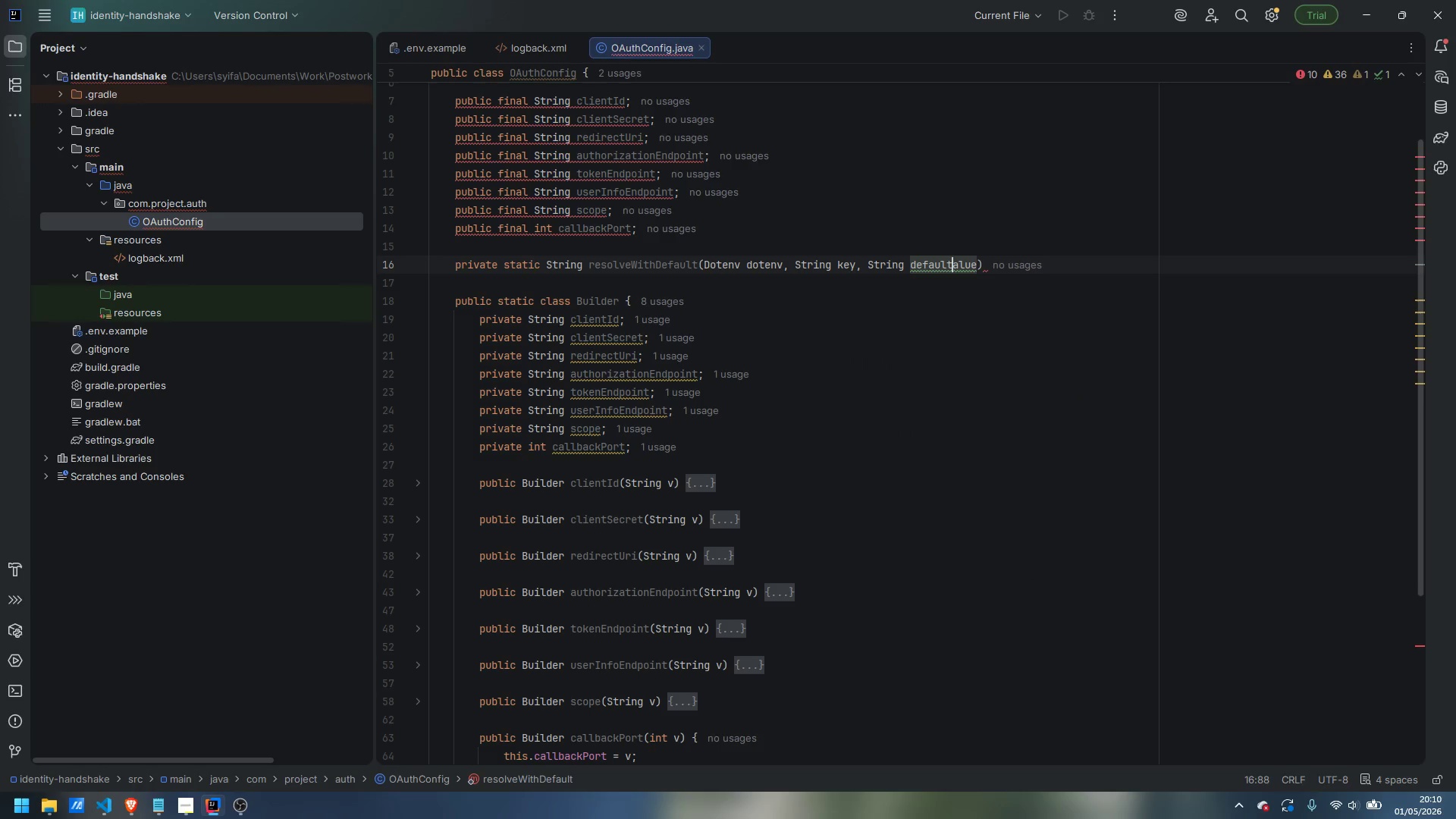 
key(Shift+V)
 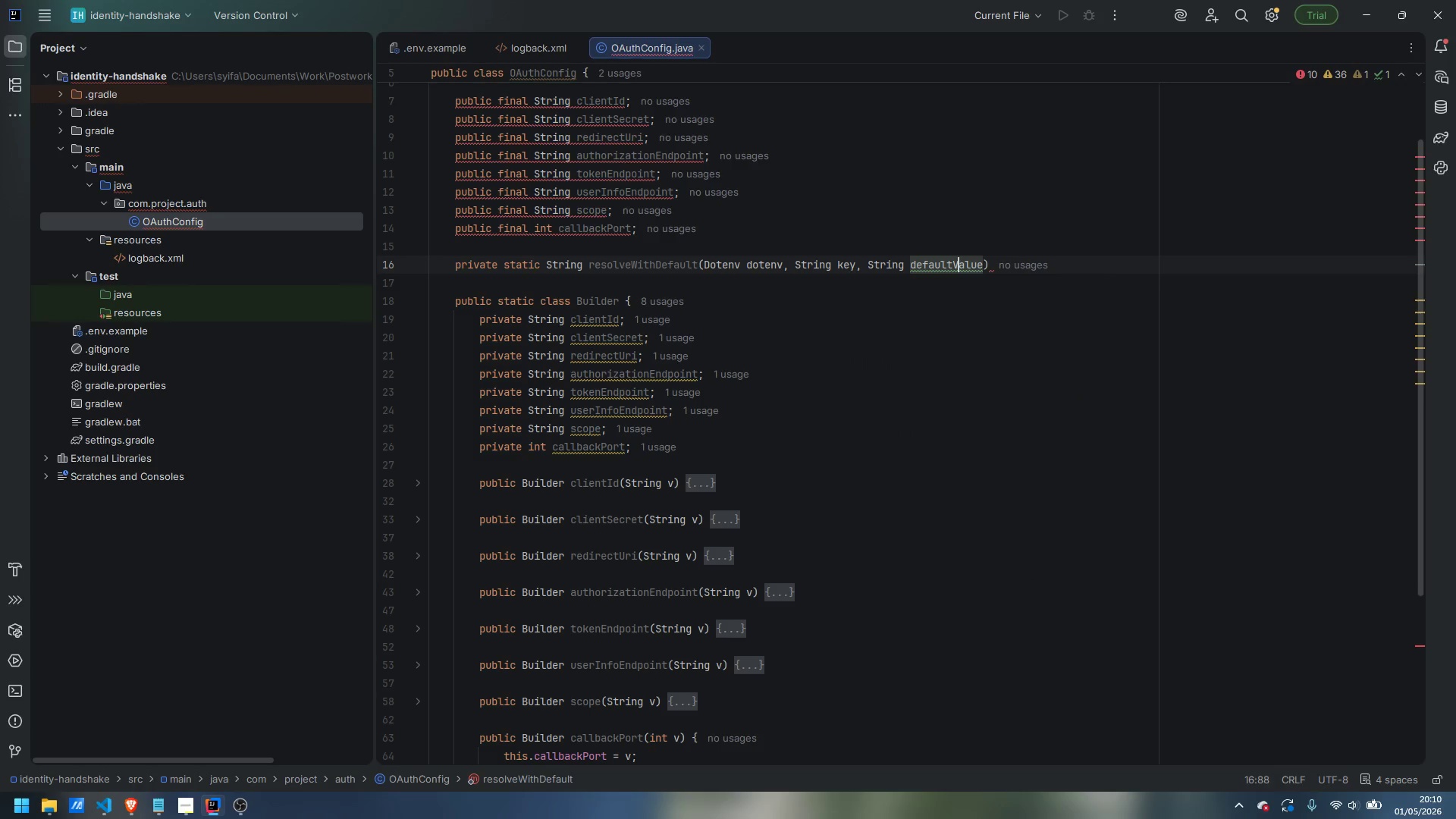 
key(Control+ControlLeft)
 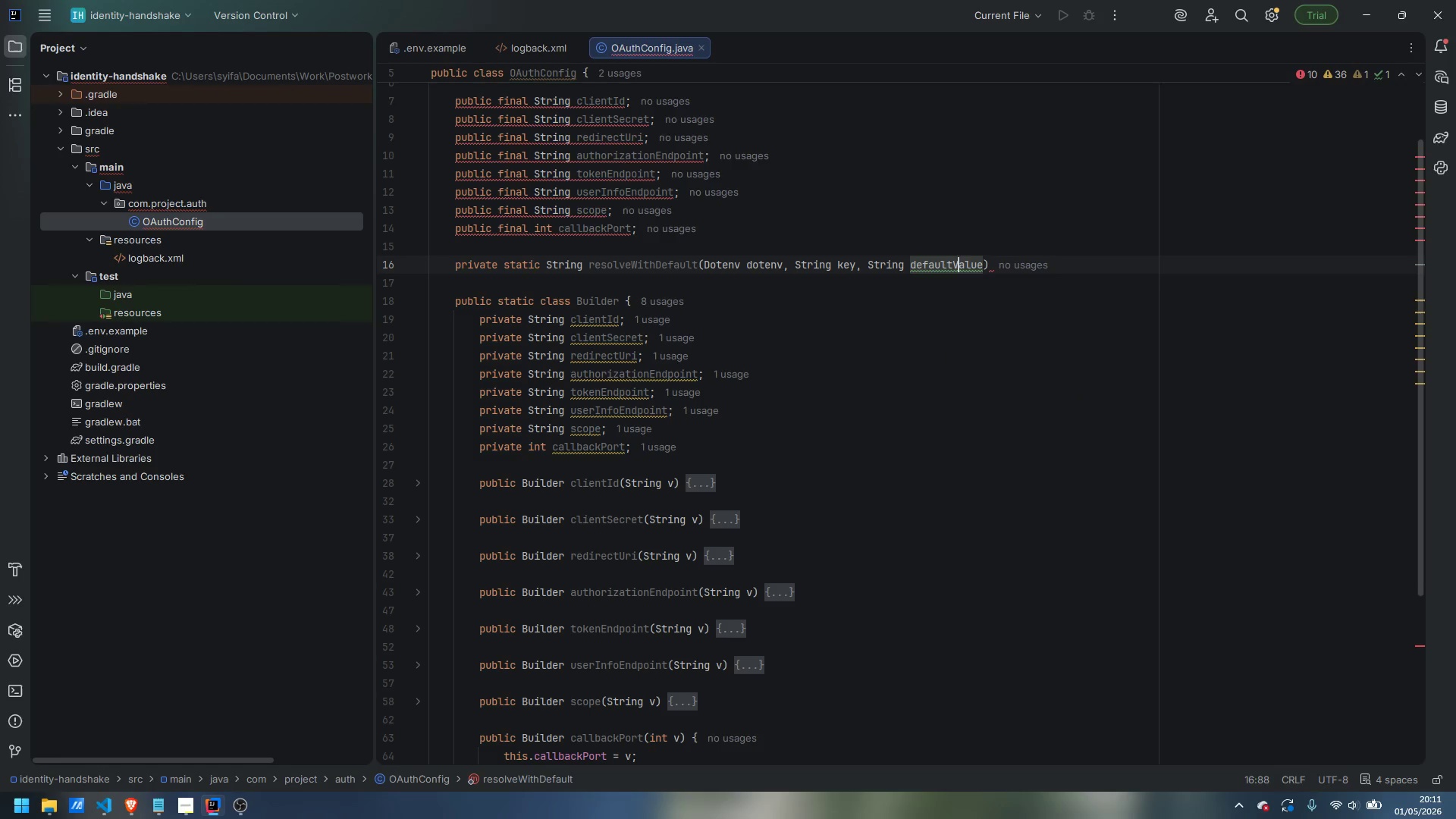 
key(Control+ArrowRight)
 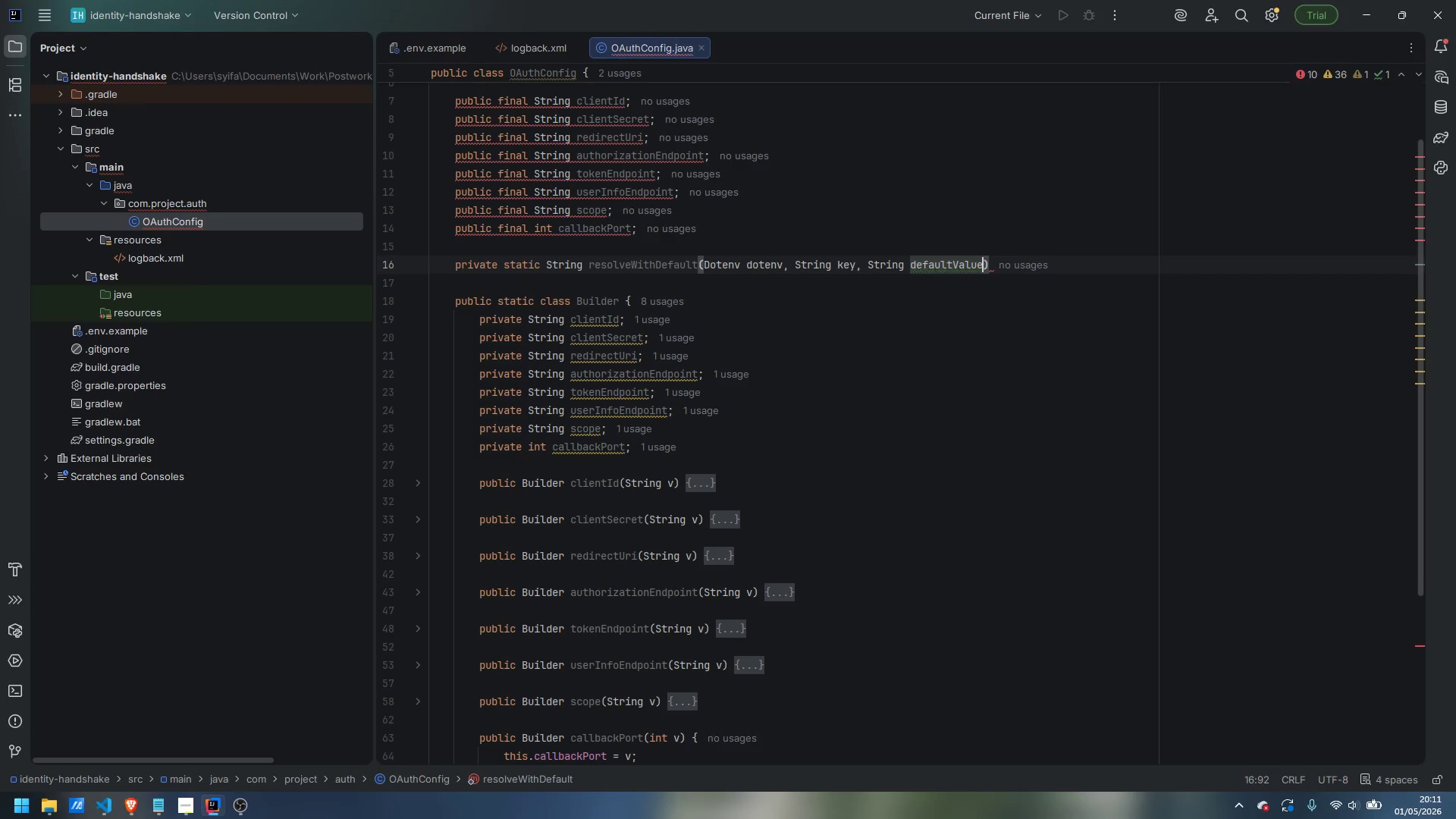 
key(ArrowRight)
 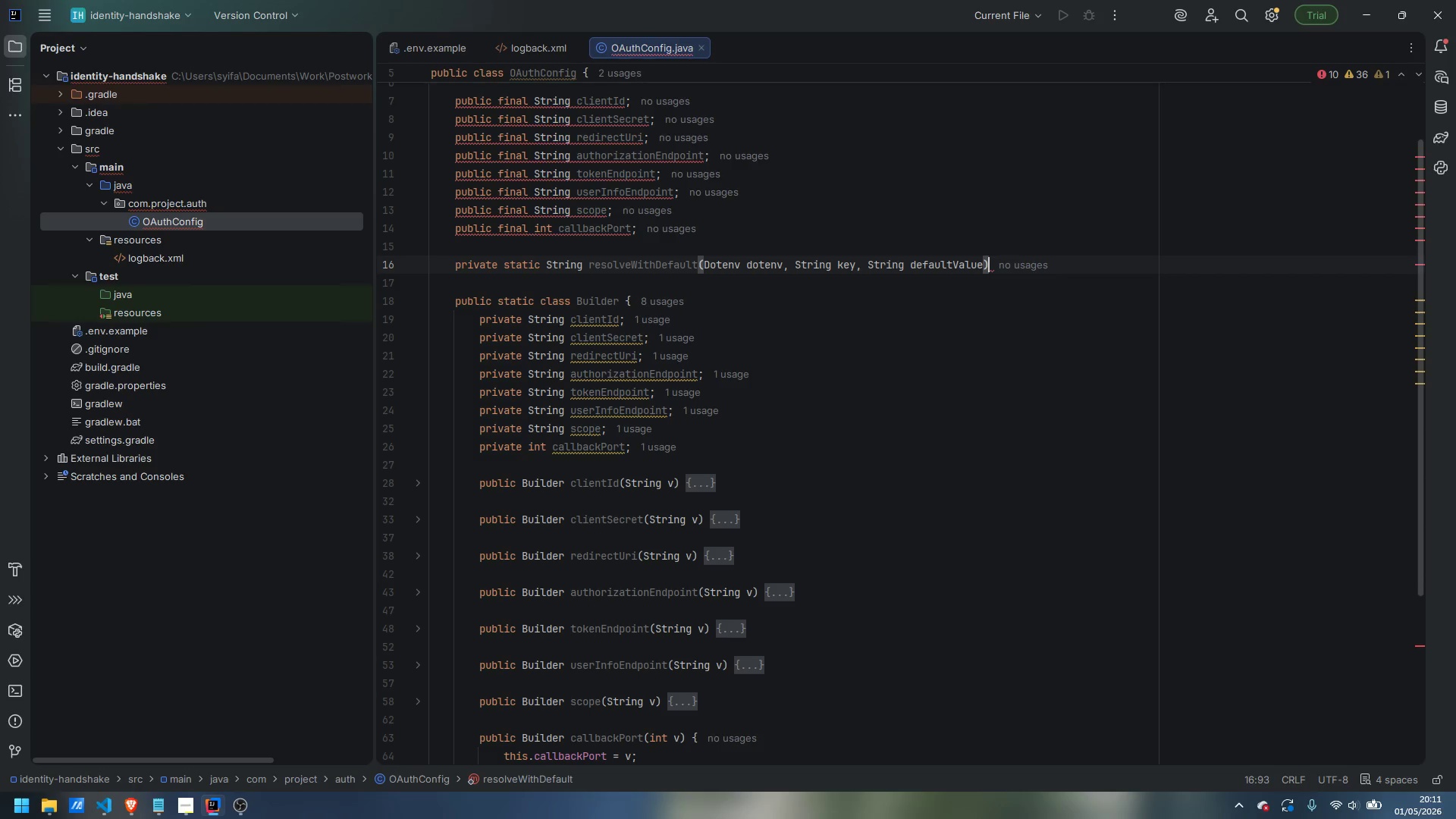 
key(Space)
 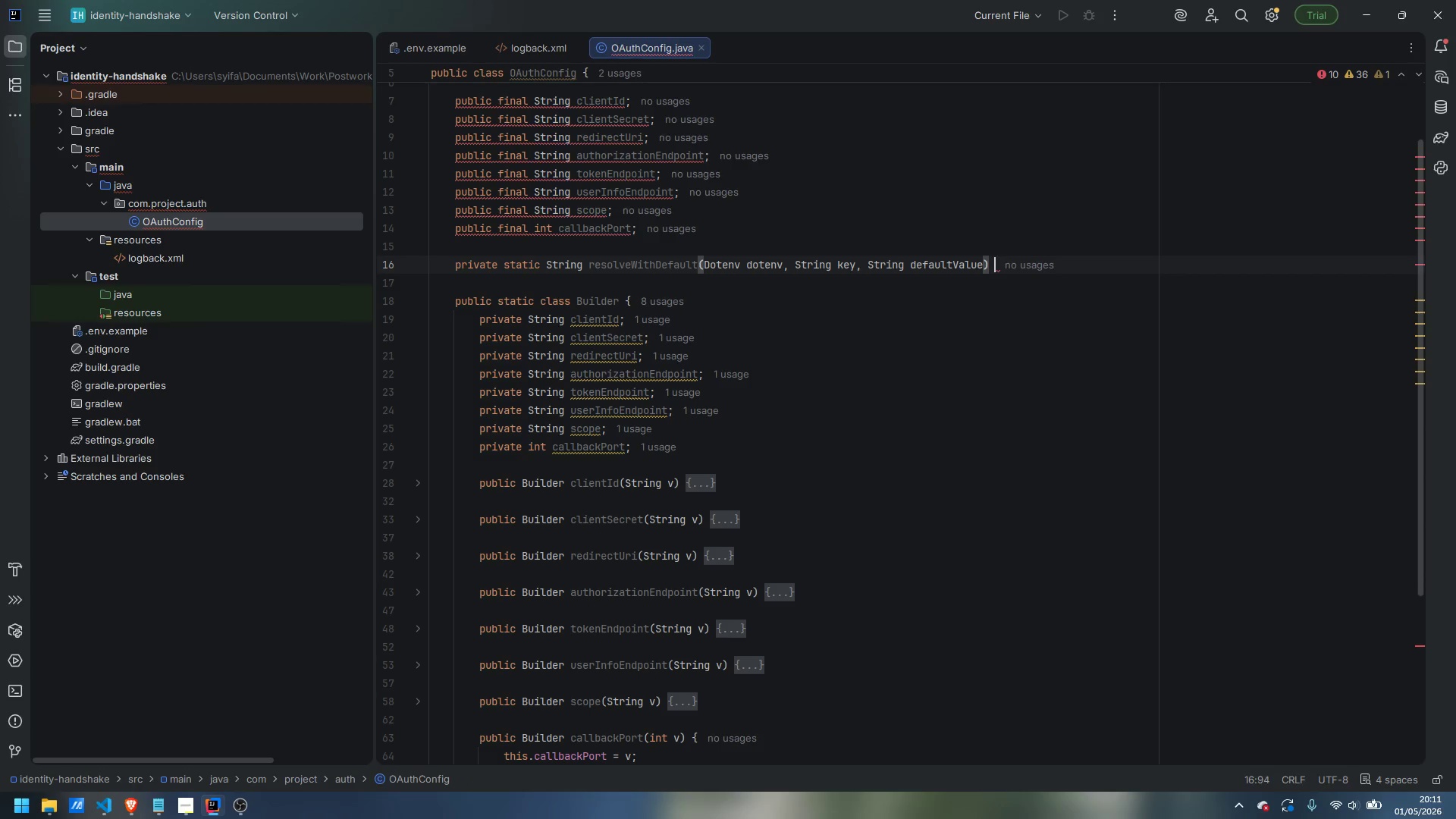 
key(Shift+BracketLeft)
 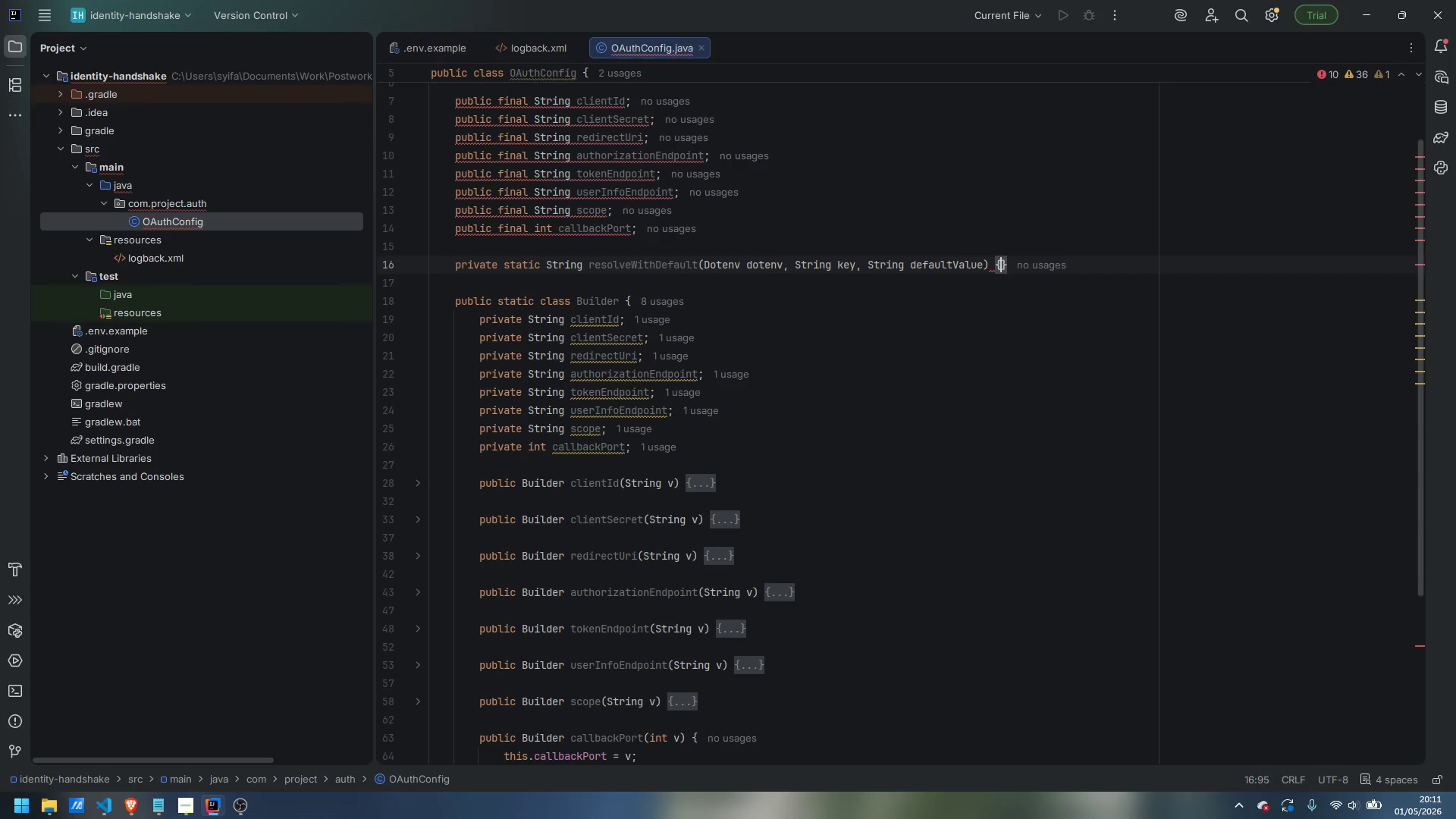 
key(Enter)
 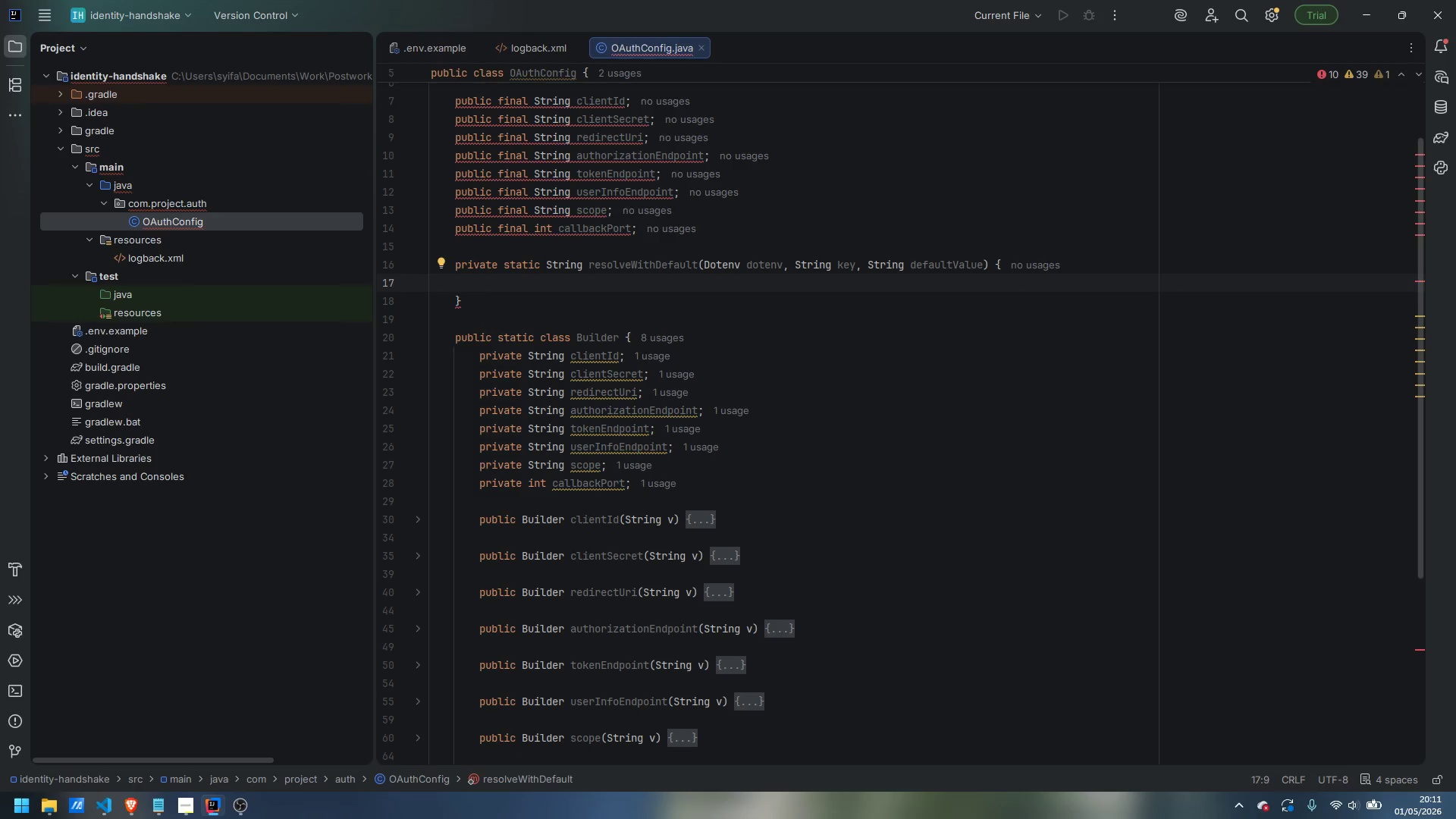 
type(String value = dotenv.get(key)
 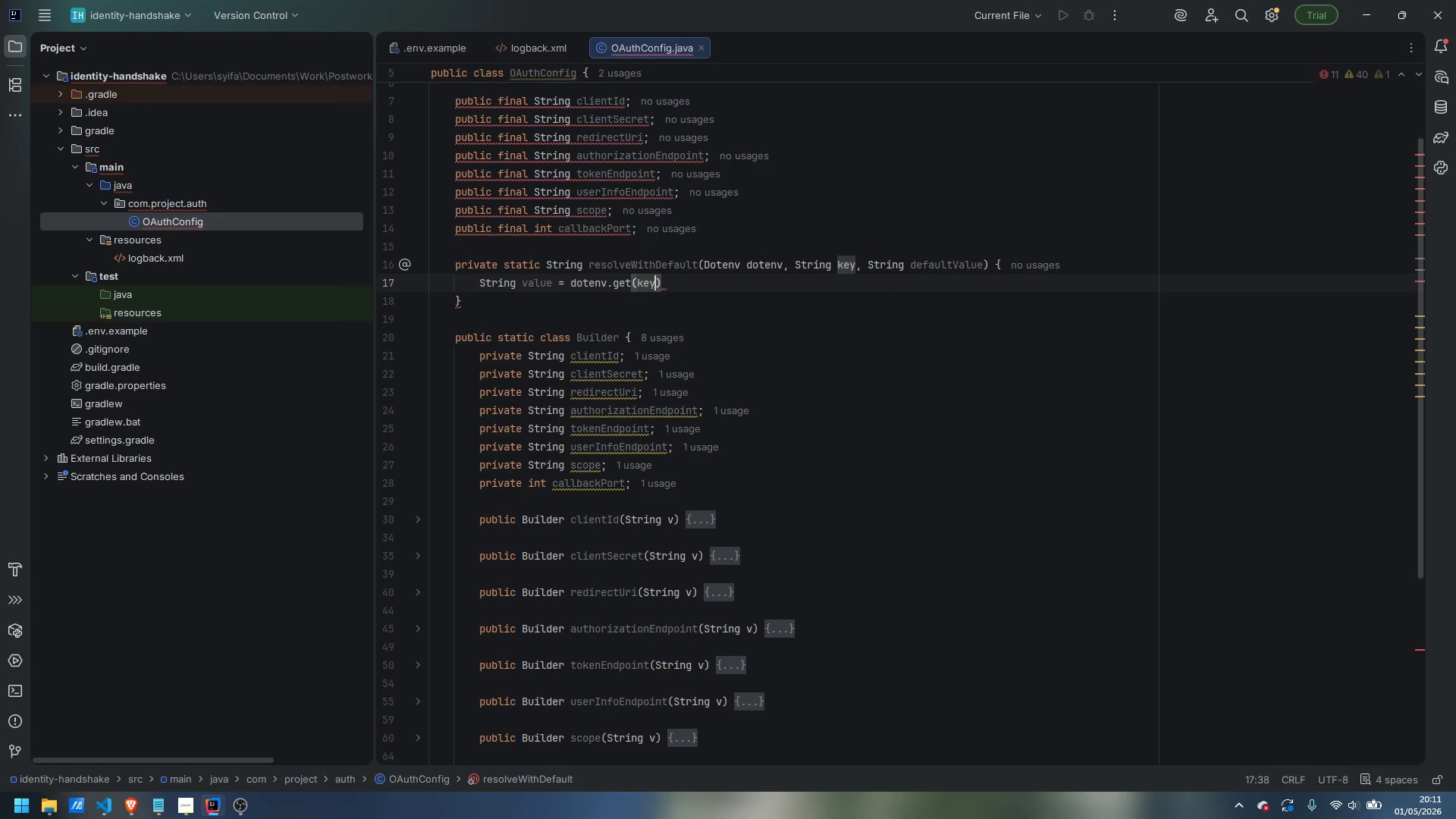 
 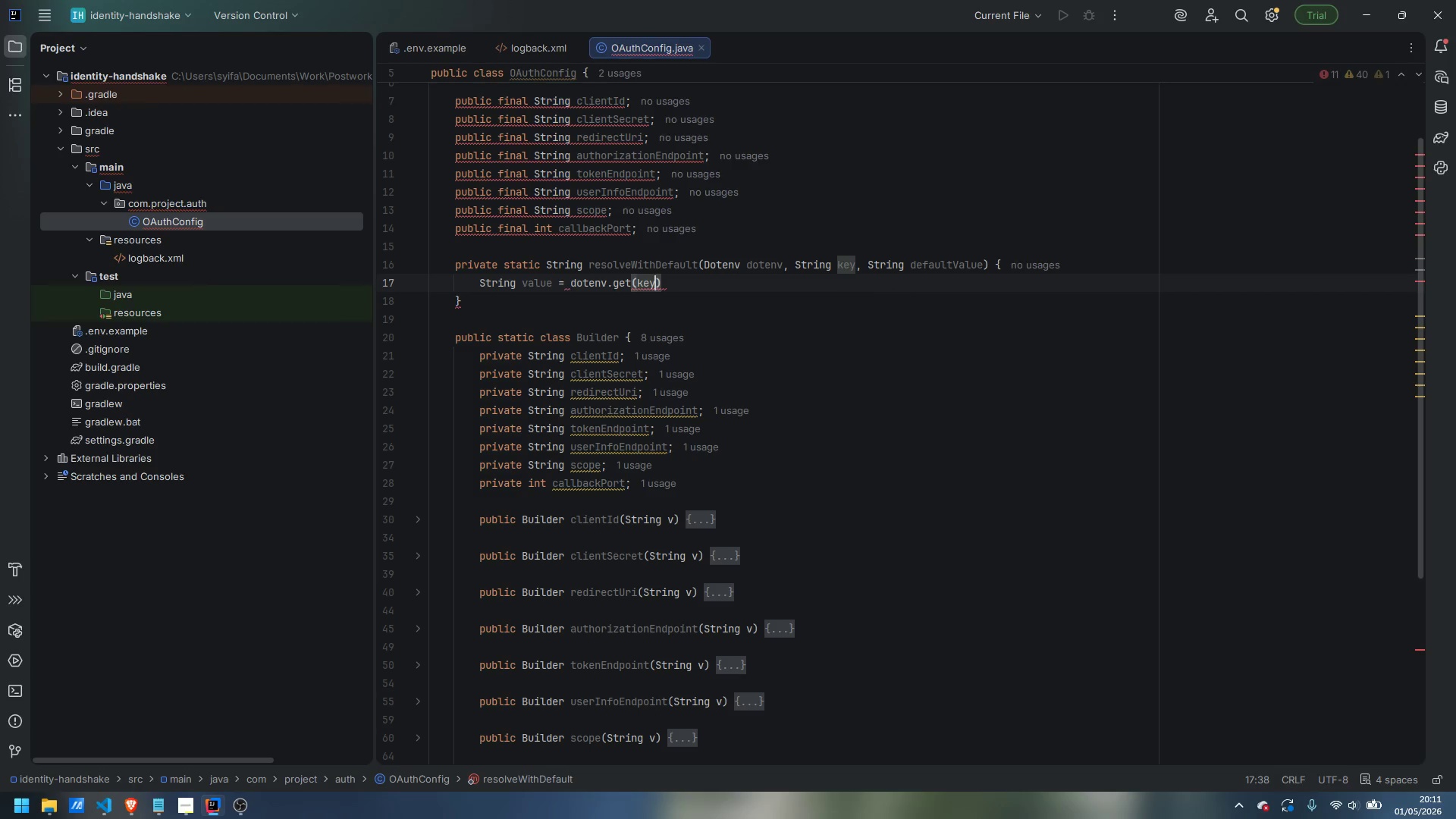 
key(ArrowRight)
 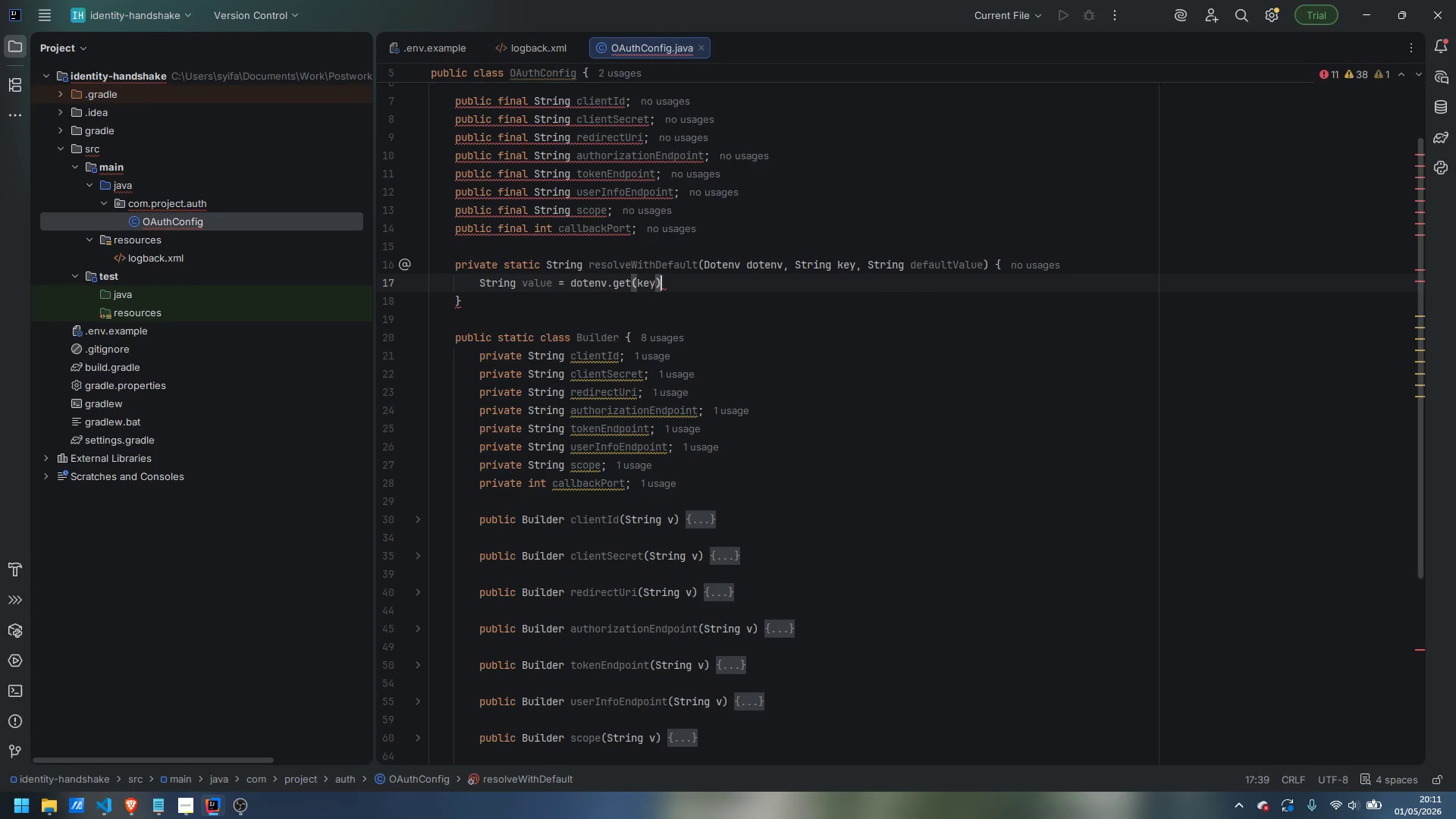 
key(Semicolon)
 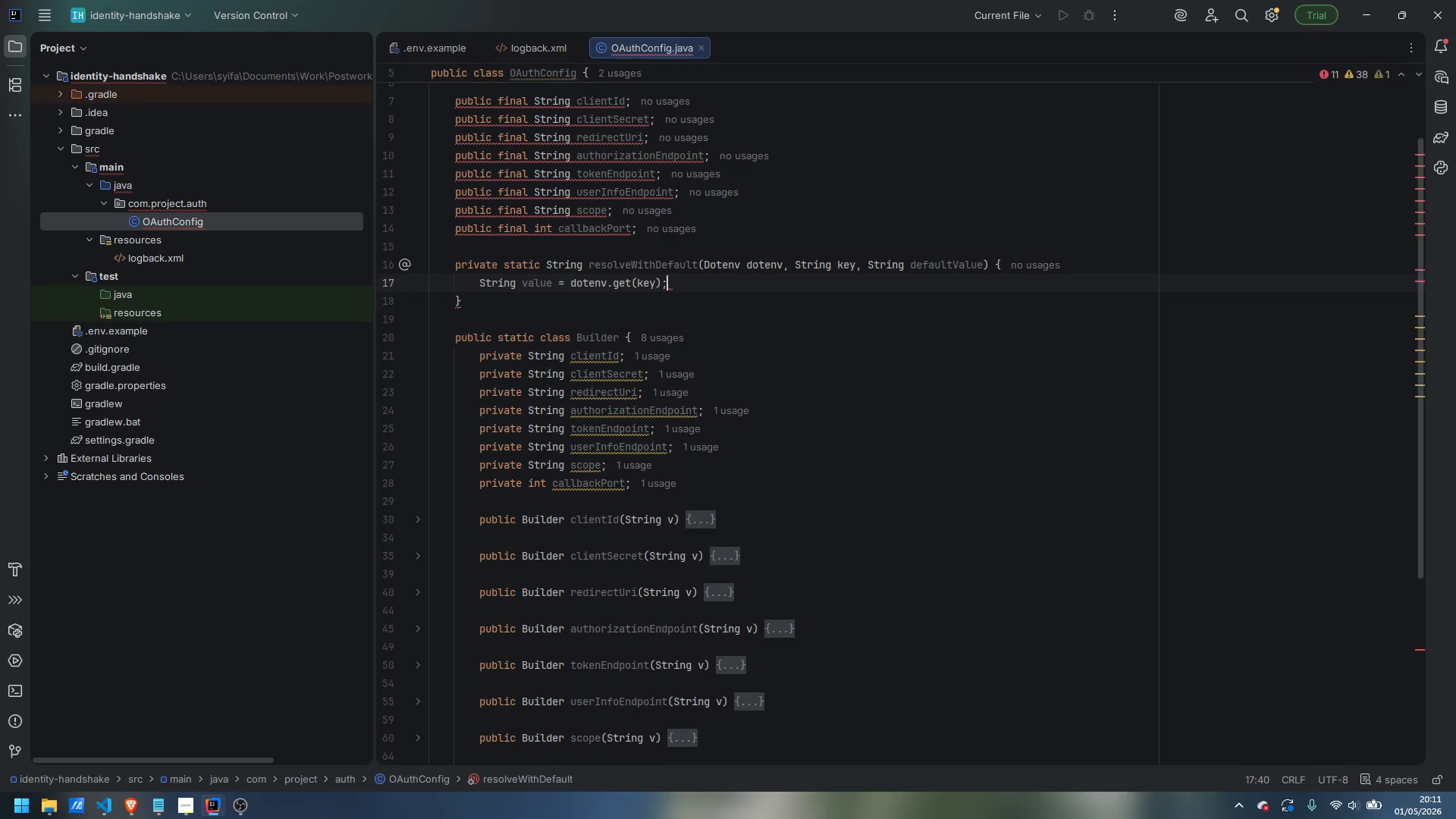 
key(Enter)
 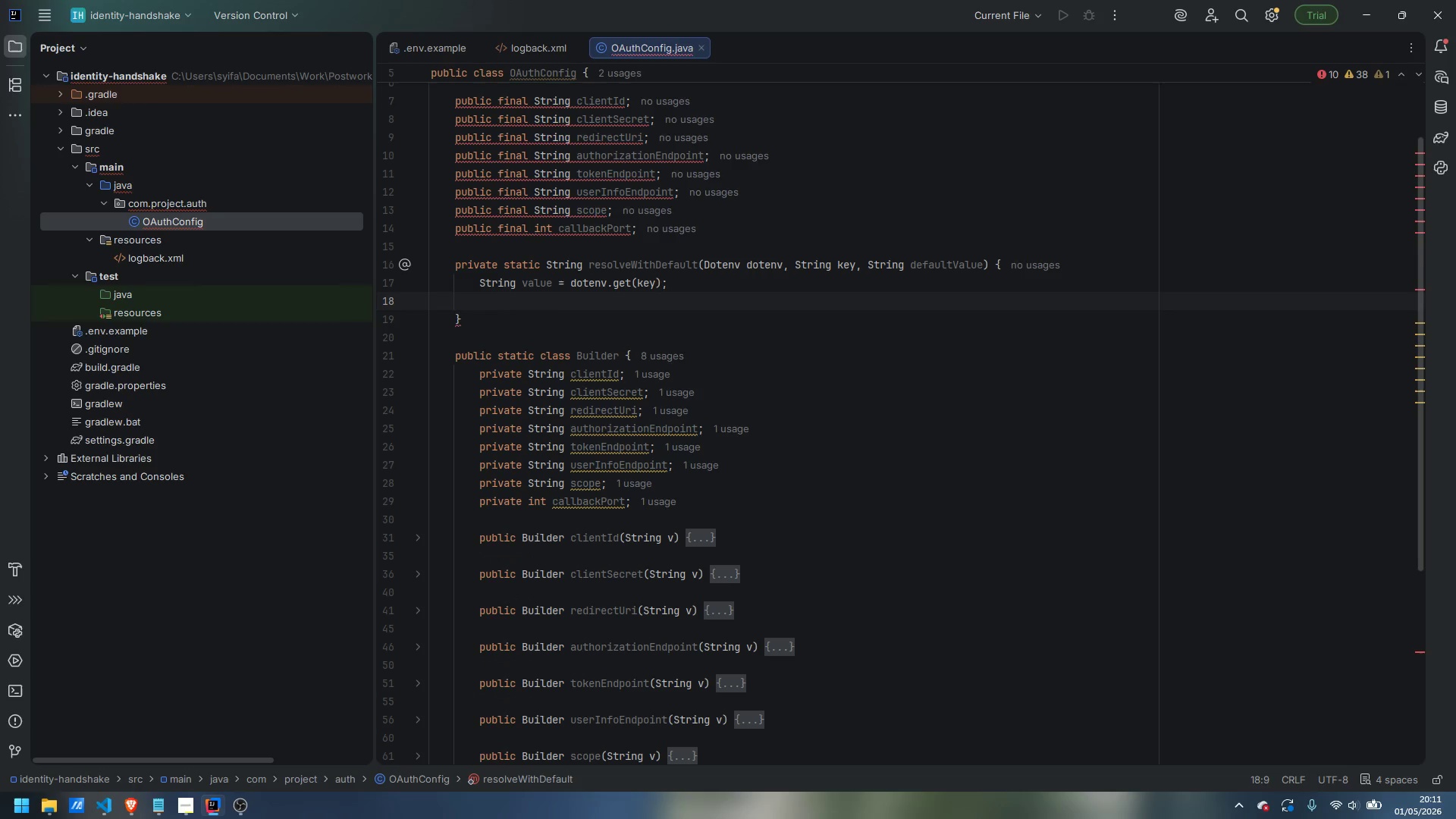 
type(if (value == null || valie.)
key(Backspace)
key(Backspace)
key(Backspace)
type(ue.isBlank())
 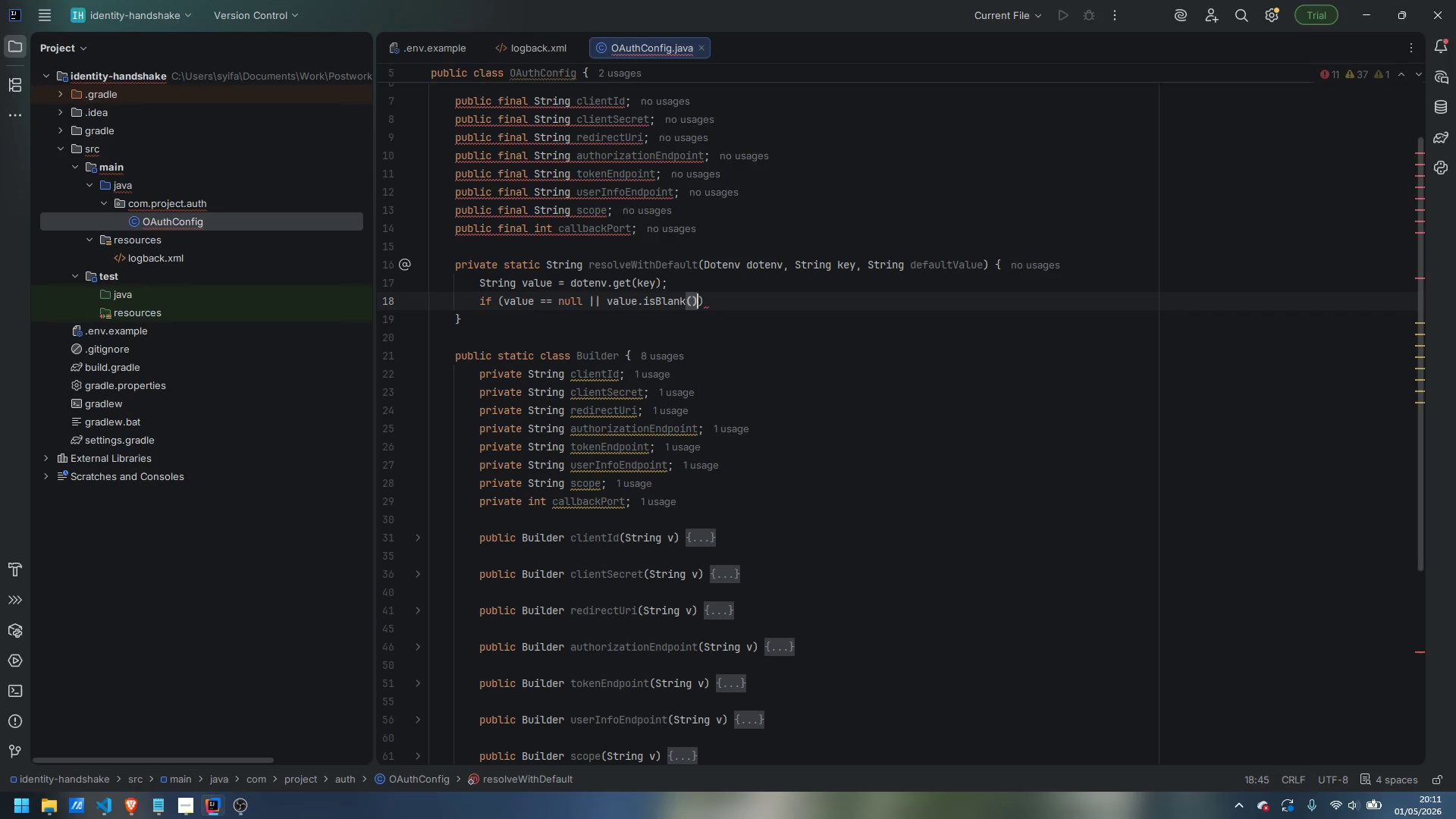 
key(ArrowRight)
 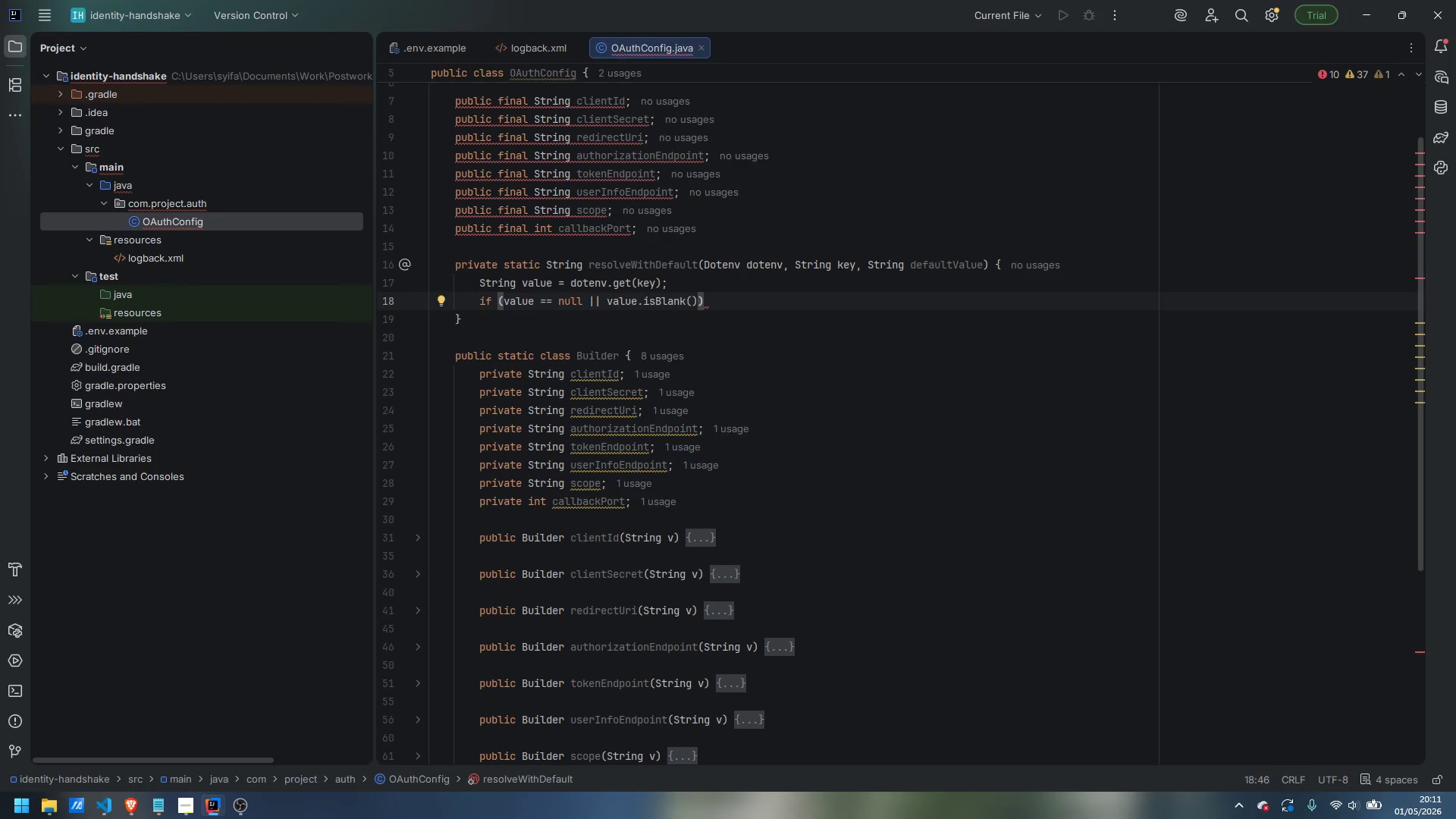 
key(Space)
 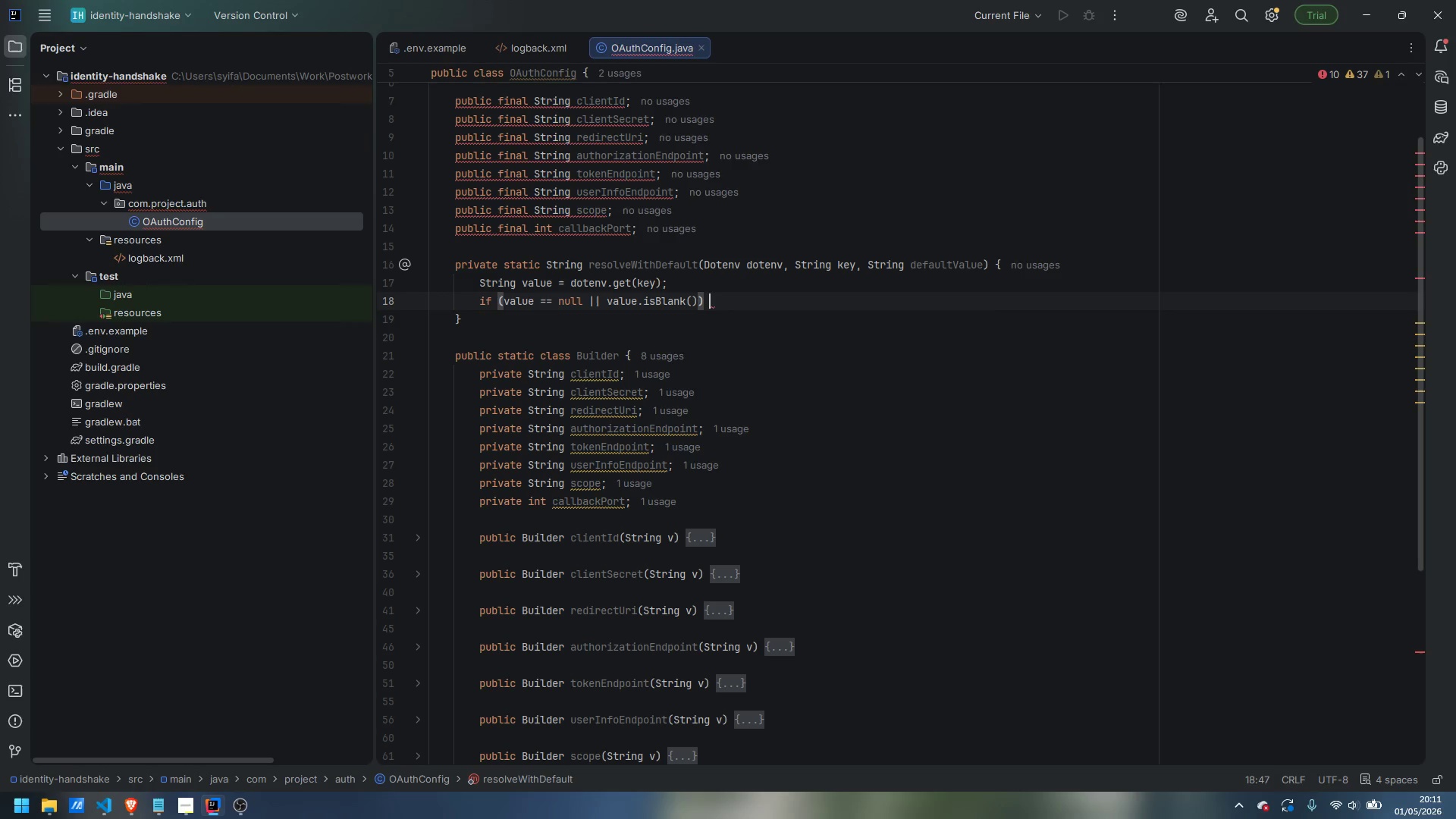 
key(Shift+BracketLeft)
 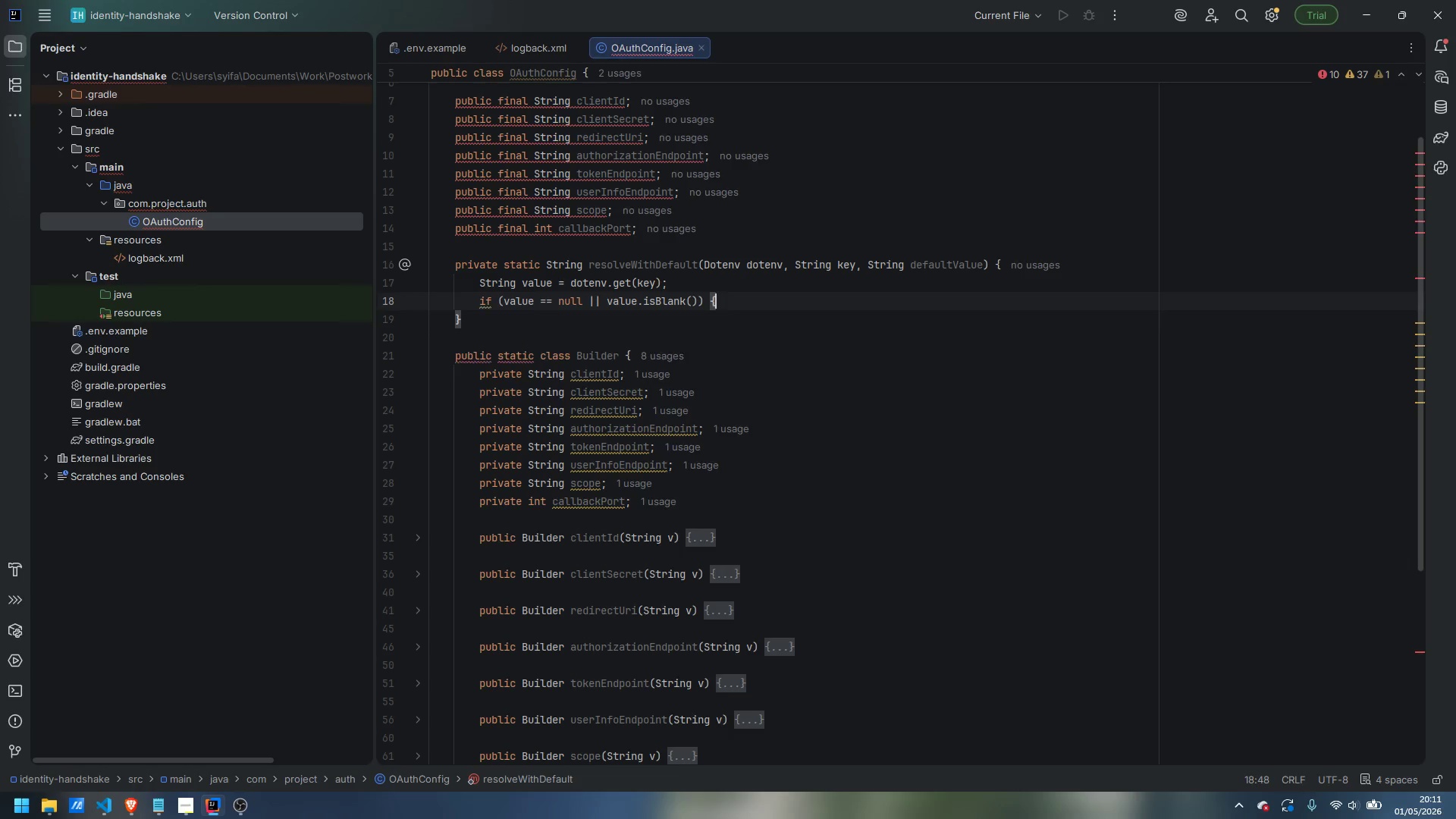 
key(Enter)
 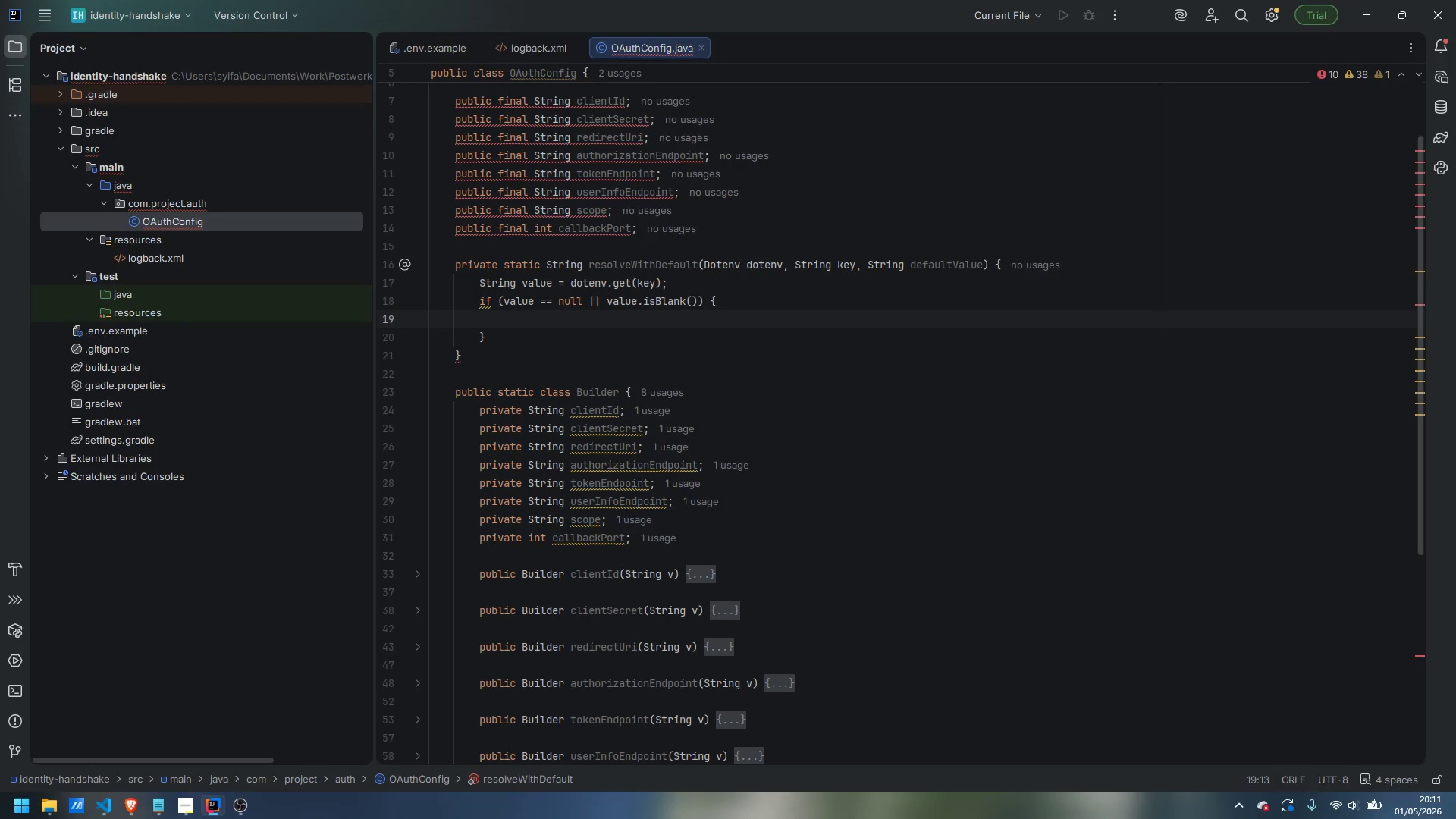 
type(value = System.getenv)
 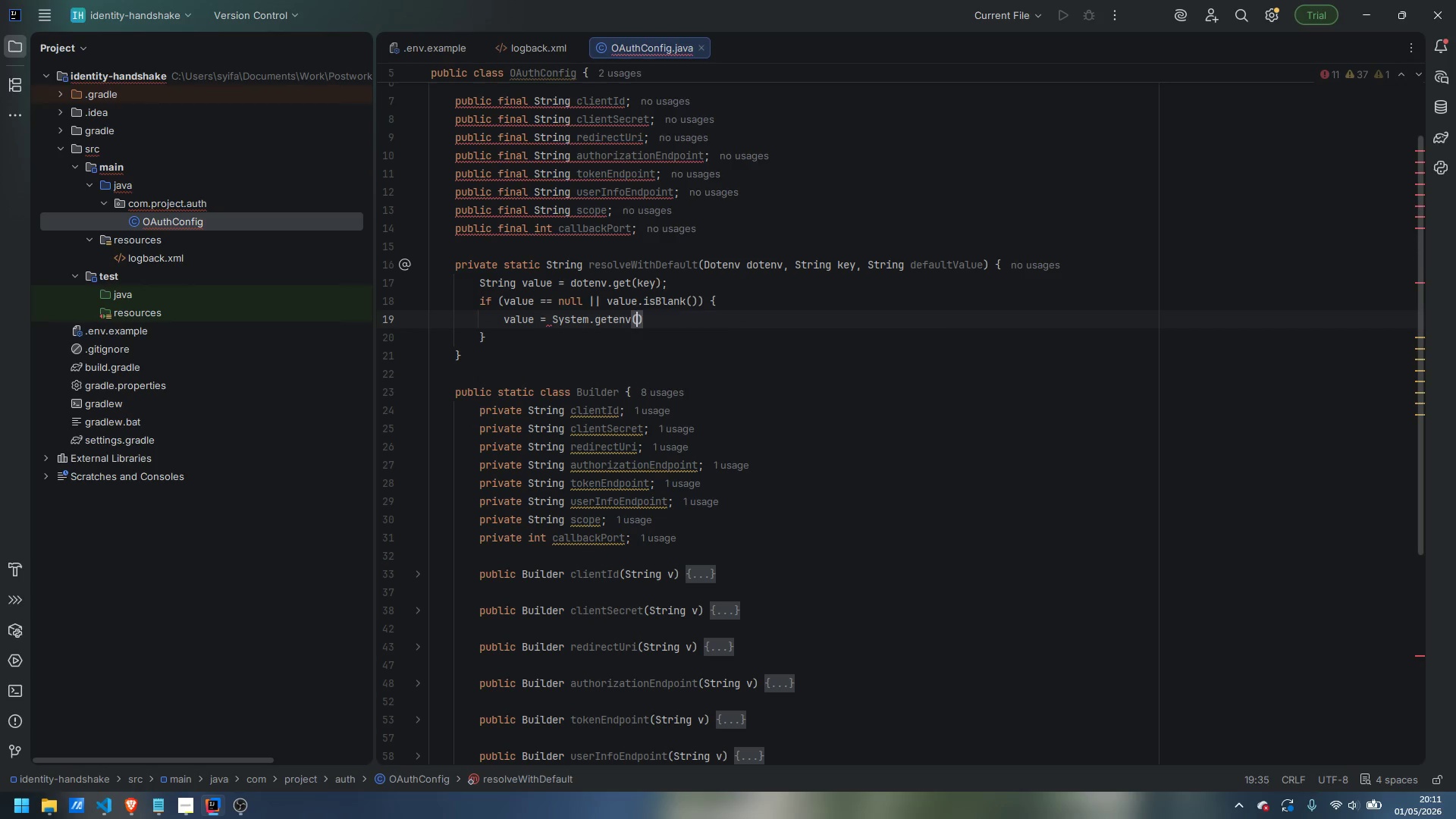 
 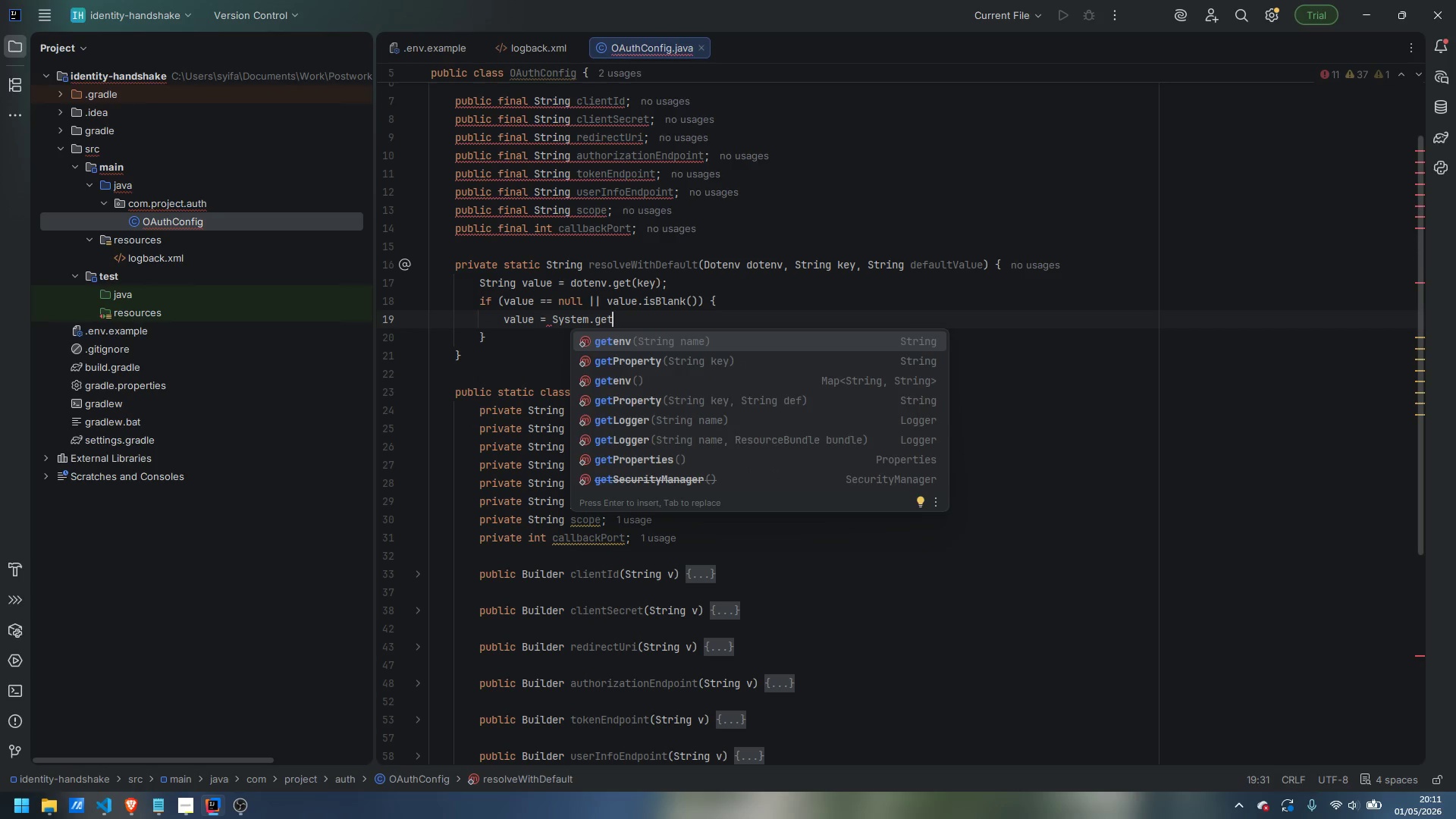 
key(Enter)
 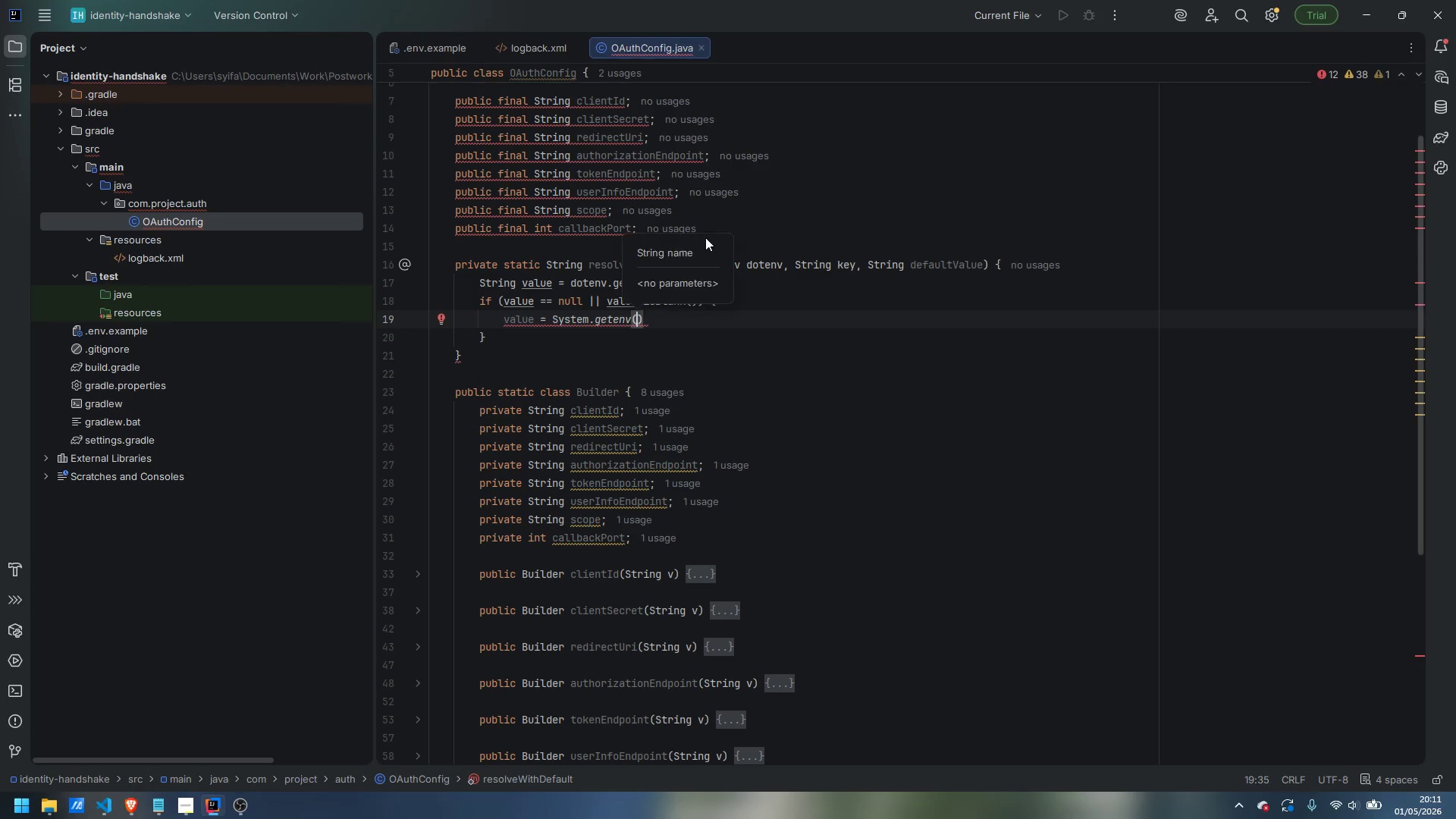 
type(keyt)
key(Backspace)
 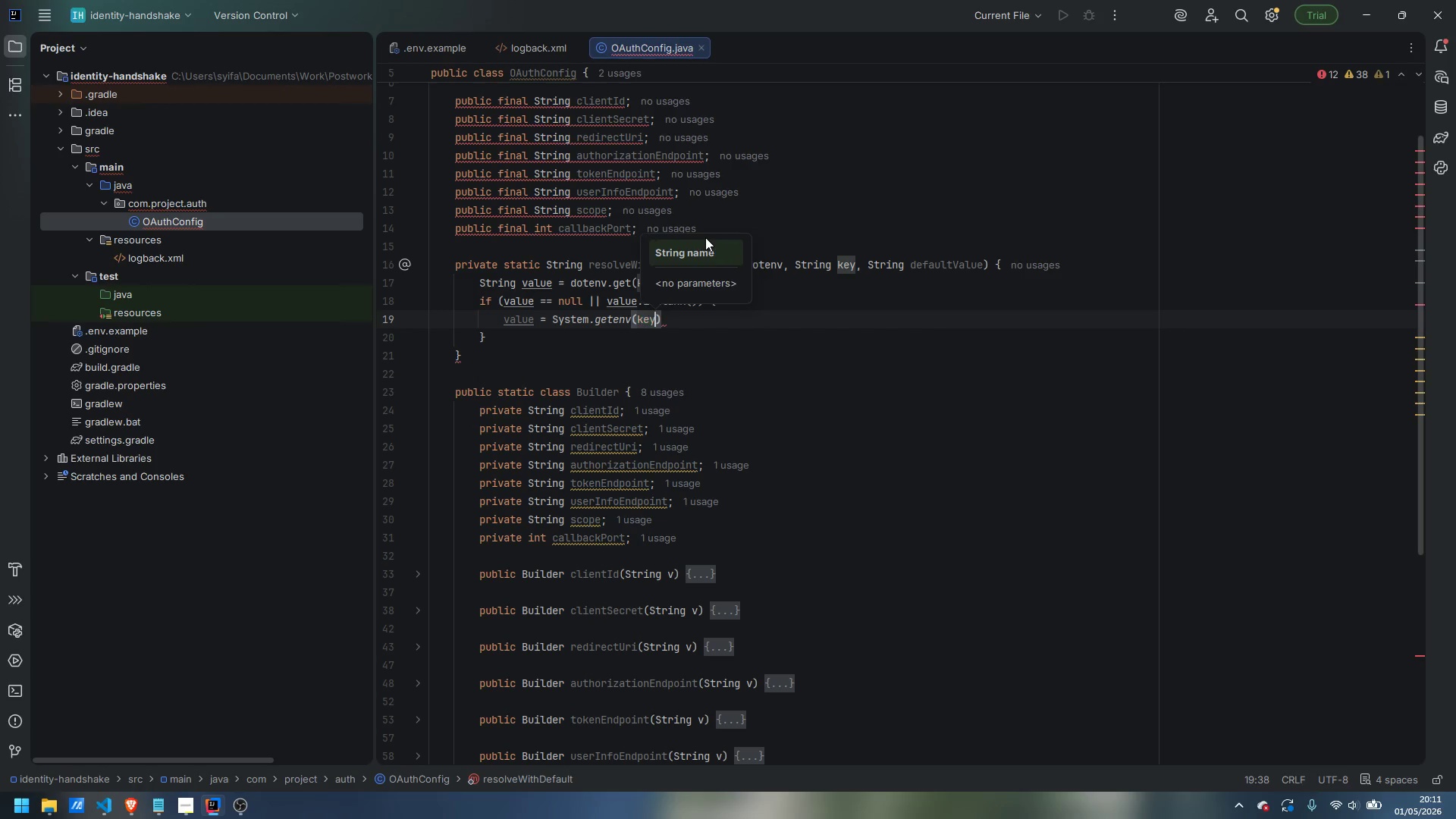 
key(ArrowRight)
 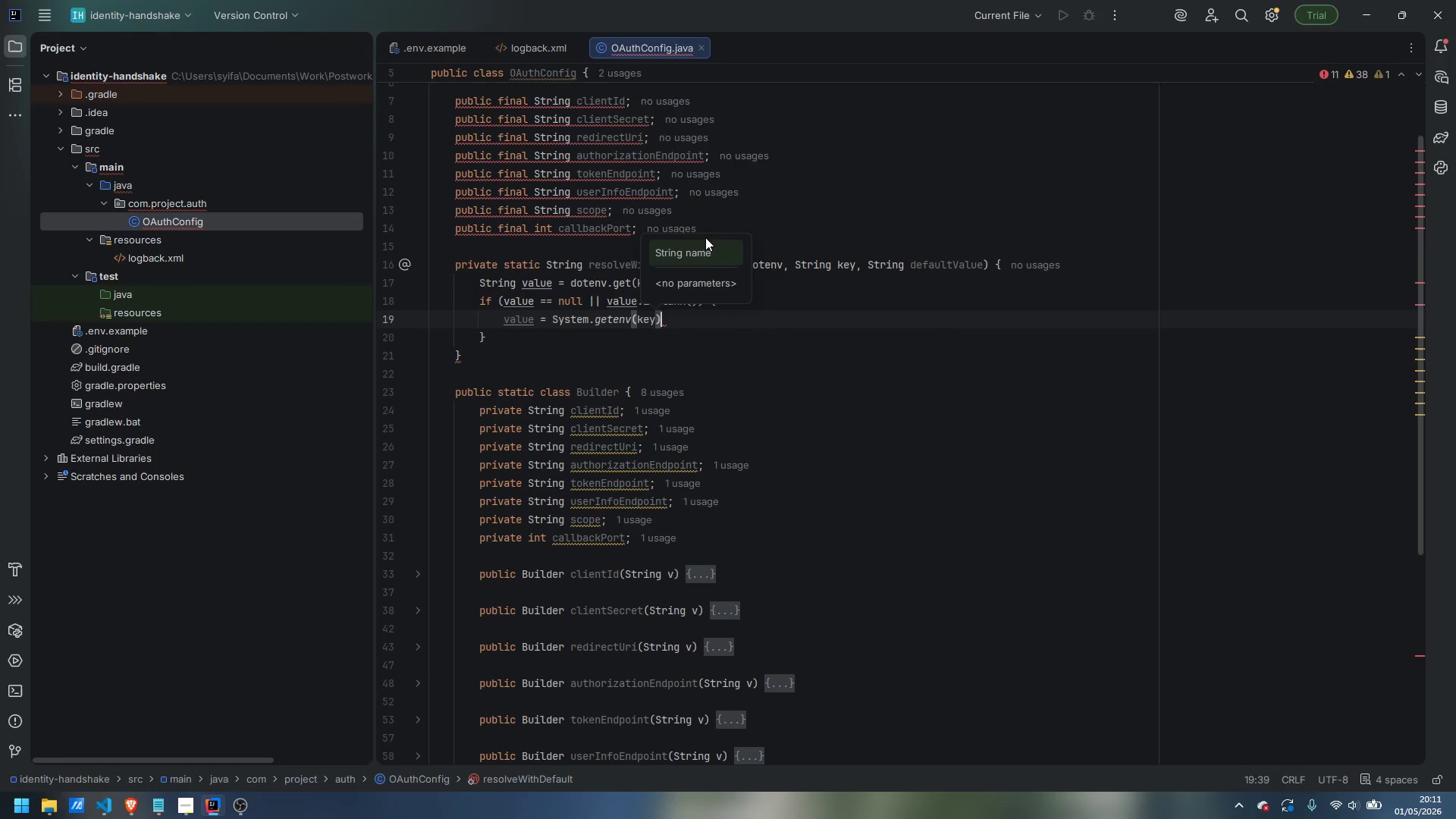 
key(Semicolon)
 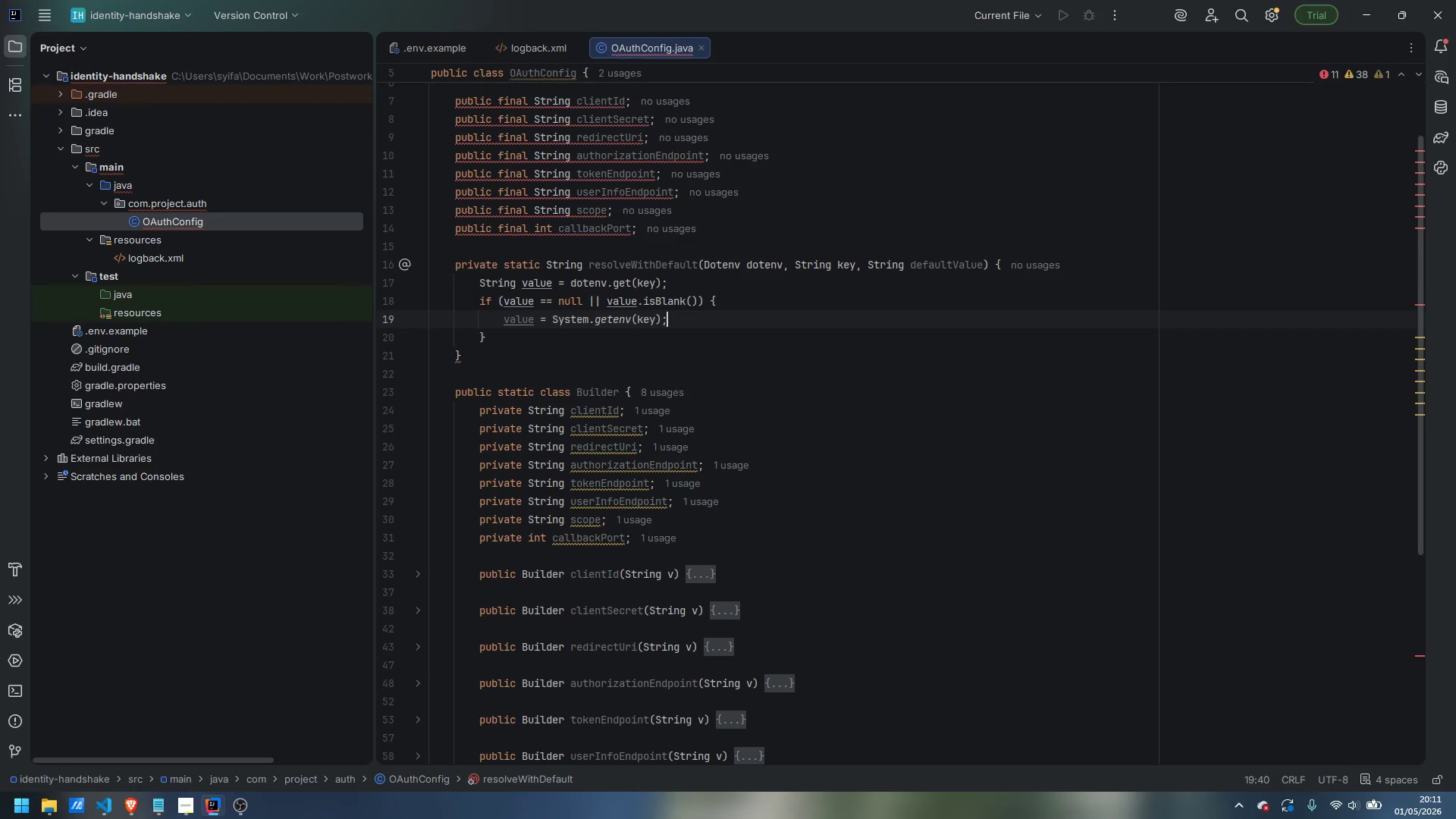 
key(ArrowDown)
 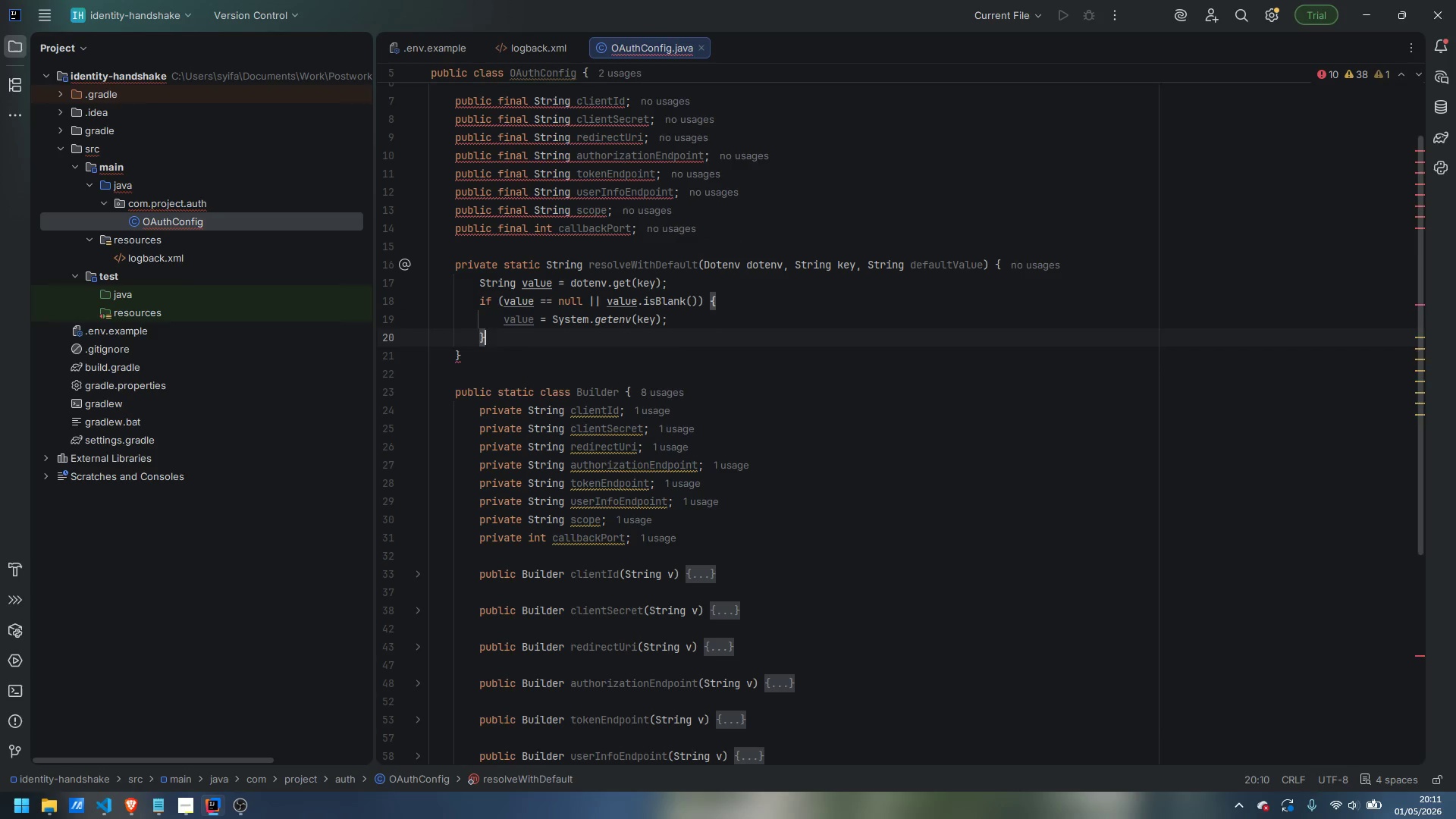 
key(Enter)
 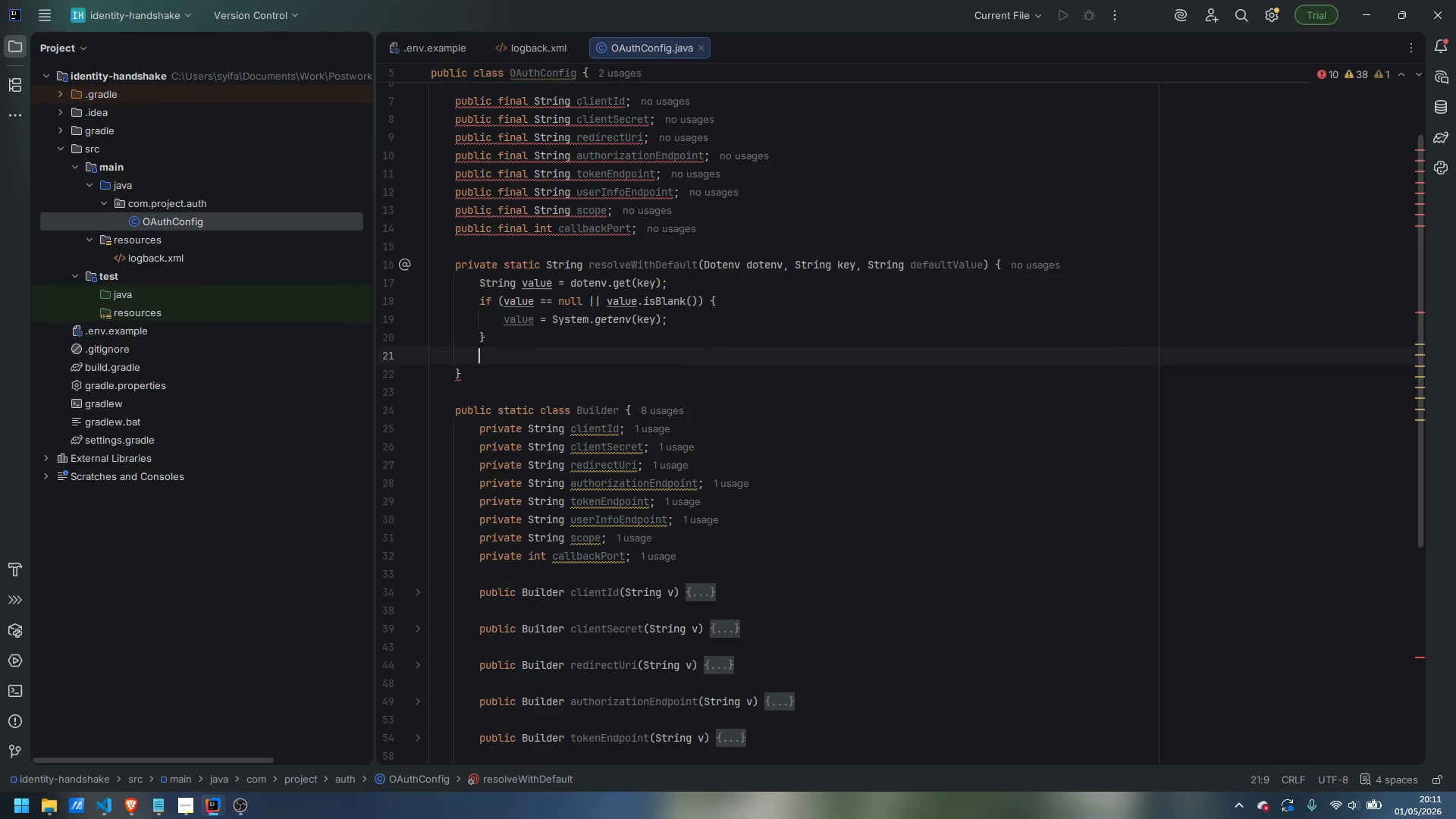 
type(return (value != null && !value.isBlank())
 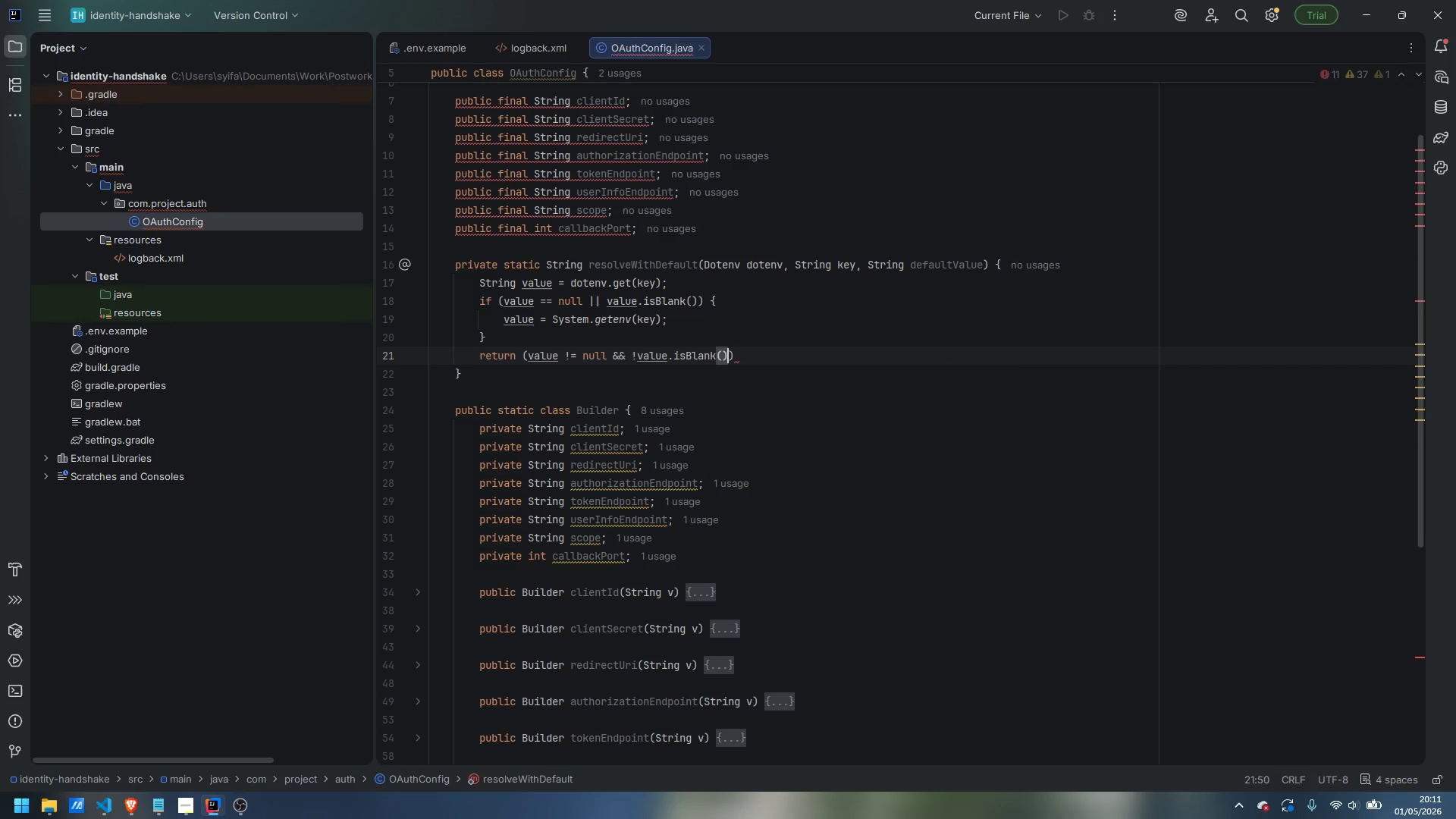 
key(ArrowRight)
 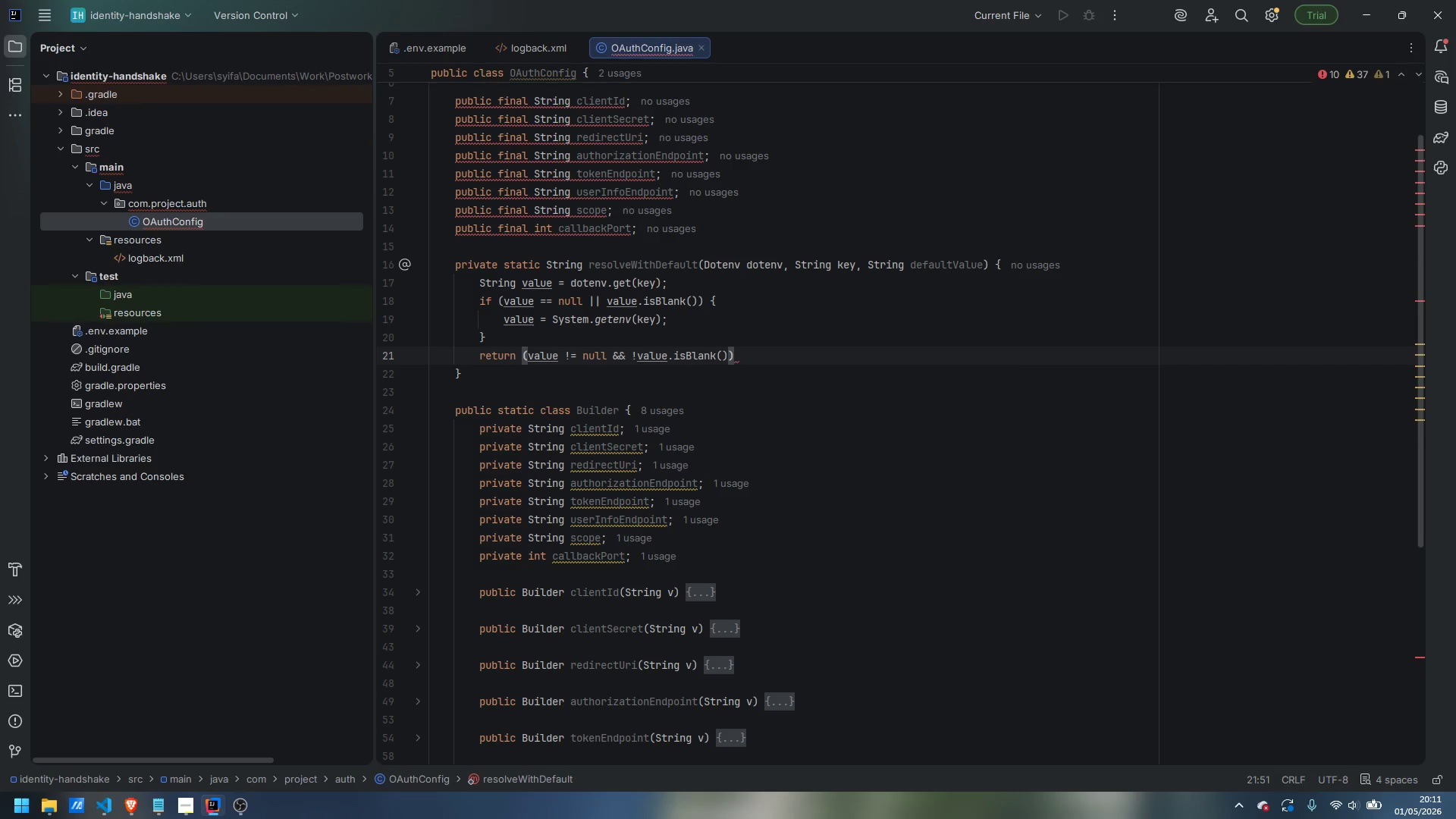 
type( ? value.trui)
key(Backspace)
type(m()
 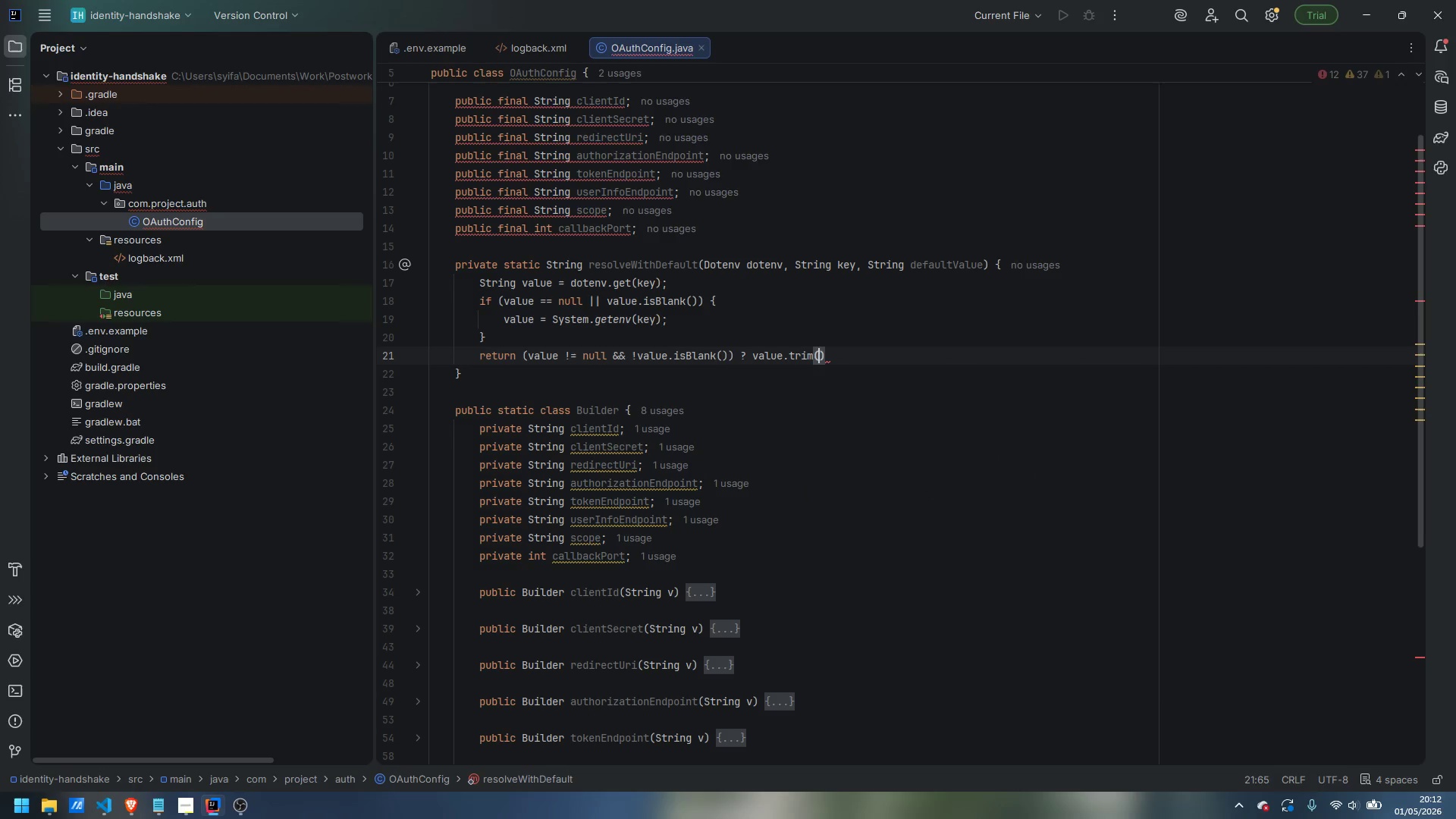 
key(Shift+ArrowRight)
 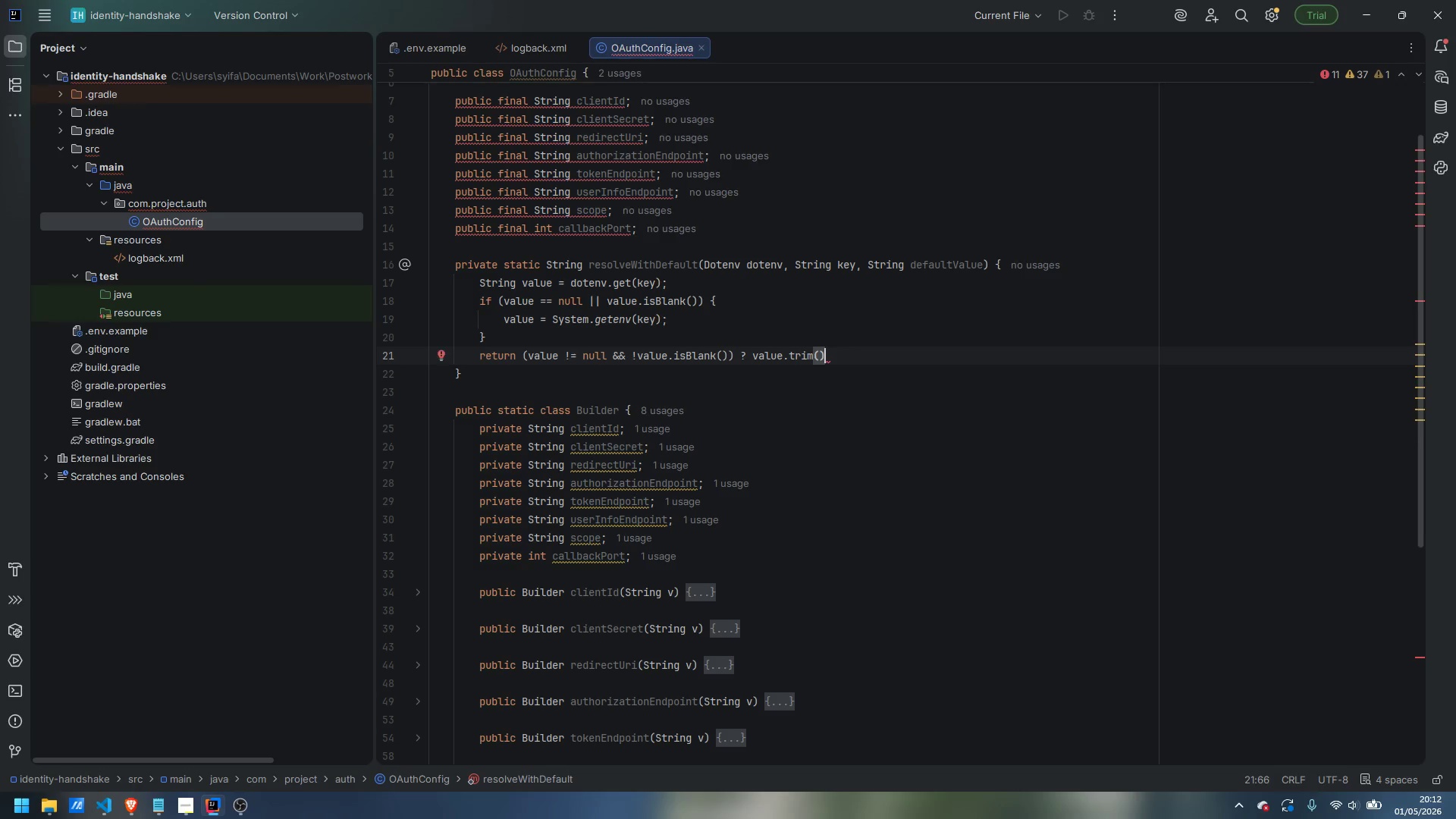 
type( : DEFaultValue;)
 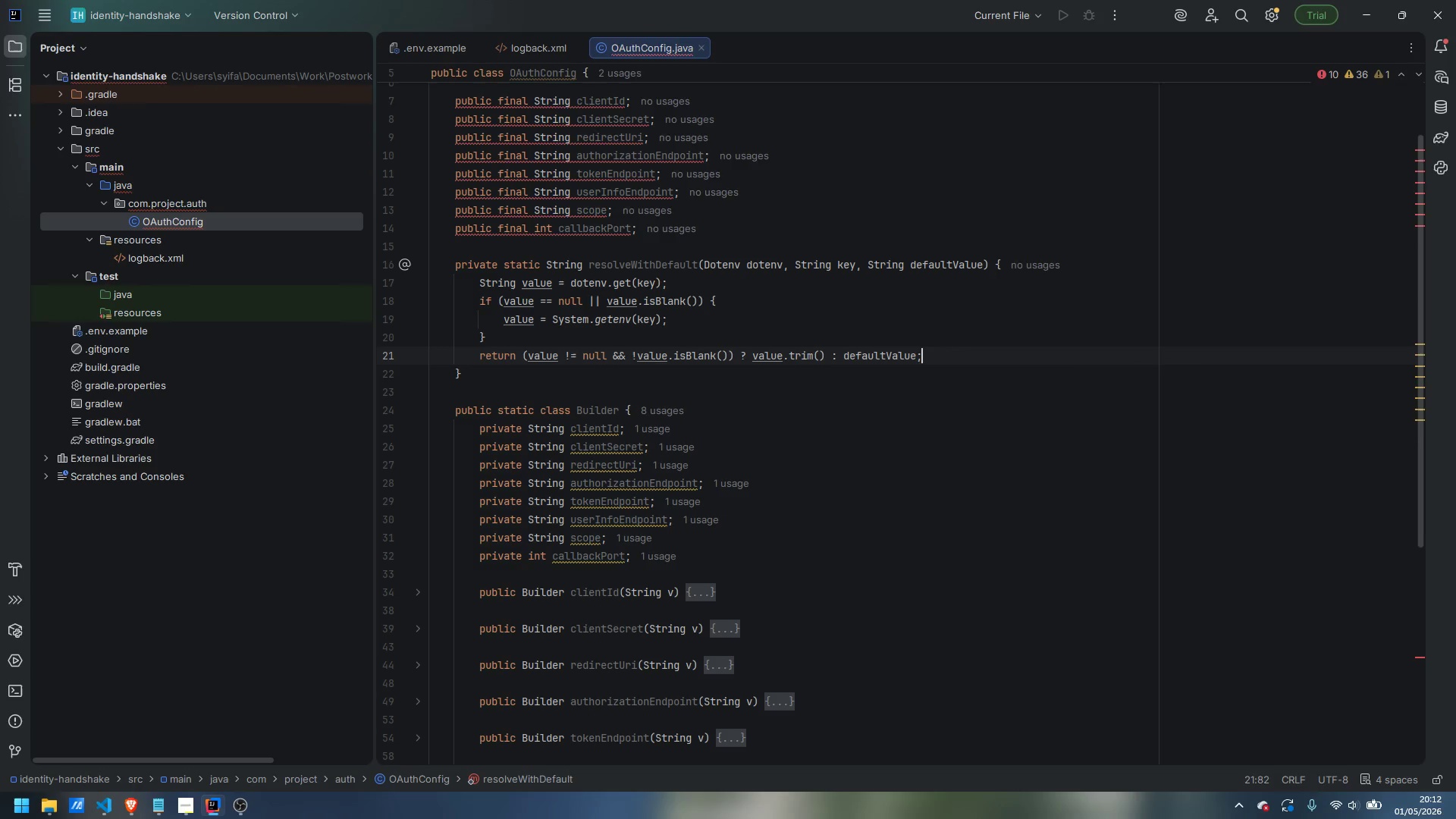 
wait(5.59)
 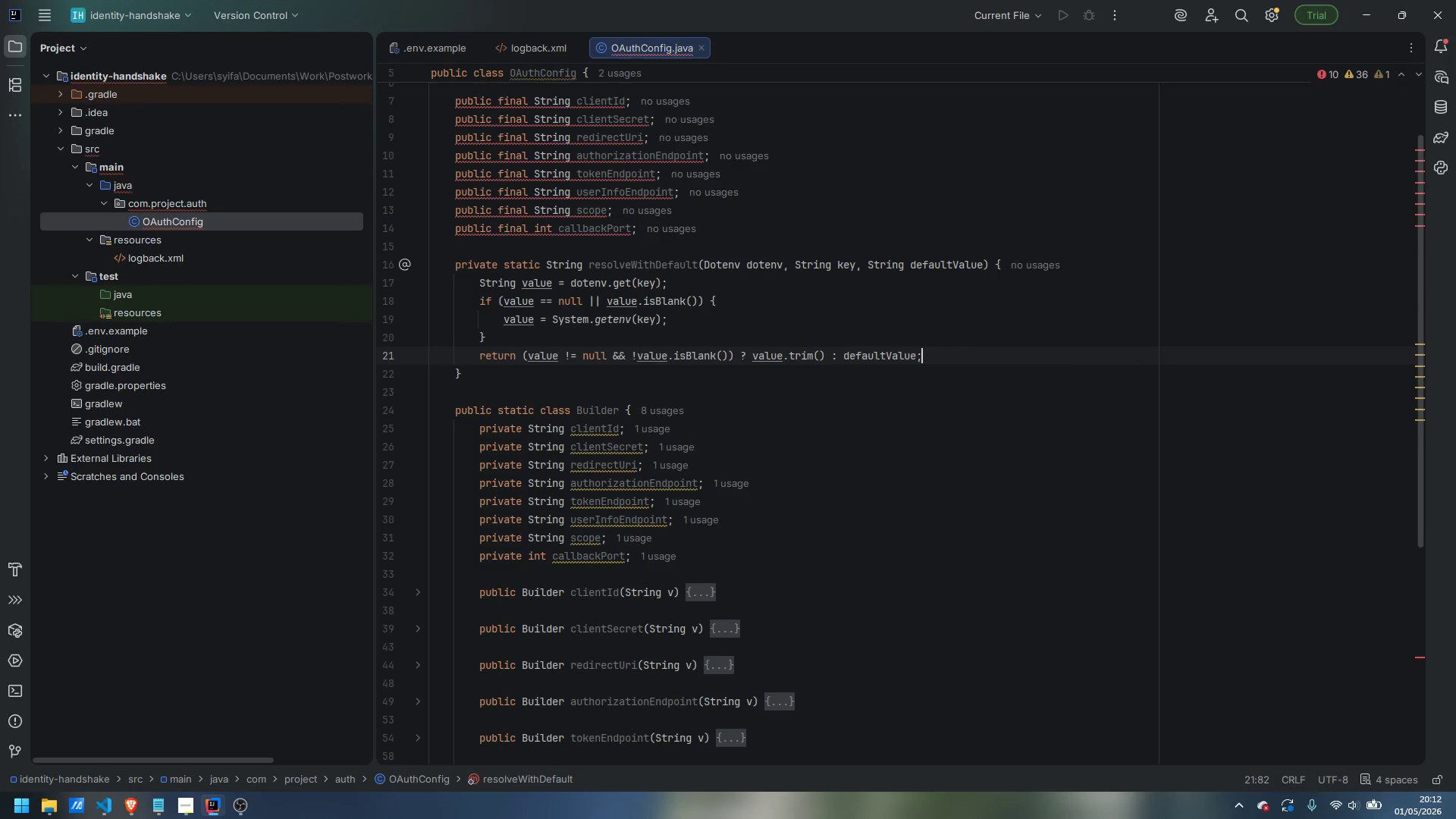 
scroll: coordinate [670, 342], scroll_direction: up, amount: 1.0
 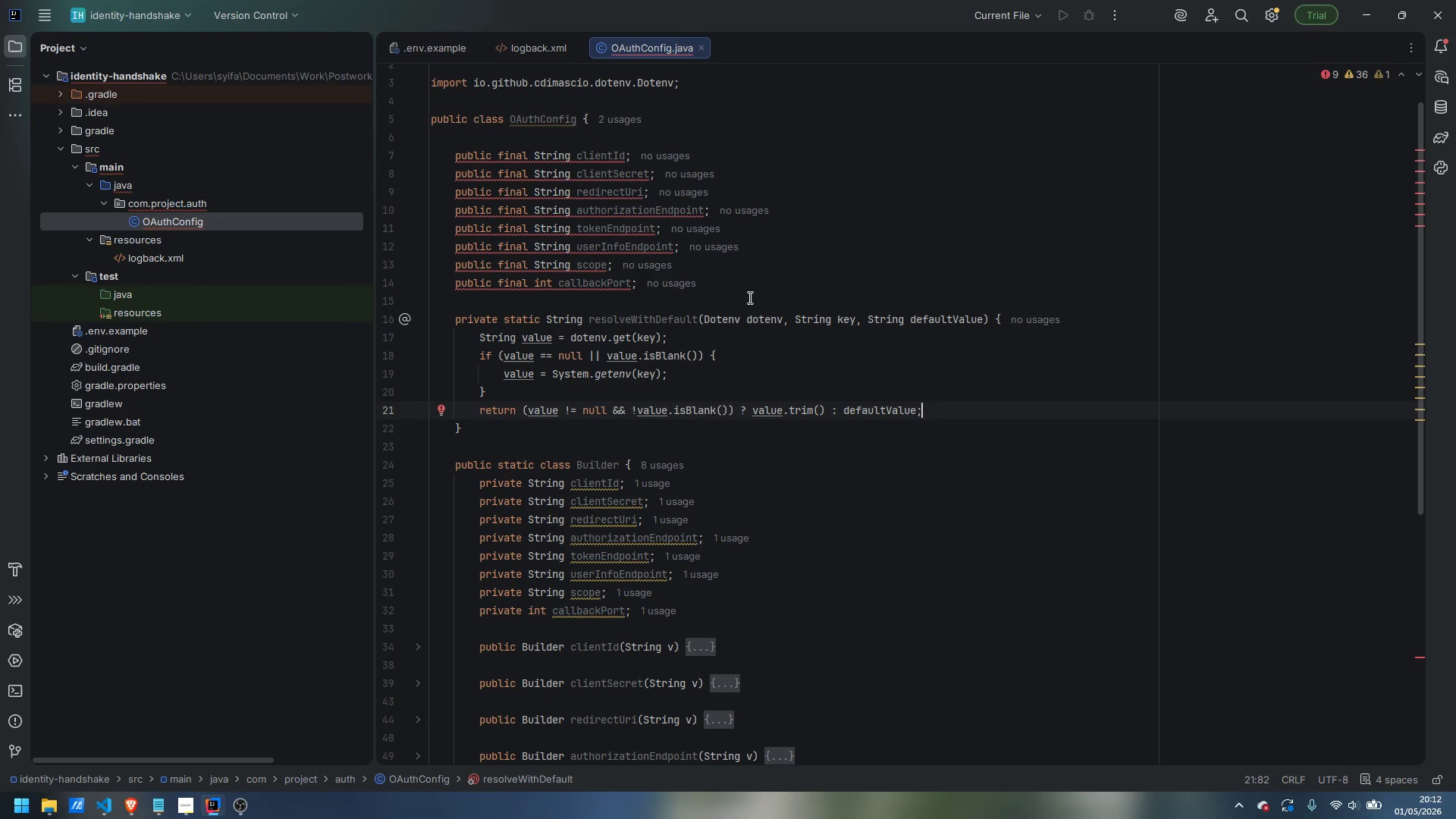 
left_click([741, 293])
 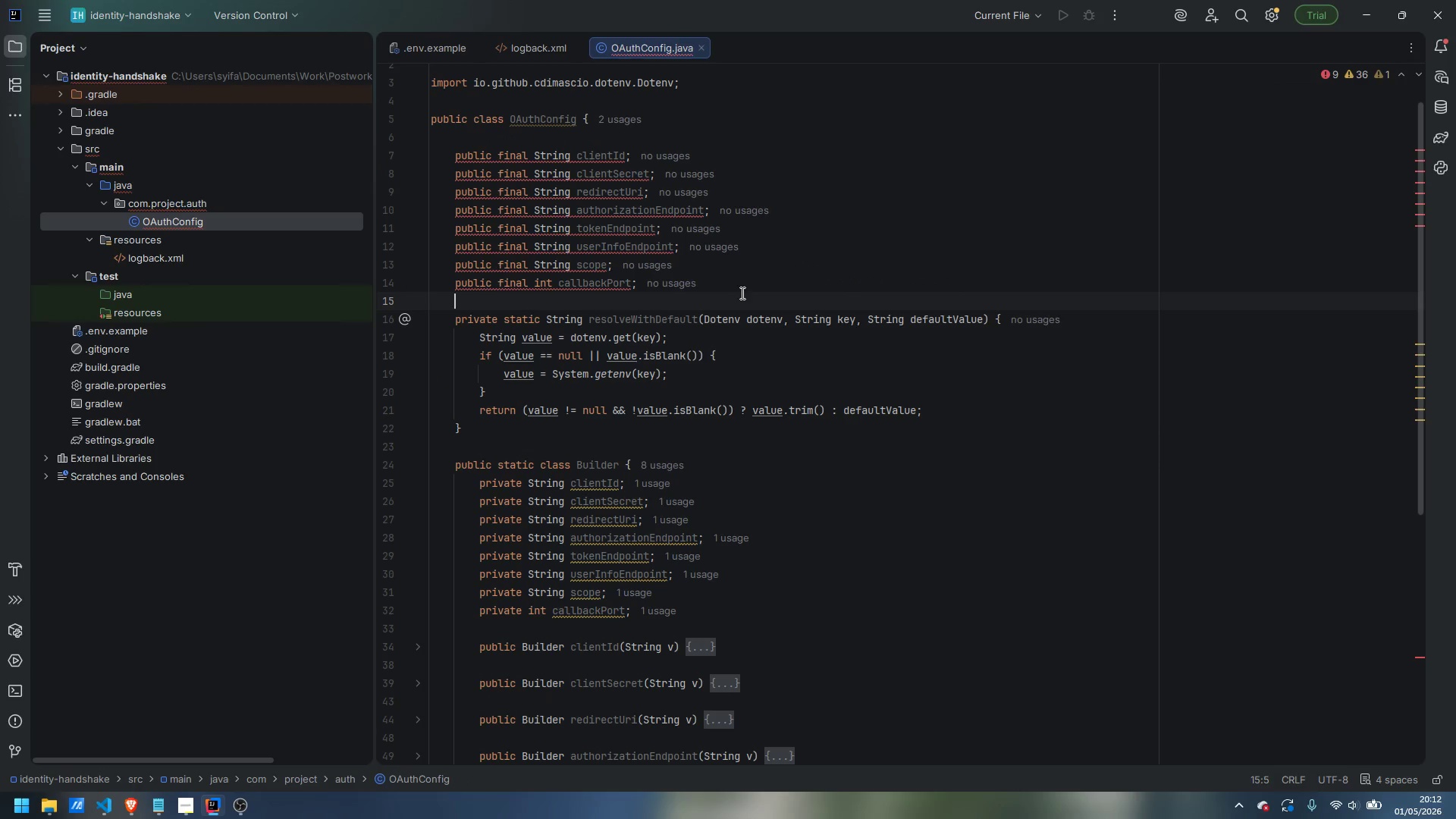 
key(Enter)
 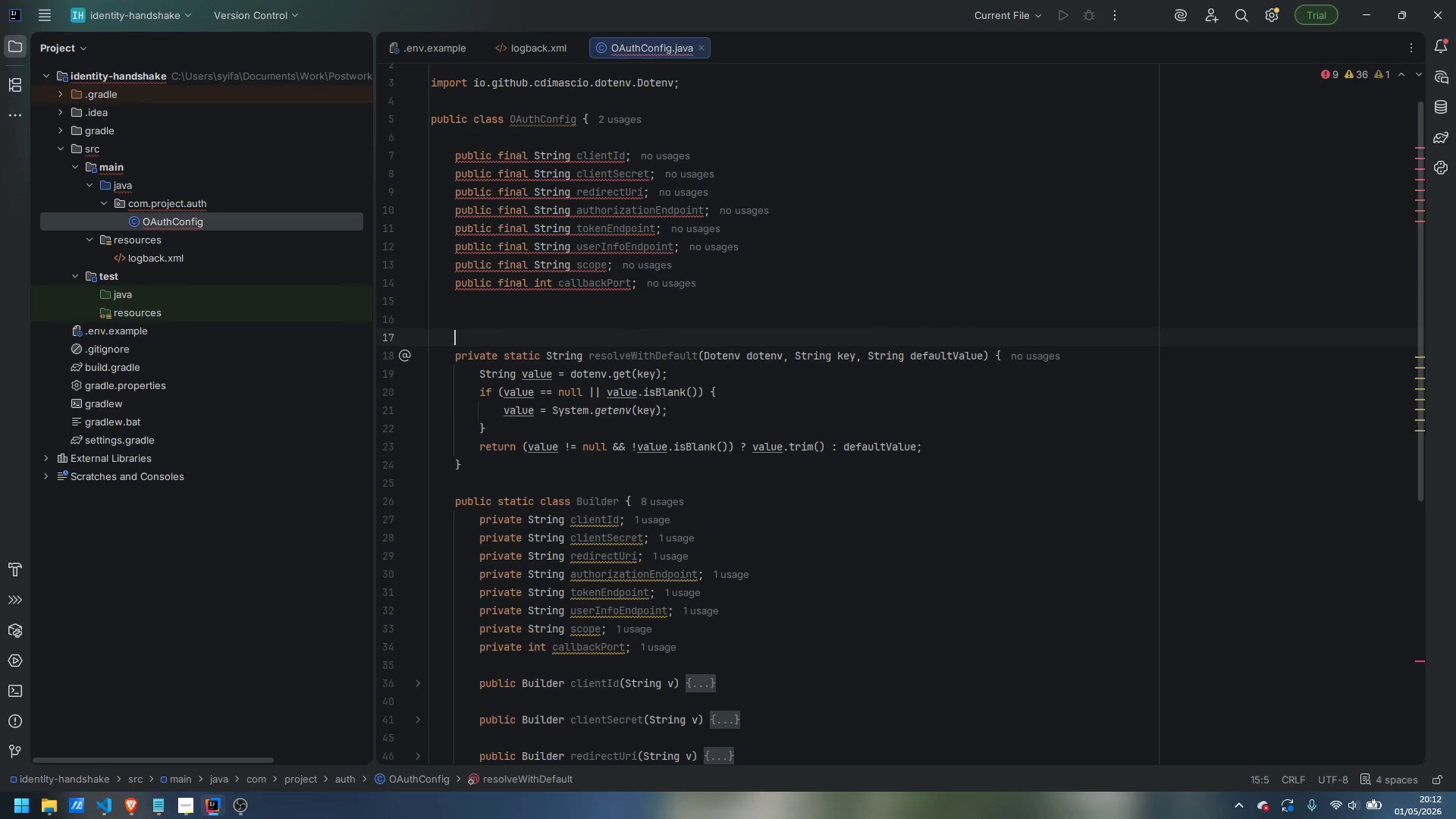 
key(Enter)
 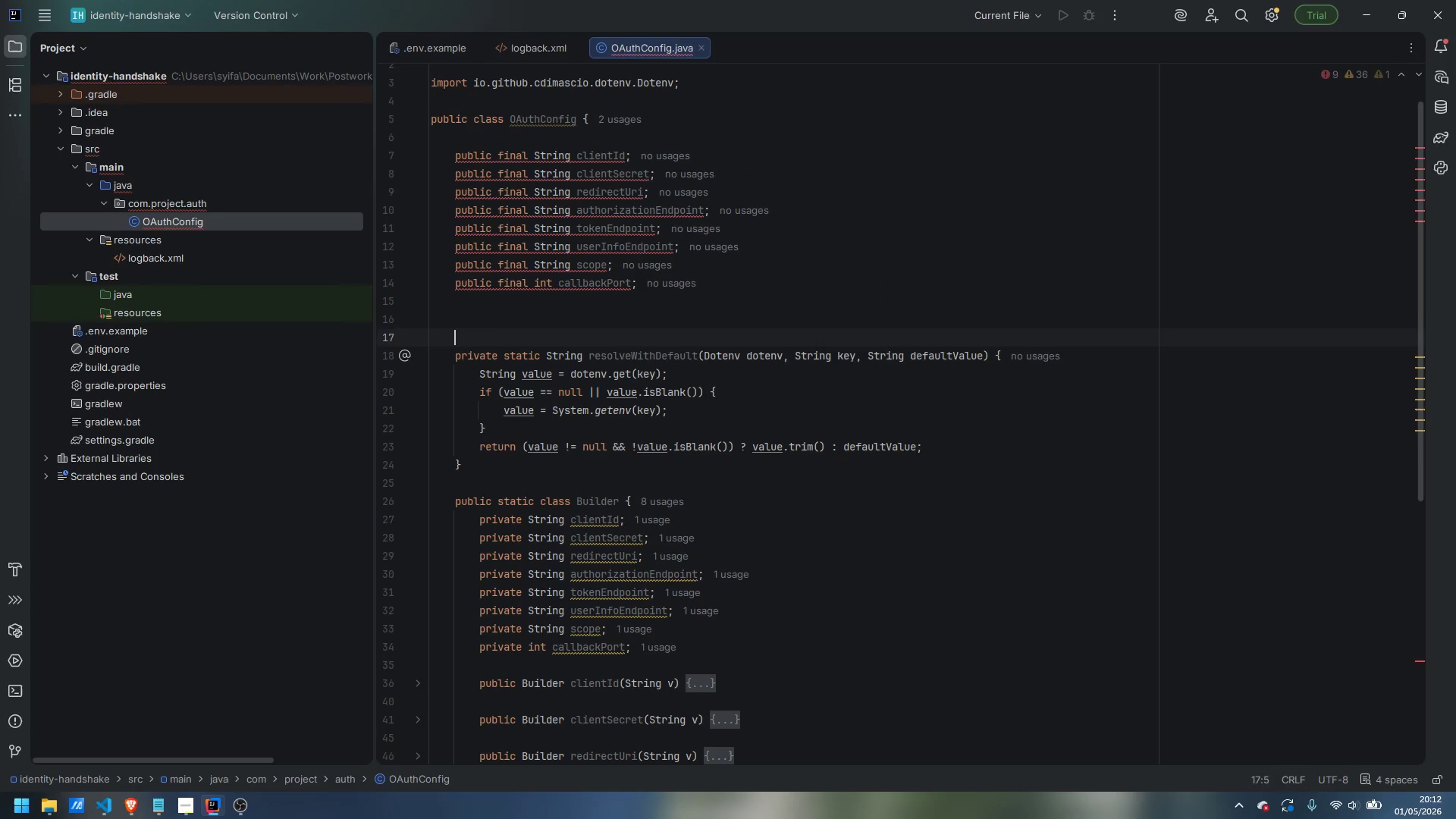 
key(ArrowUp)
 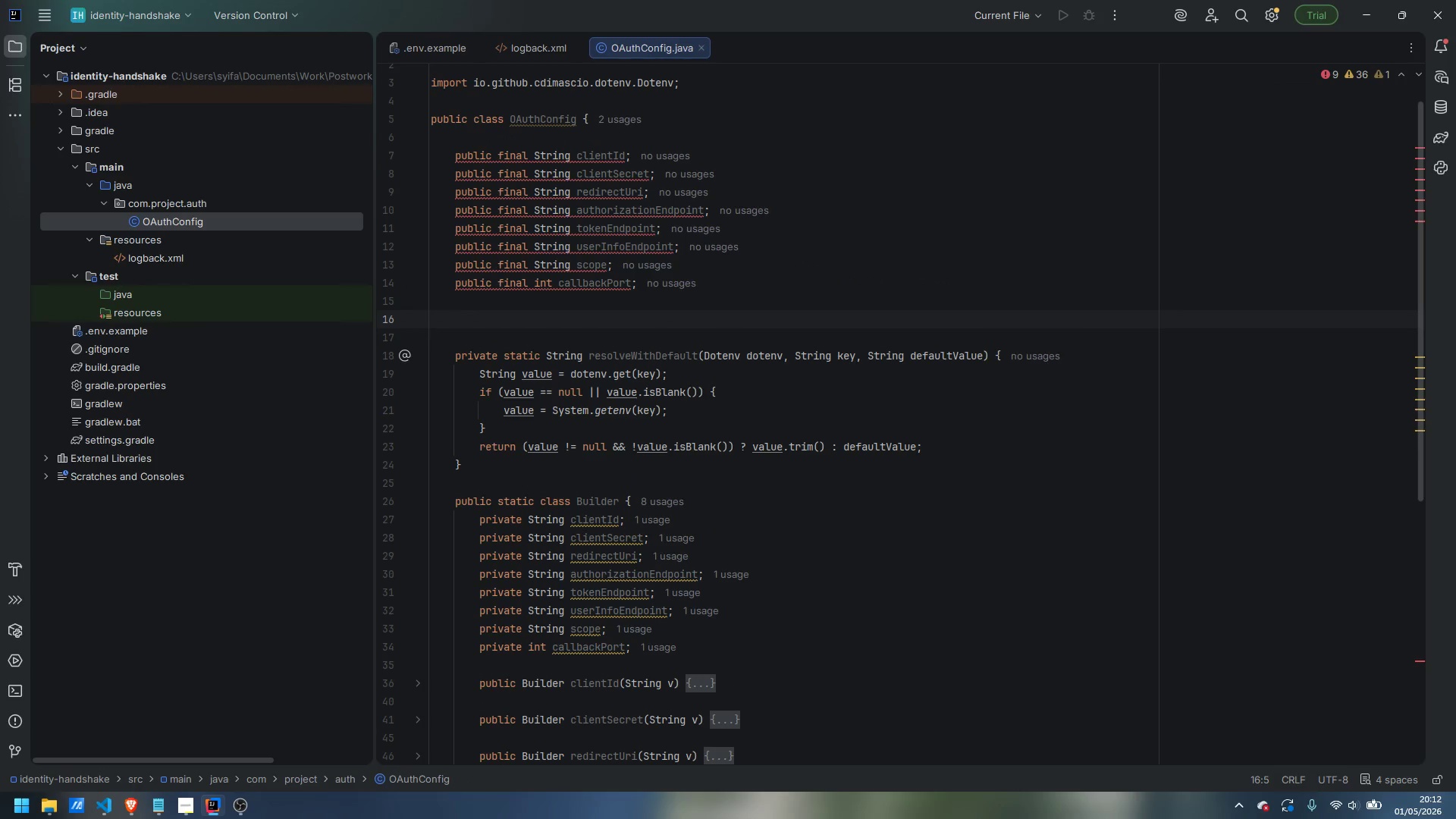 
type(private static String resolve(Dotenv dotencv)
key(Backspace)
key(Backspace)
type(v, String key)
 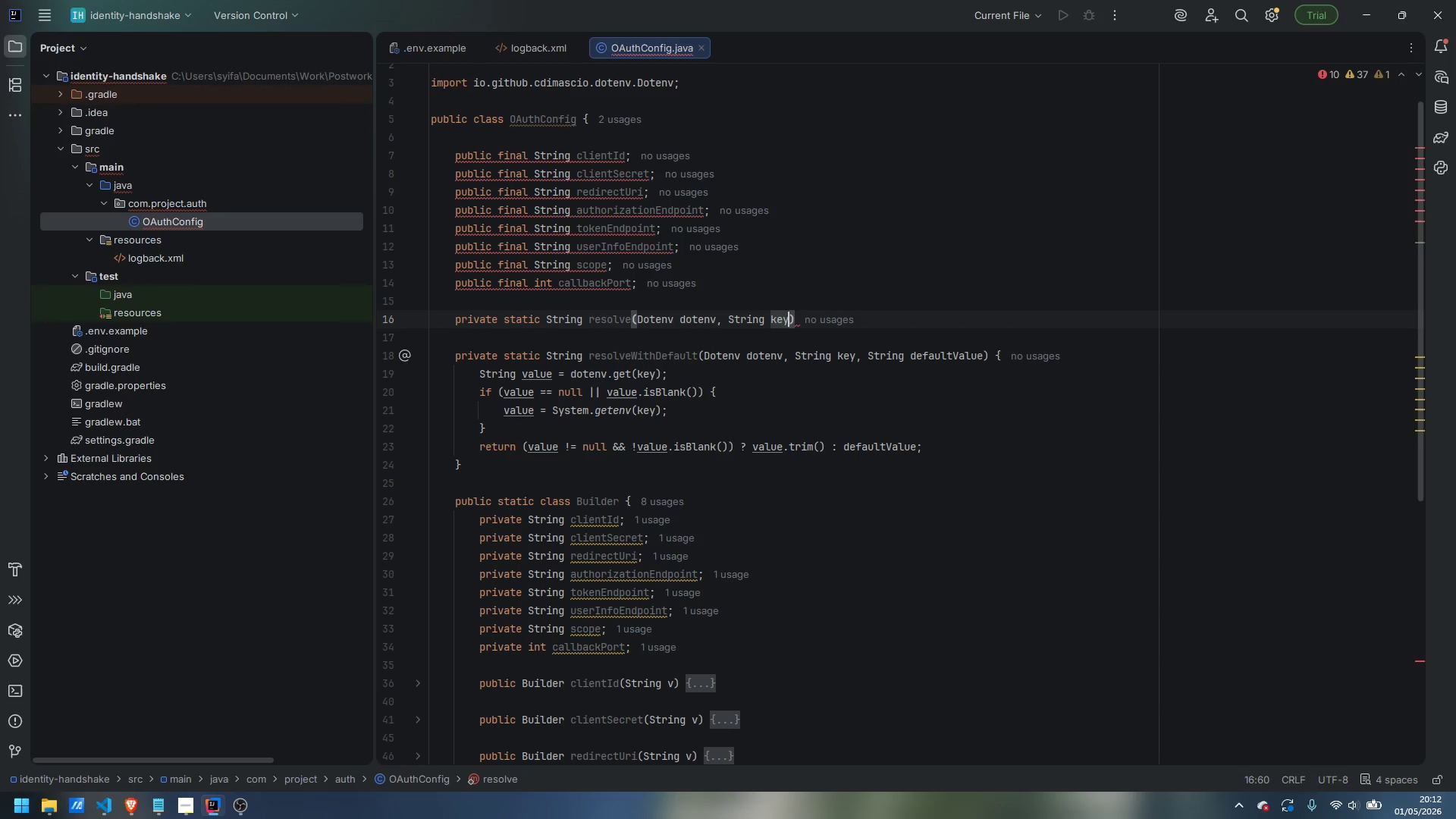 
key(ArrowRight)
 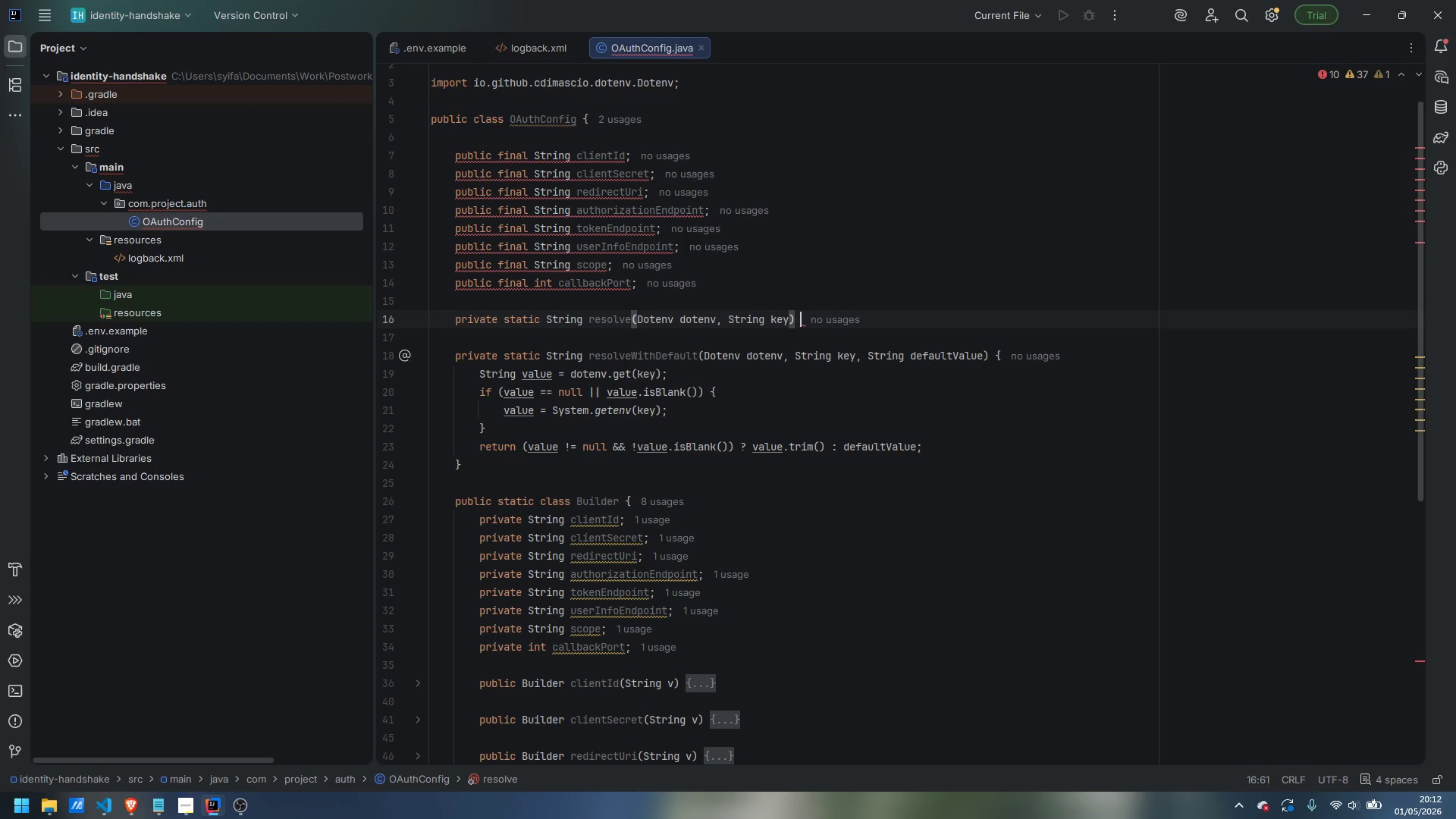 
key(Space)
 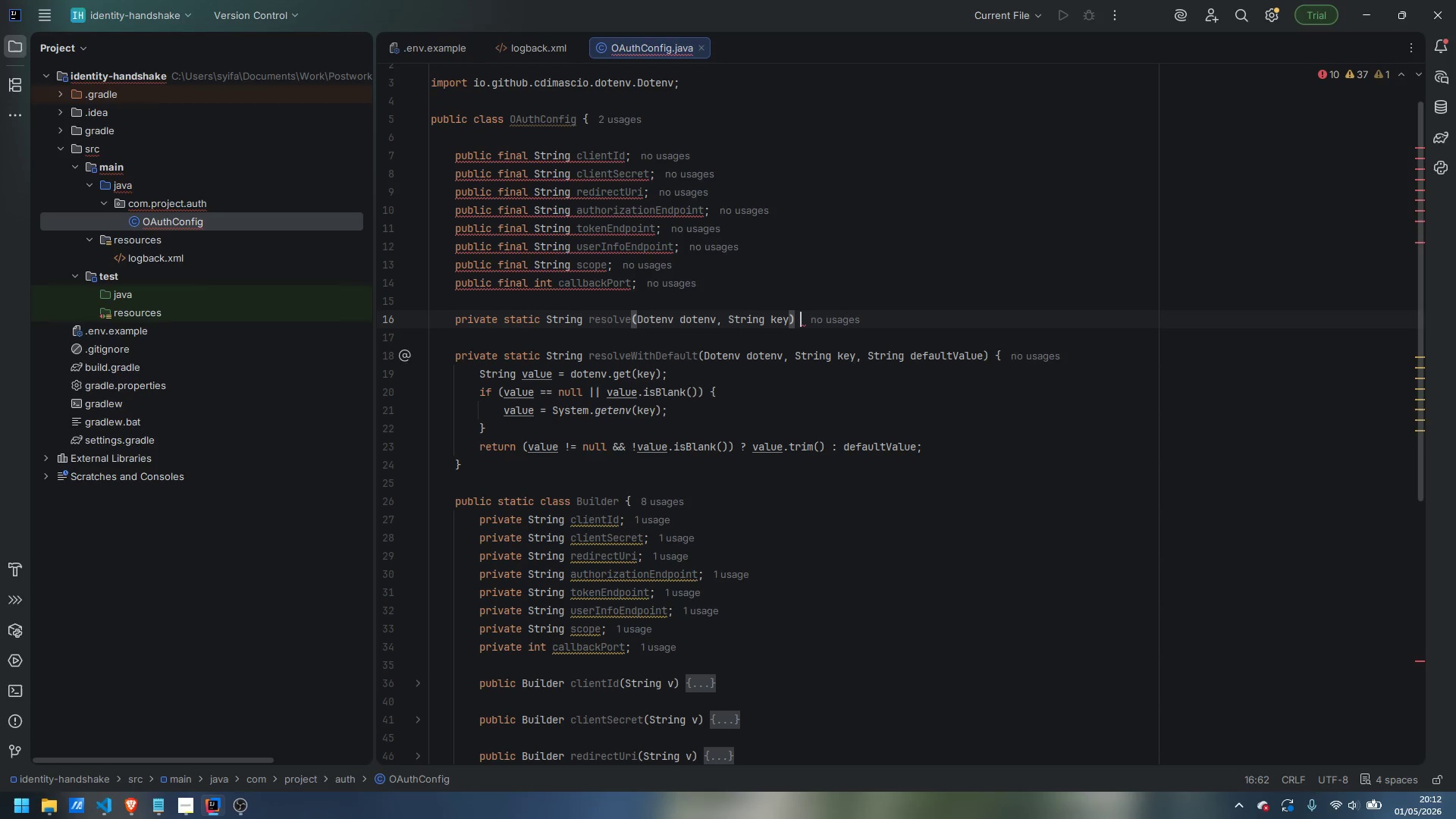 
key(Shift+BracketLeft)
 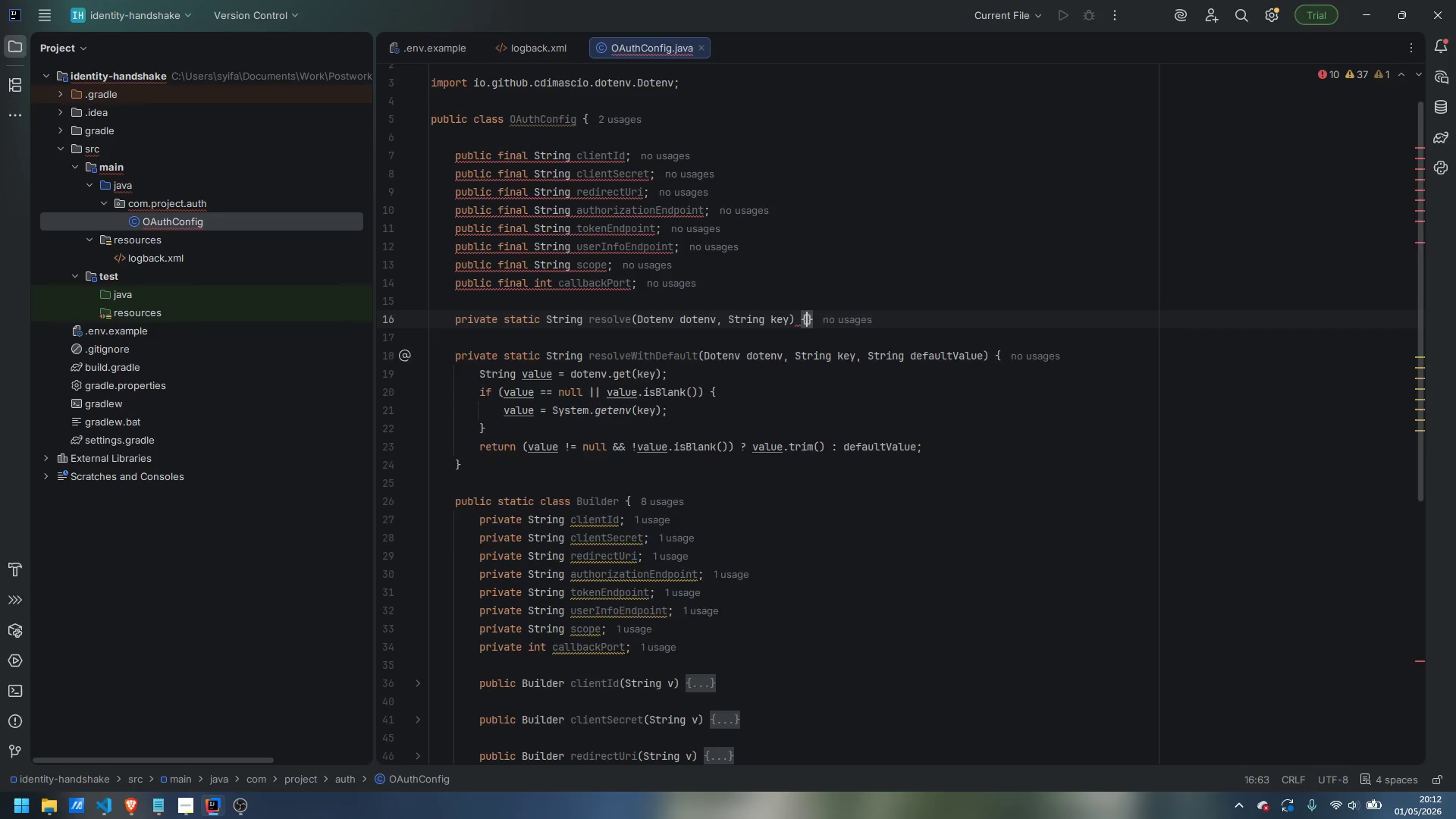 
key(Enter)
 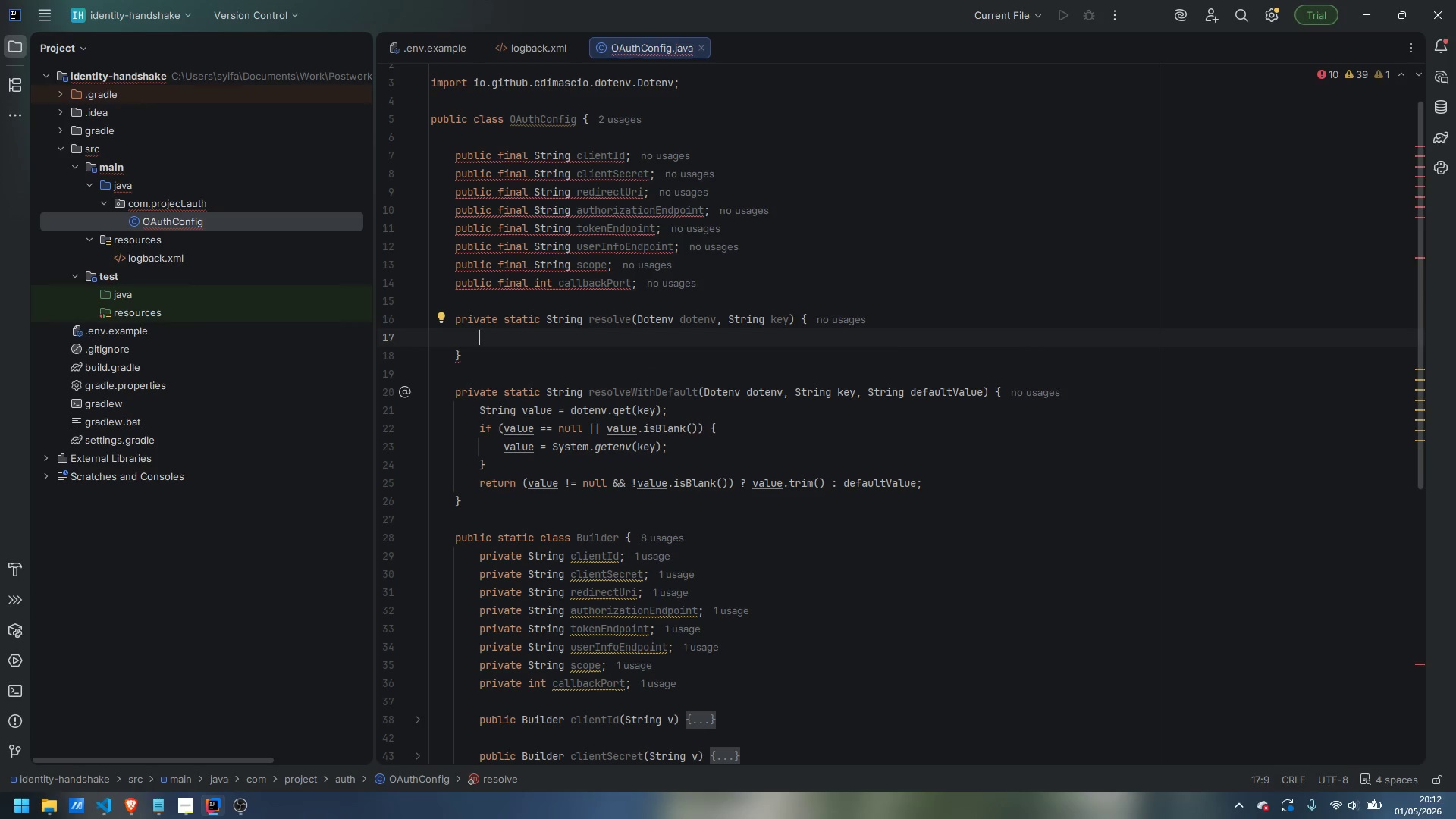 
type(String value = dotenv.get(key)
 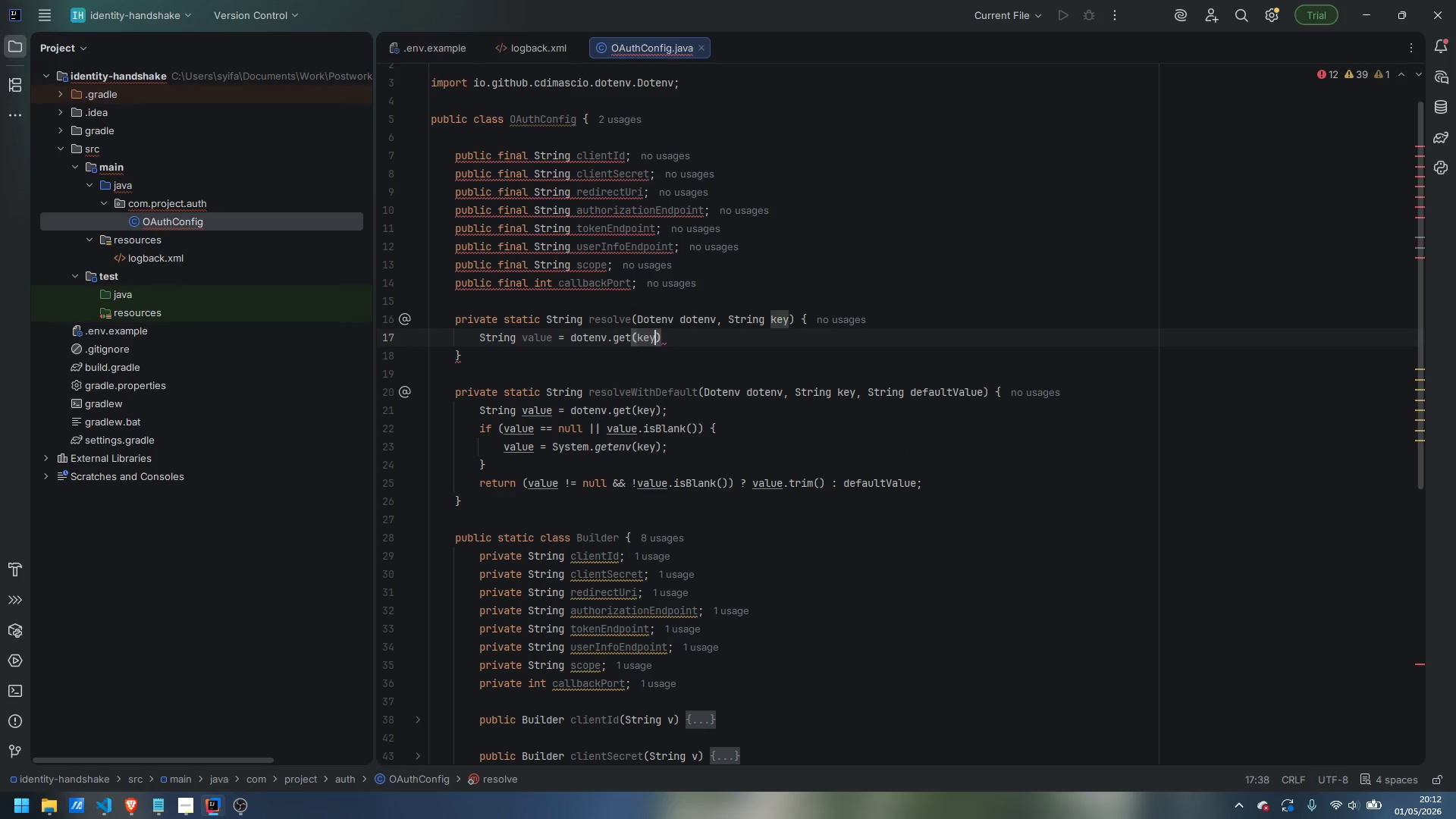 
key(ArrowRight)
 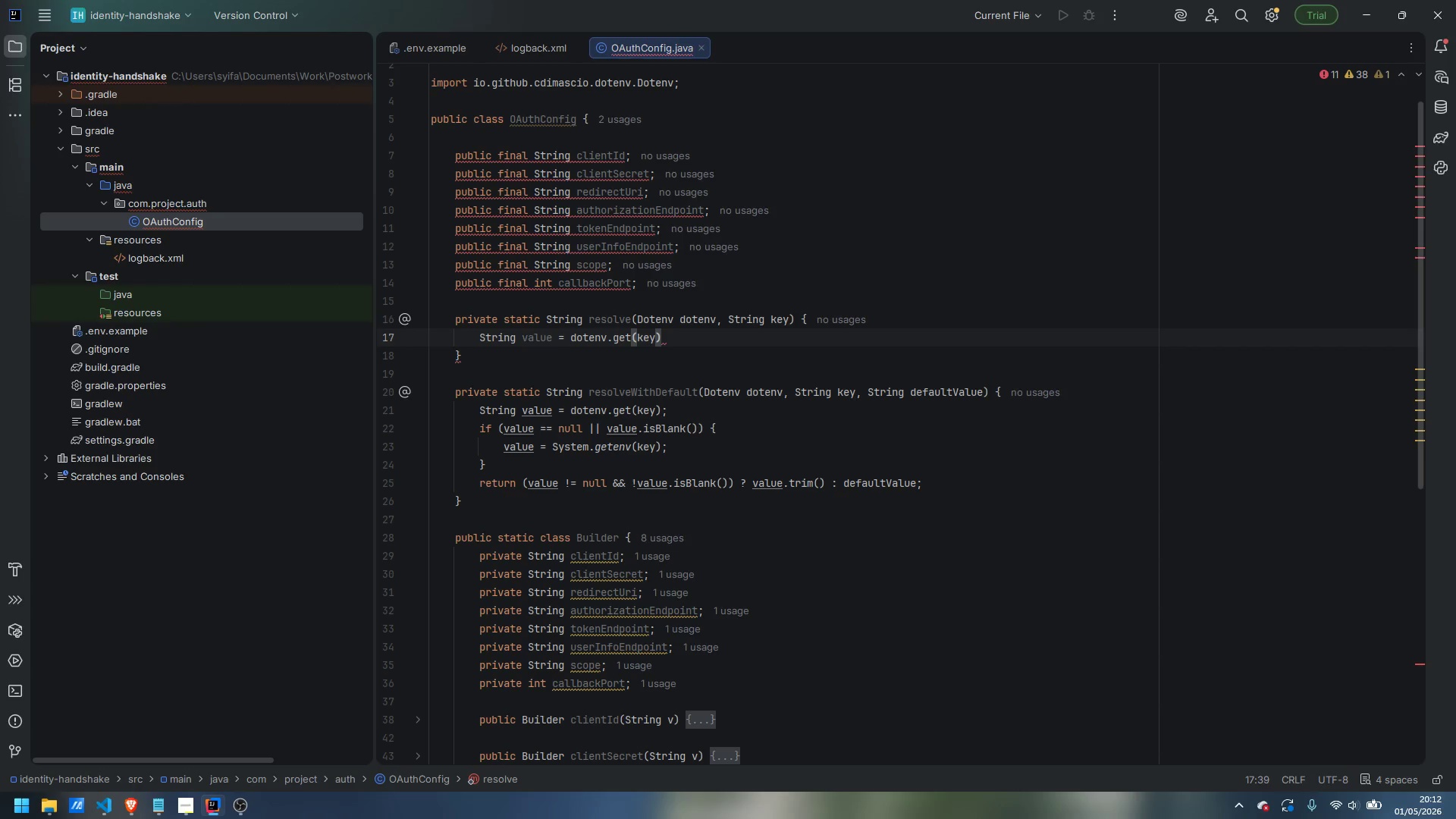 
key(Semicolon)
 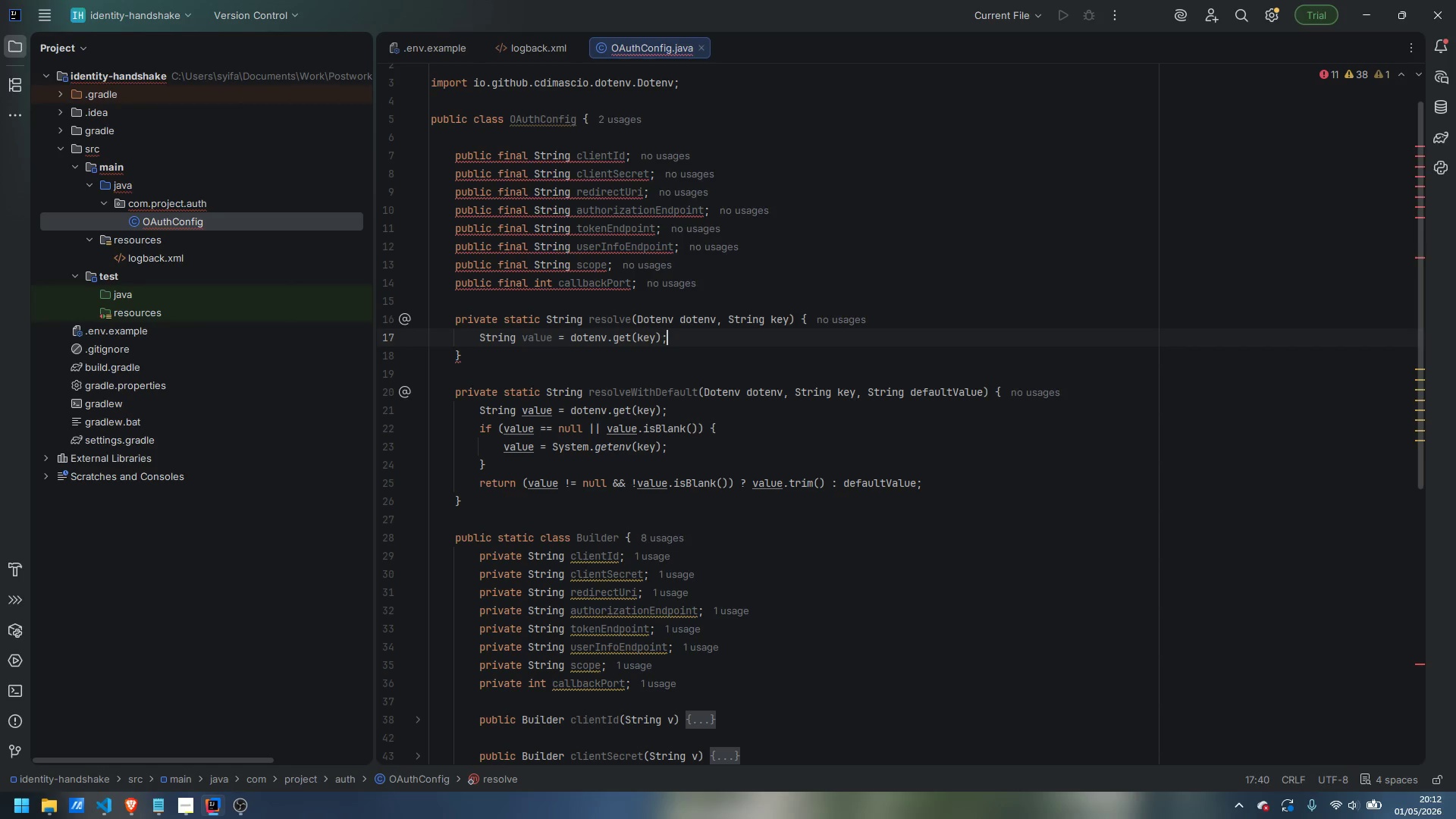 
key(Enter)
 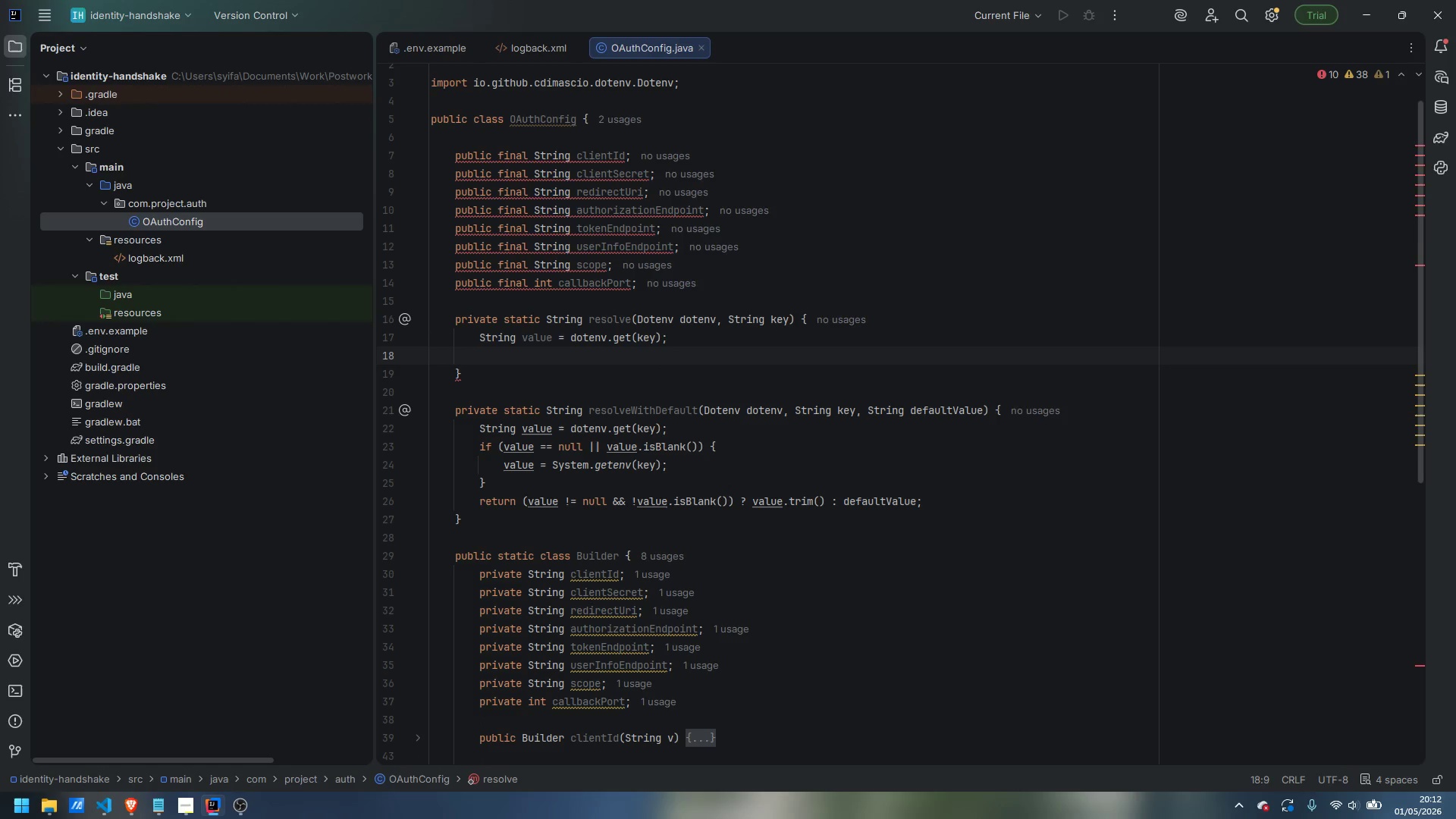 
wait(9.72)
 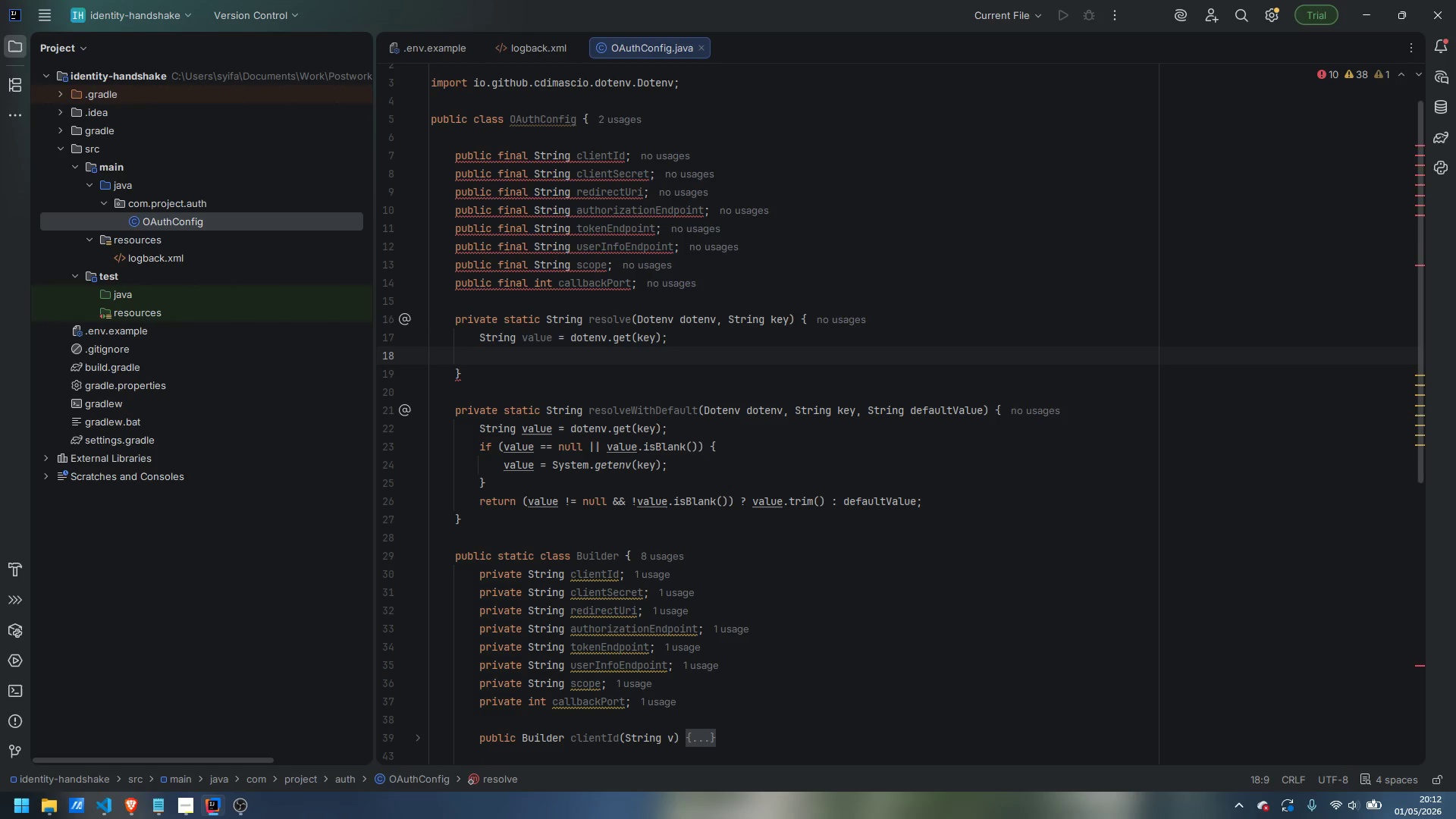 
type(if ()
 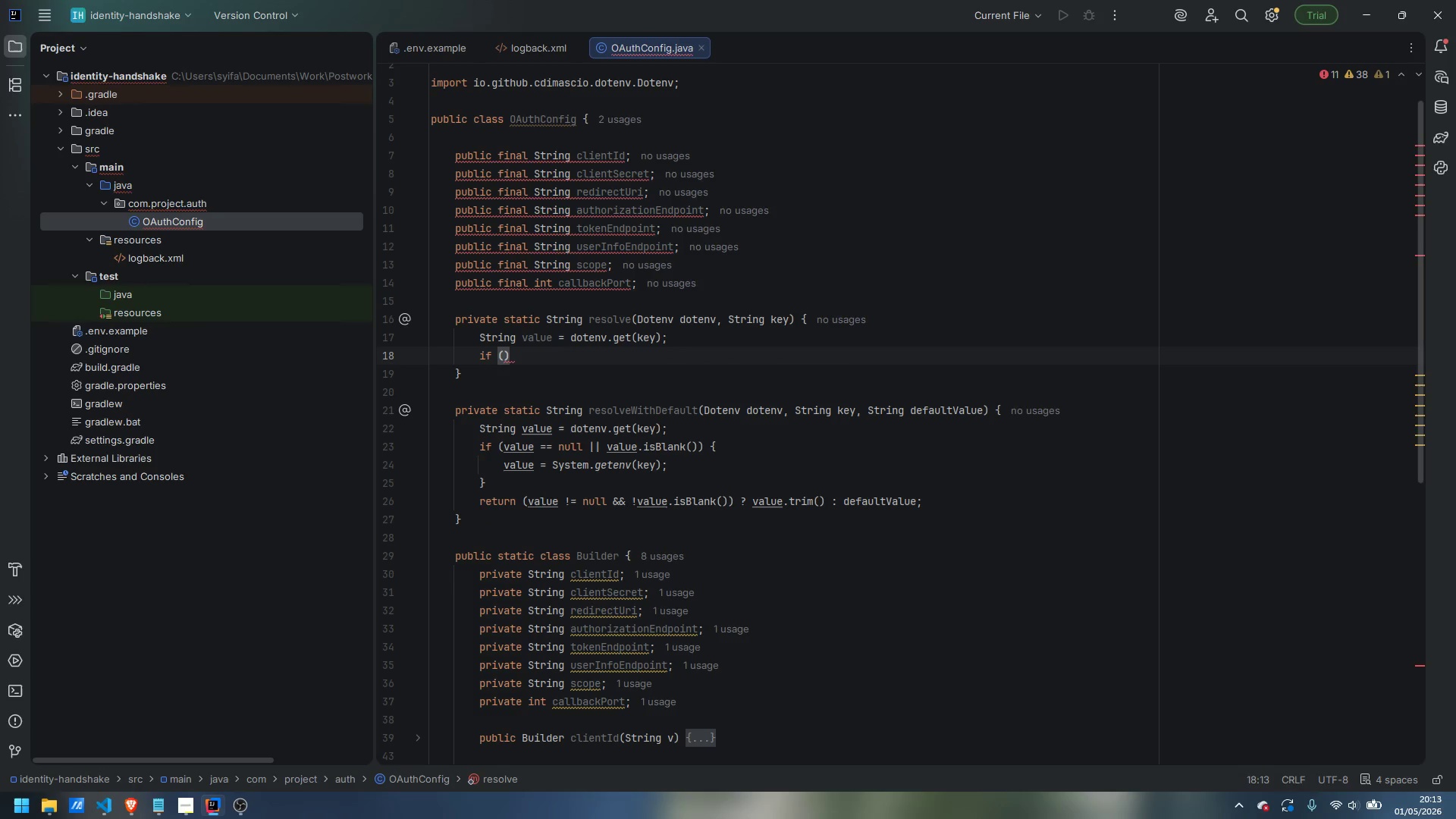 
wait(5.38)
 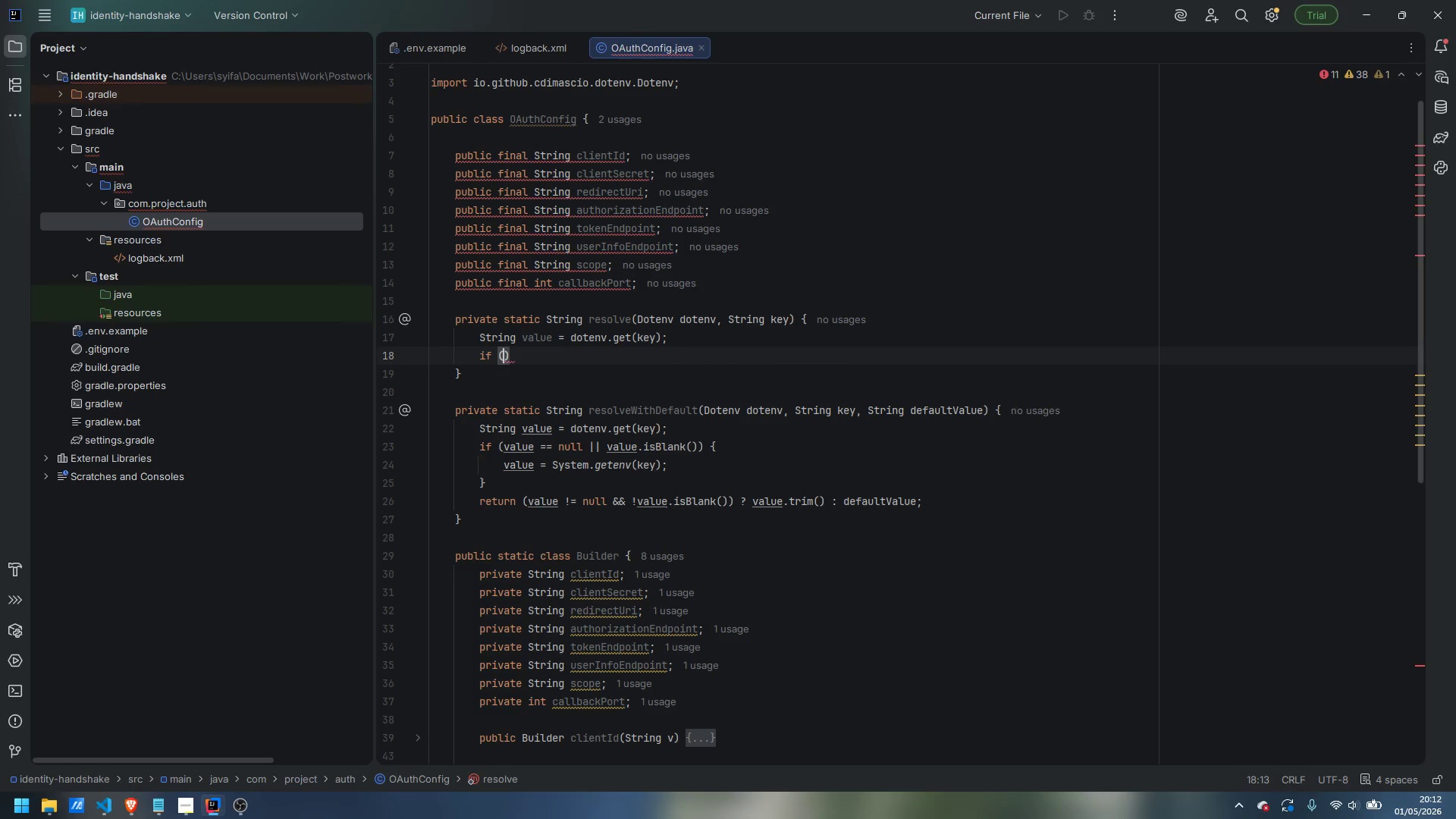 
type(value == null || value.isBlanmk)
key(Backspace)
key(Backspace)
type(k()
 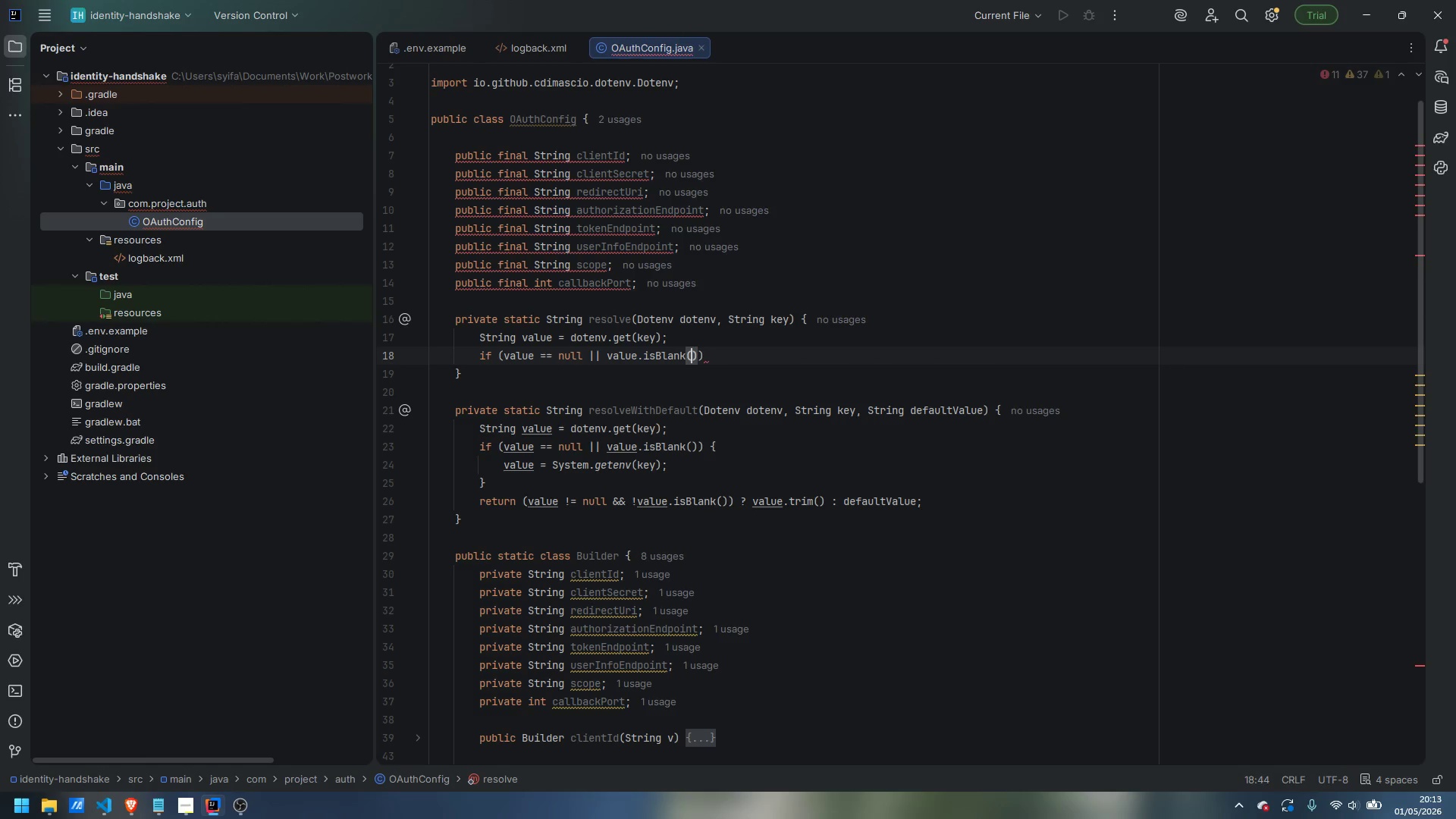 
key(ArrowRight)
 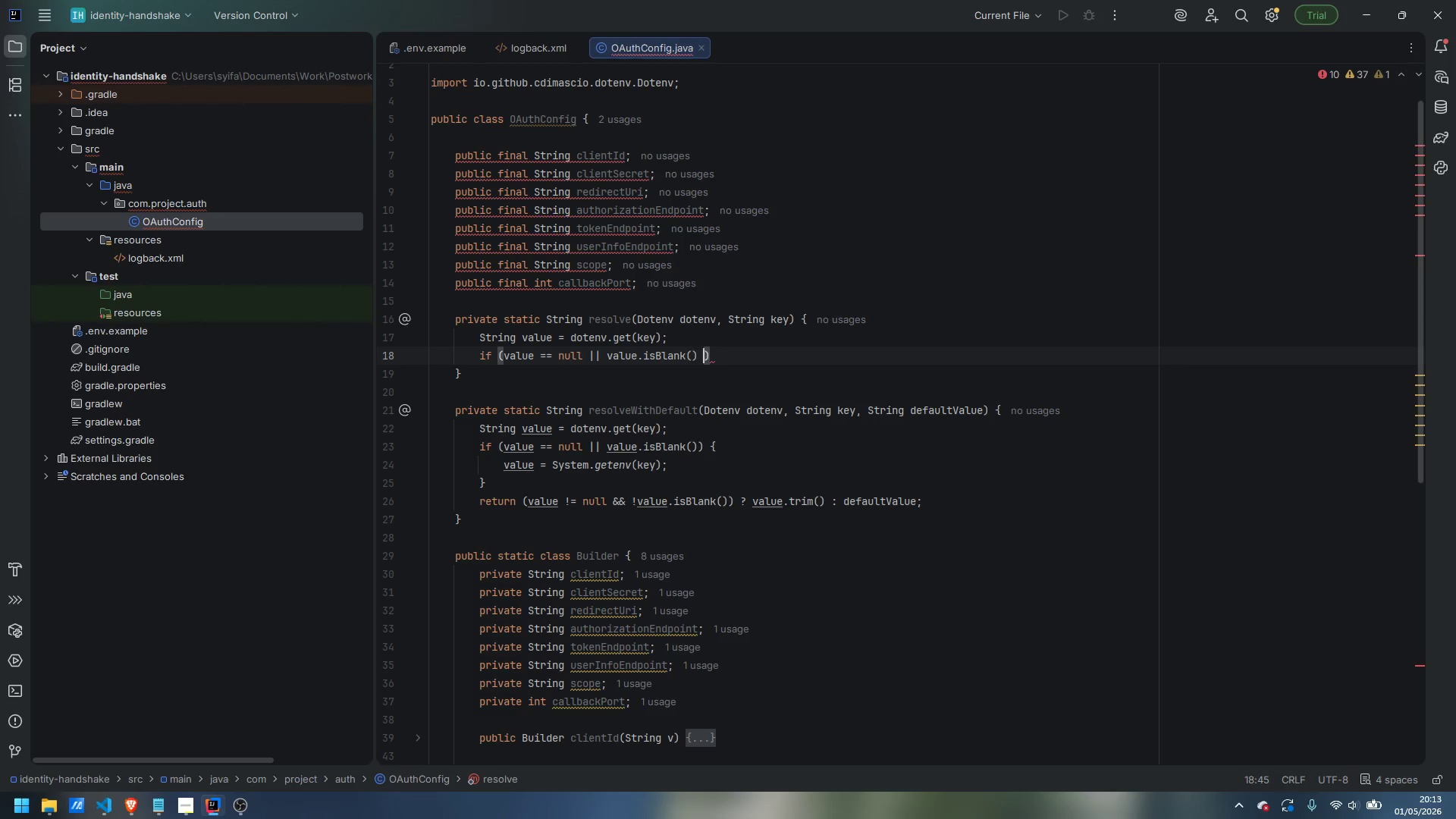 
key(Space)
 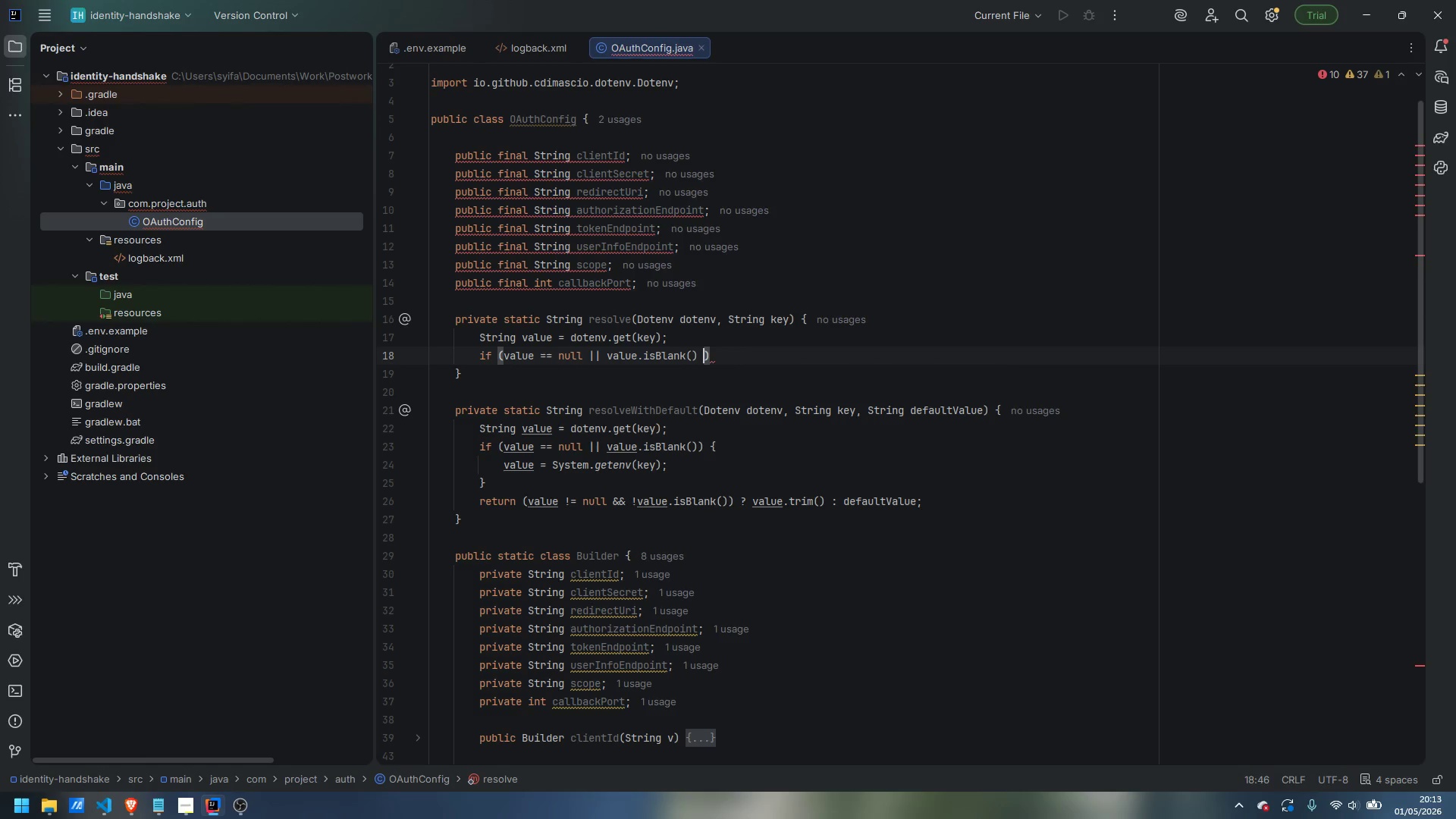 
hold_key(key=ShiftLeft, duration=0.86)
 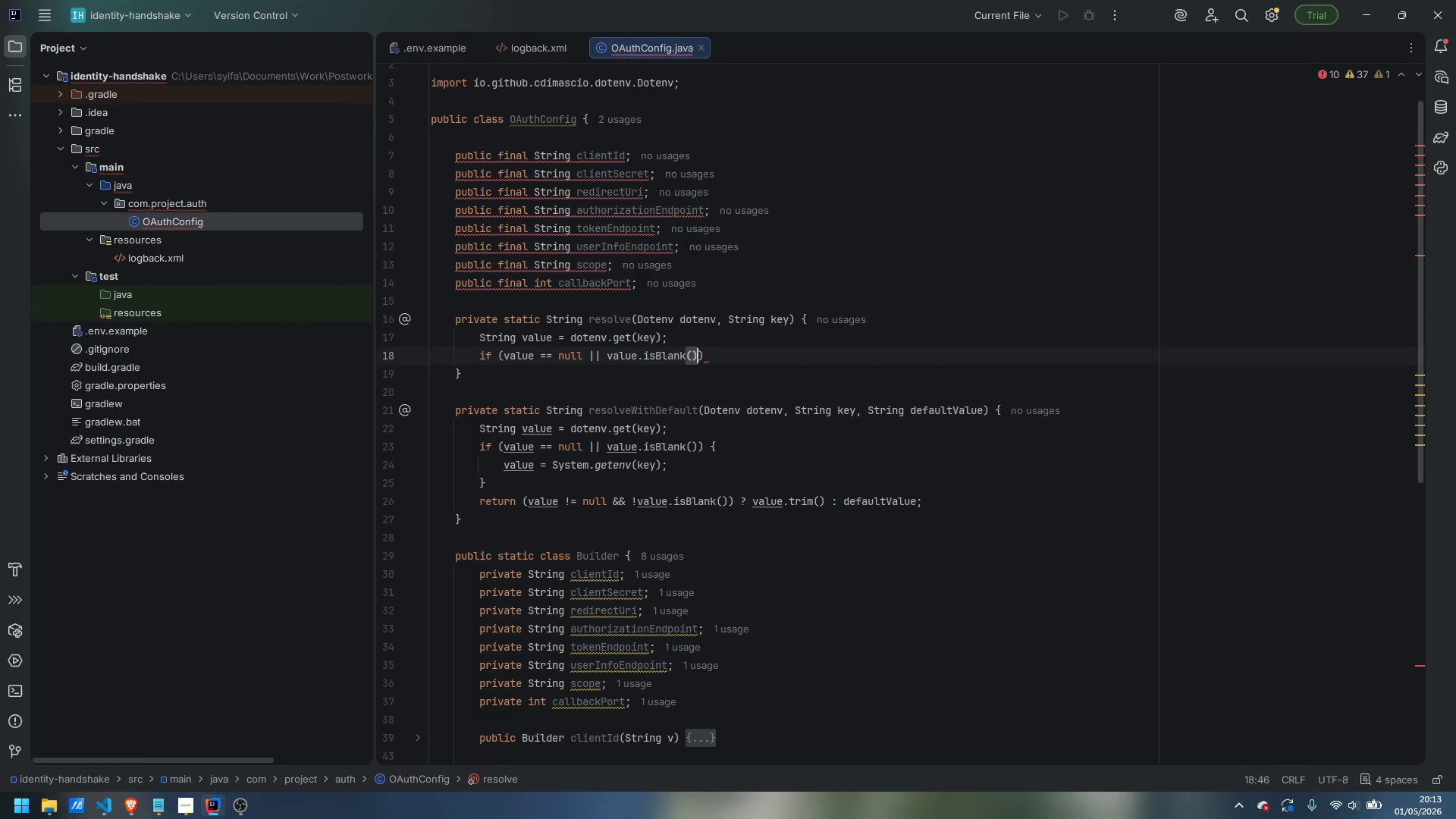 
key(Backspace)
 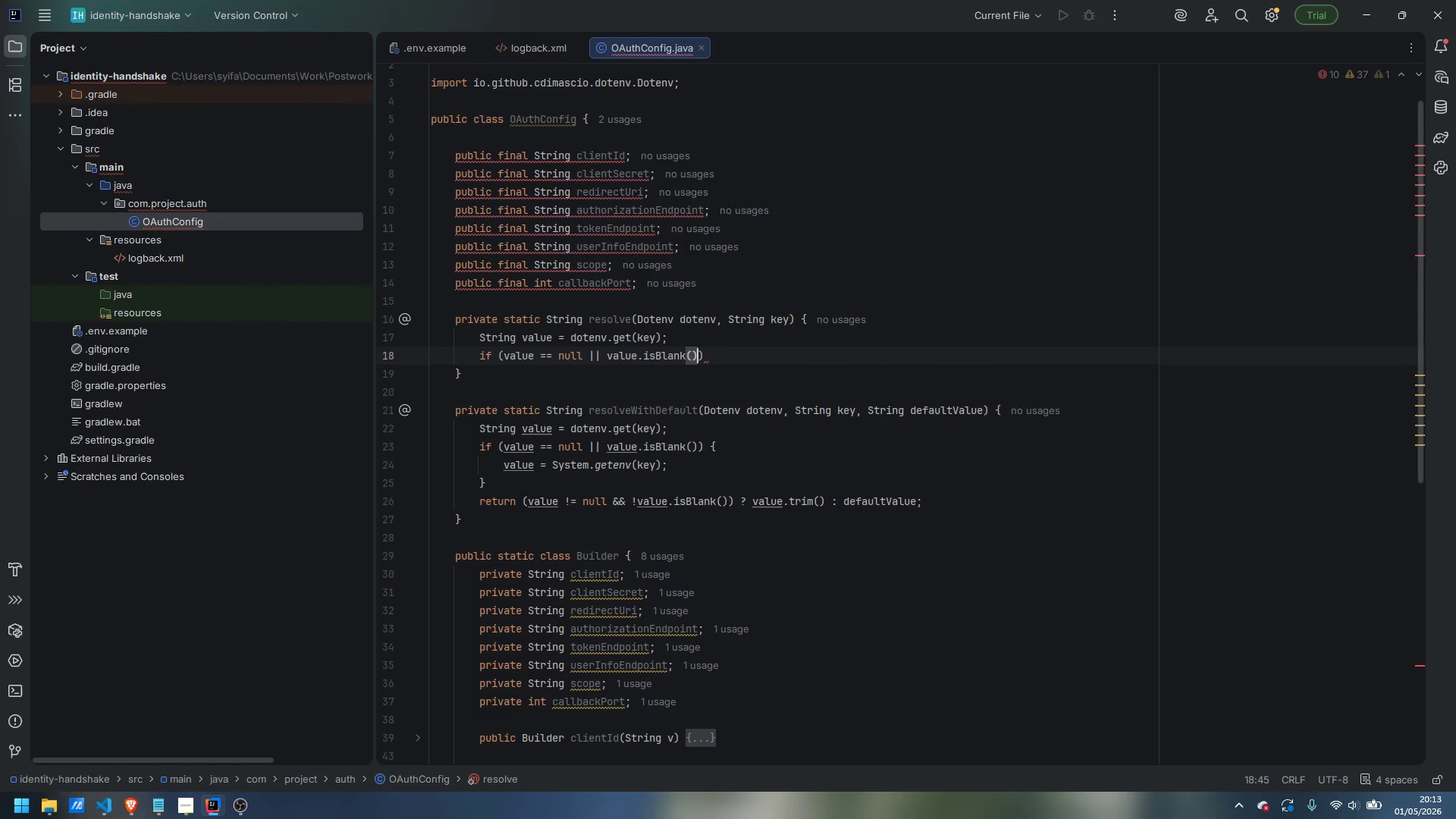 
key(Shift+ShiftLeft)
 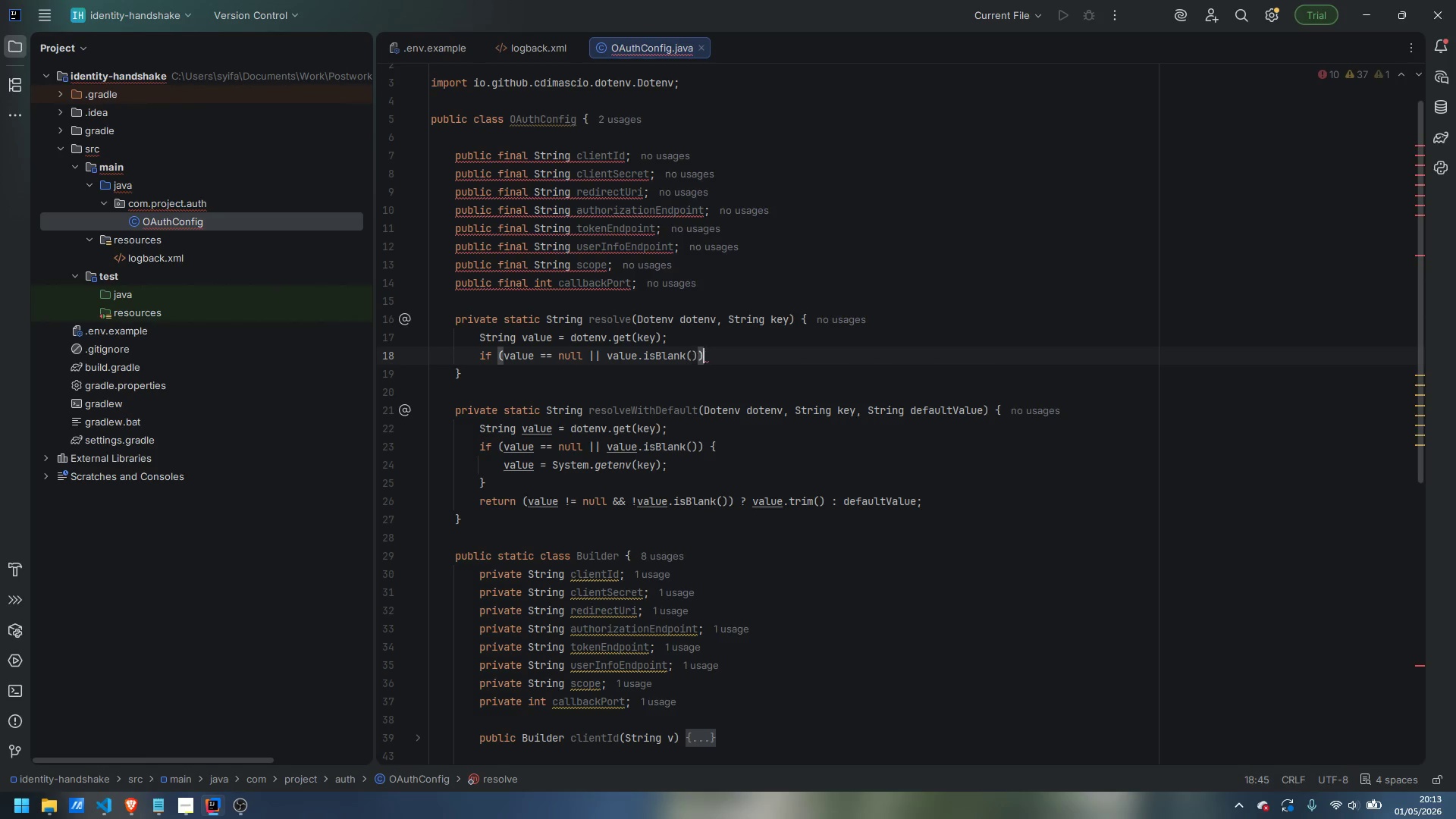 
key(ArrowRight)
 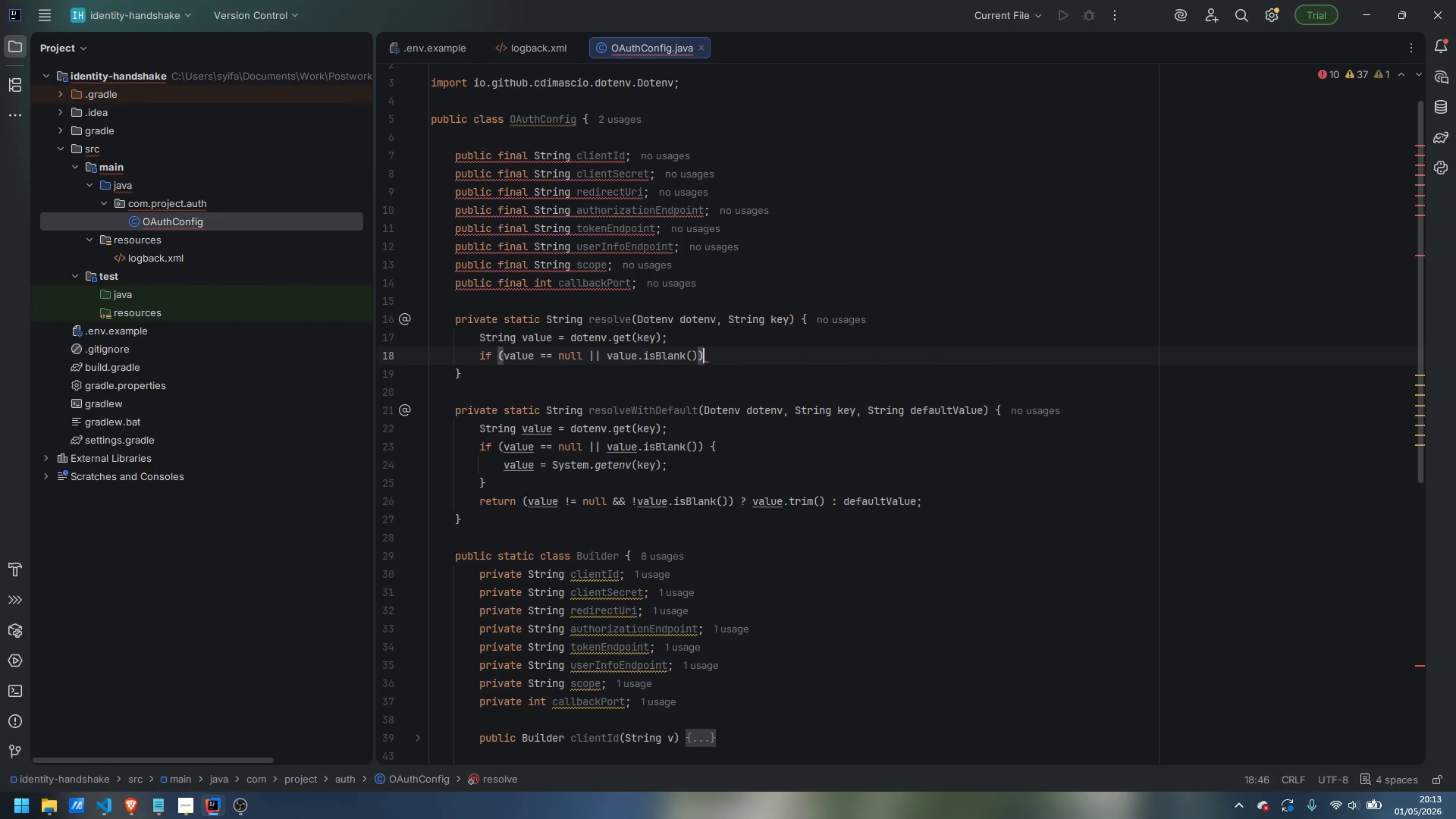 
key(Shift+BracketLeft)
 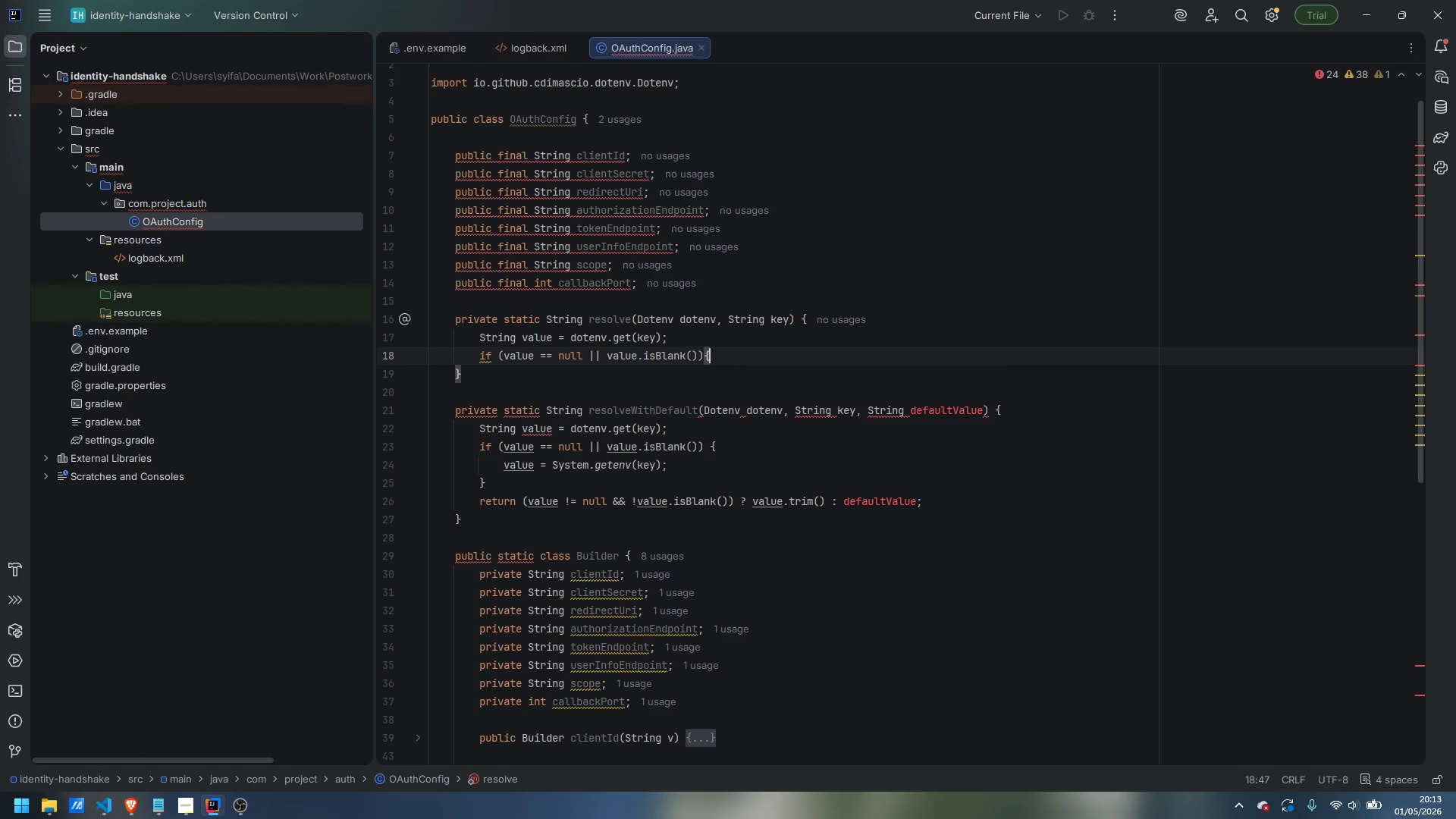 
key(Backspace)
 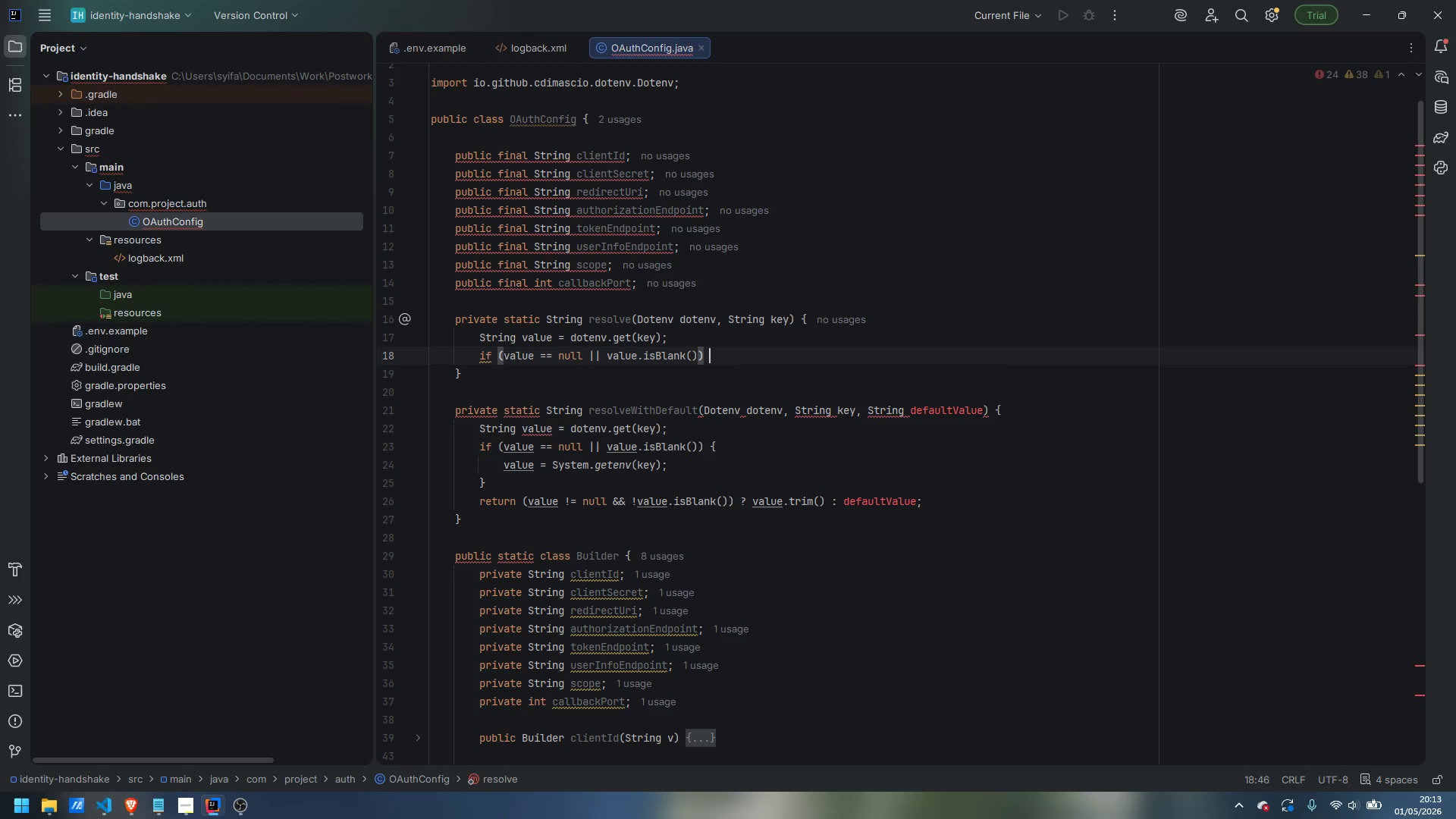 
key(Space)
 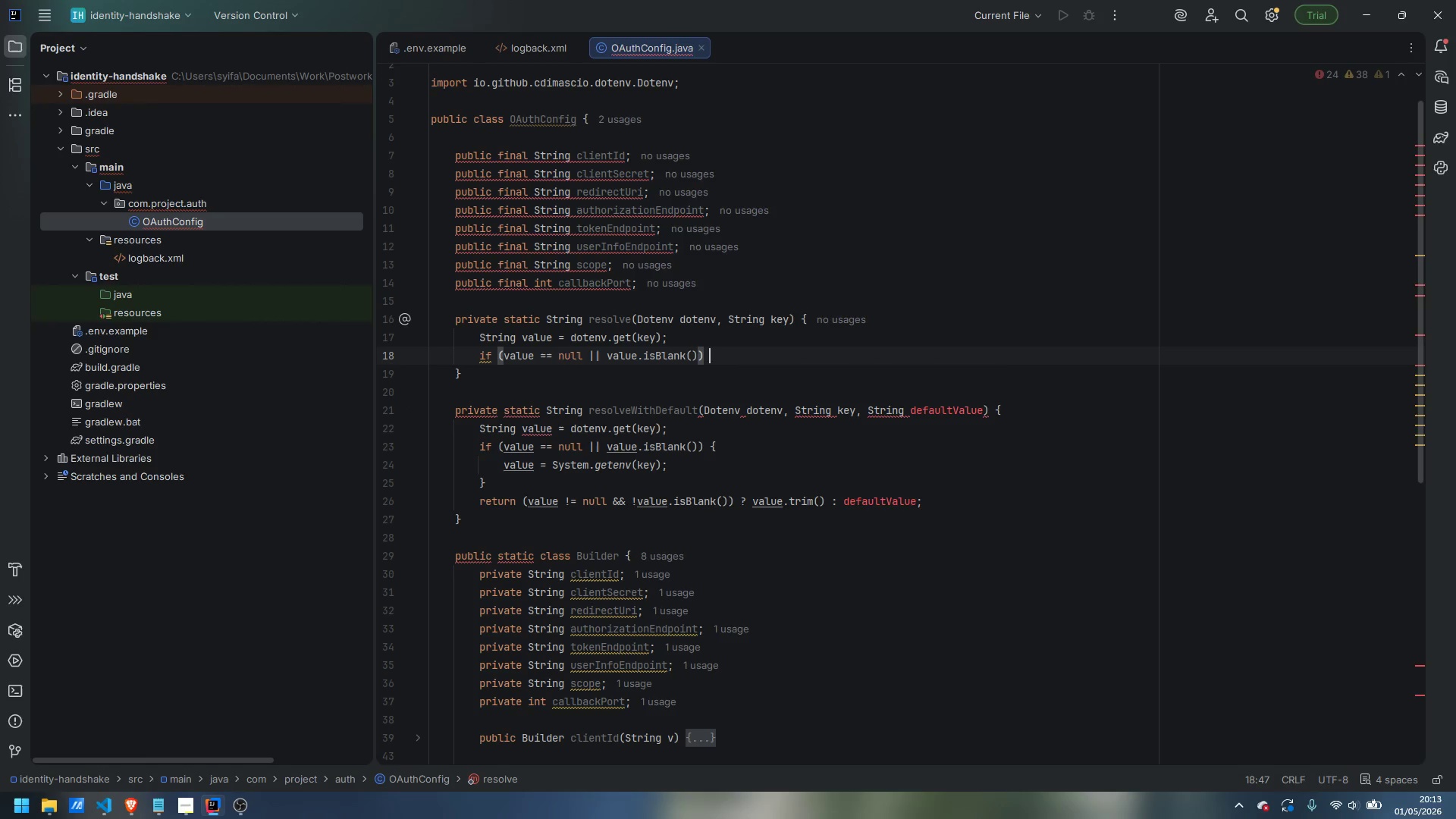 
key(Shift+BracketLeft)
 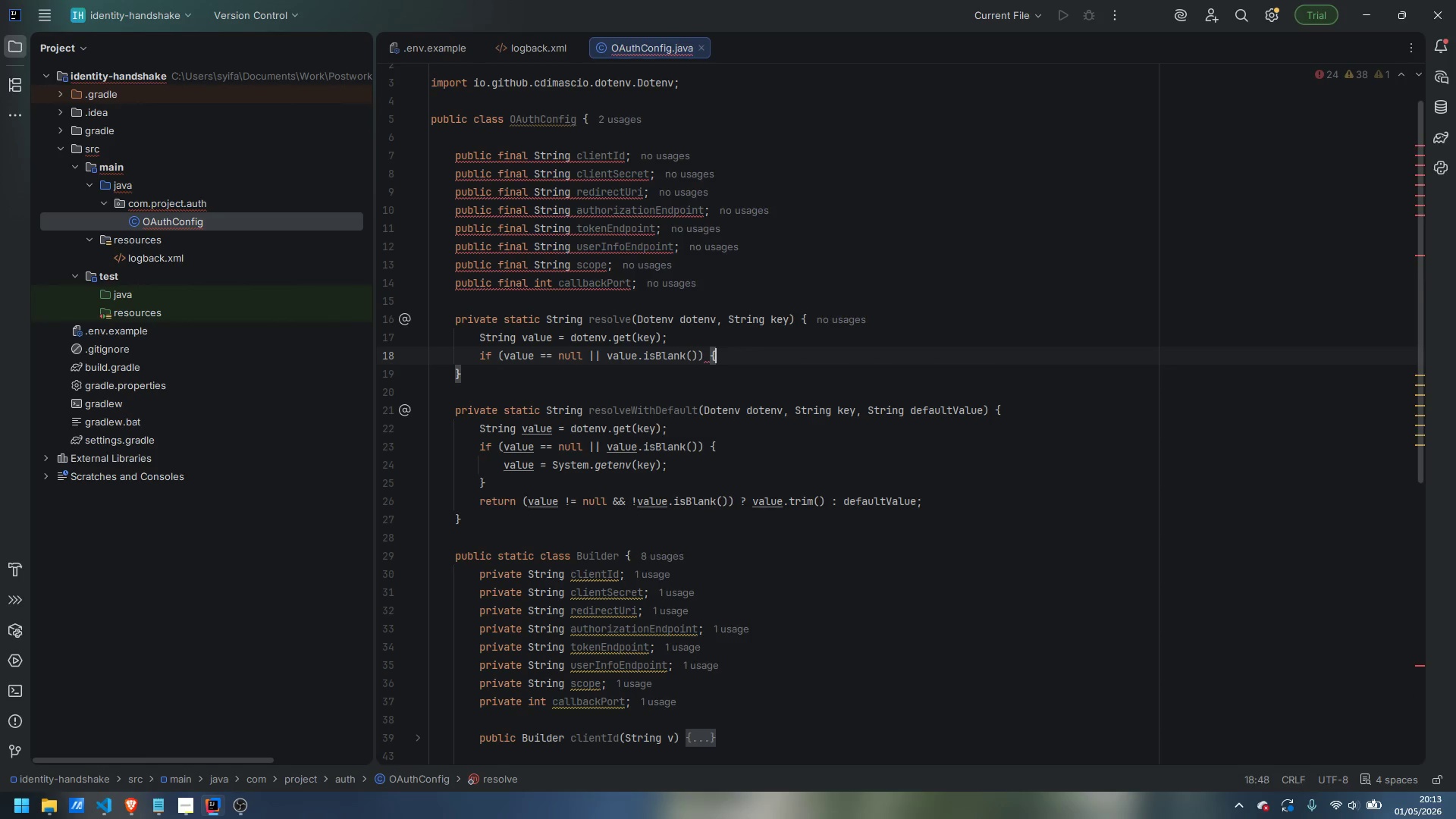 
key(Enter)
 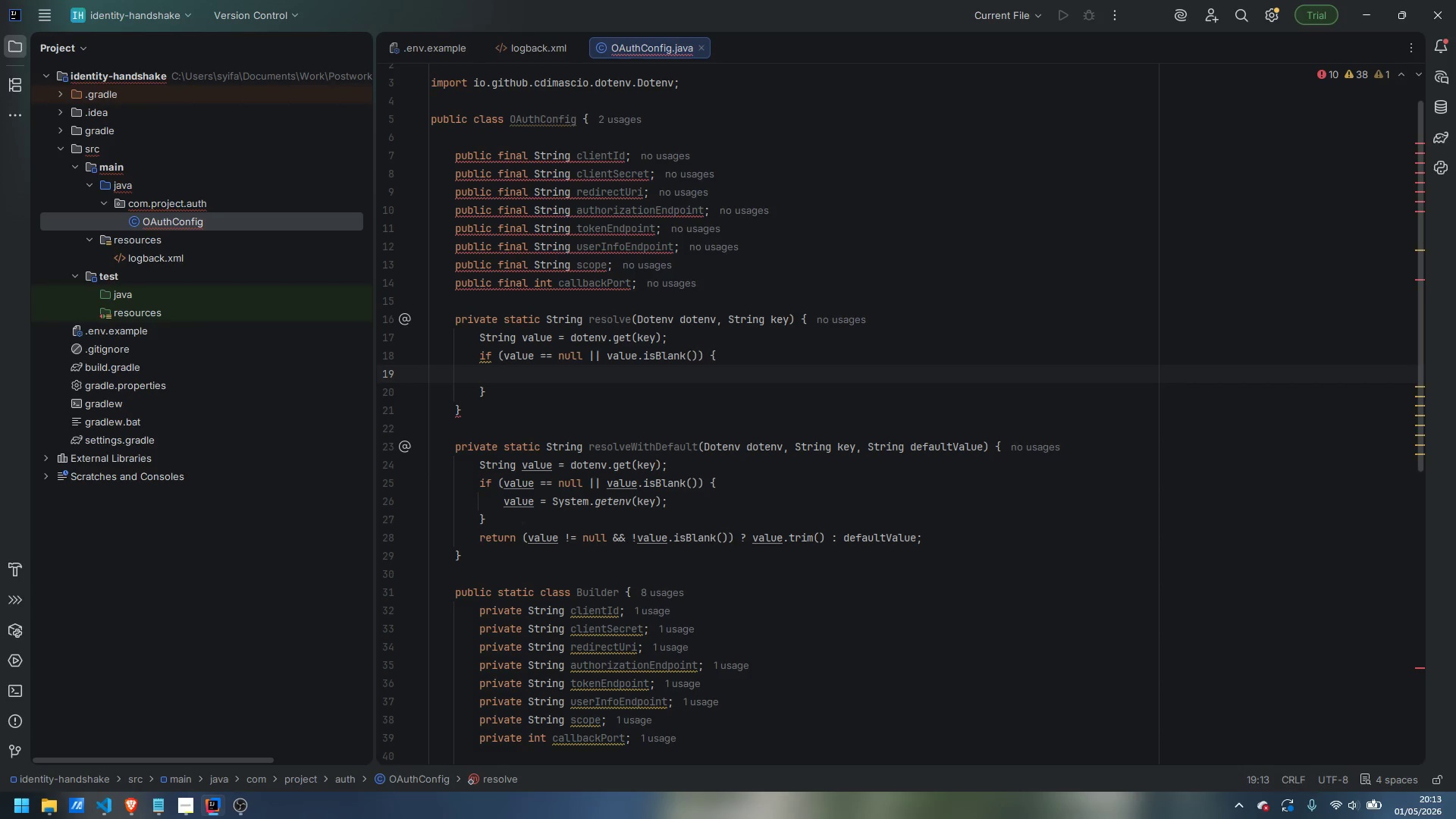 
type(value = System.getenv(key)
 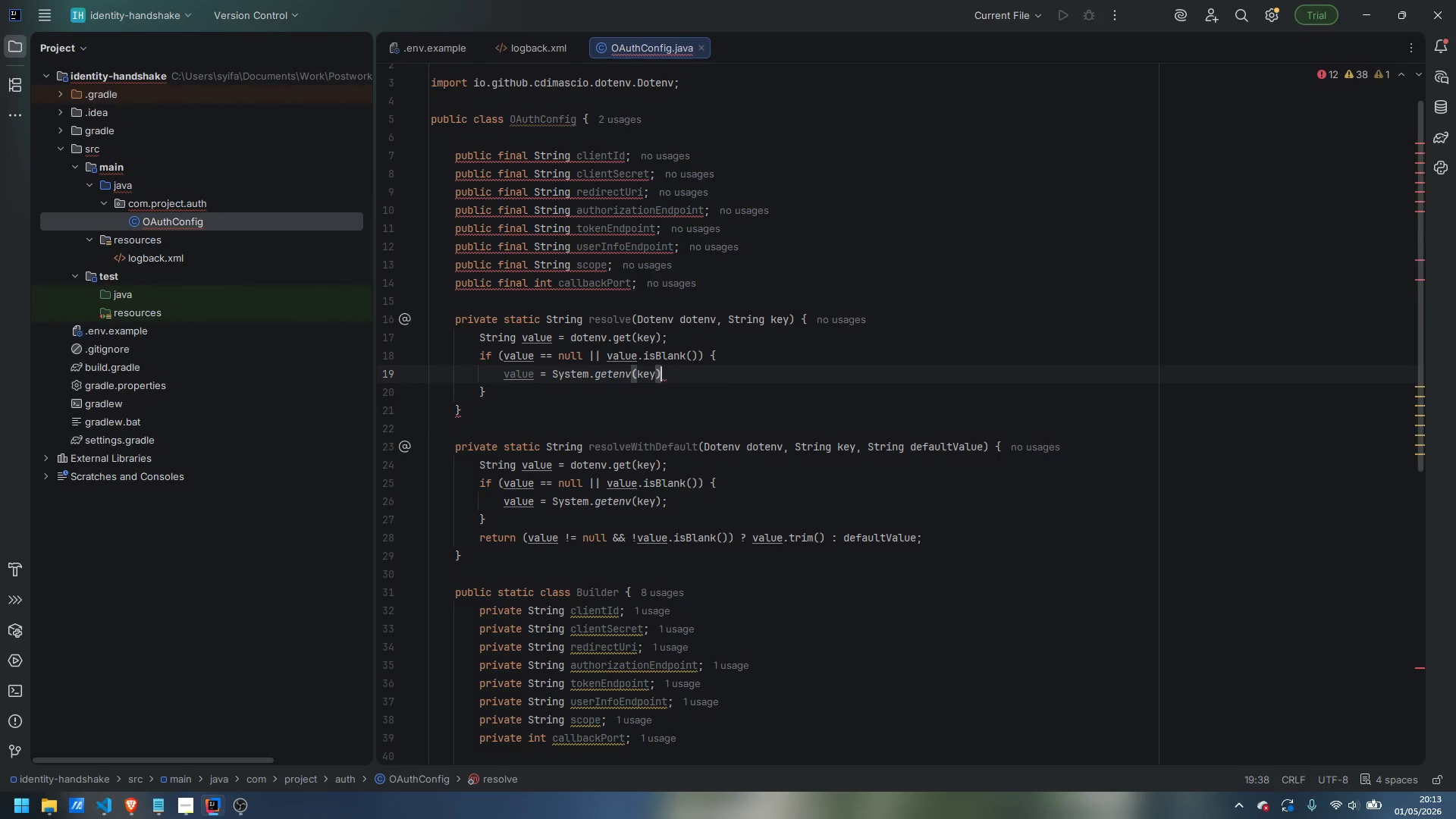 
 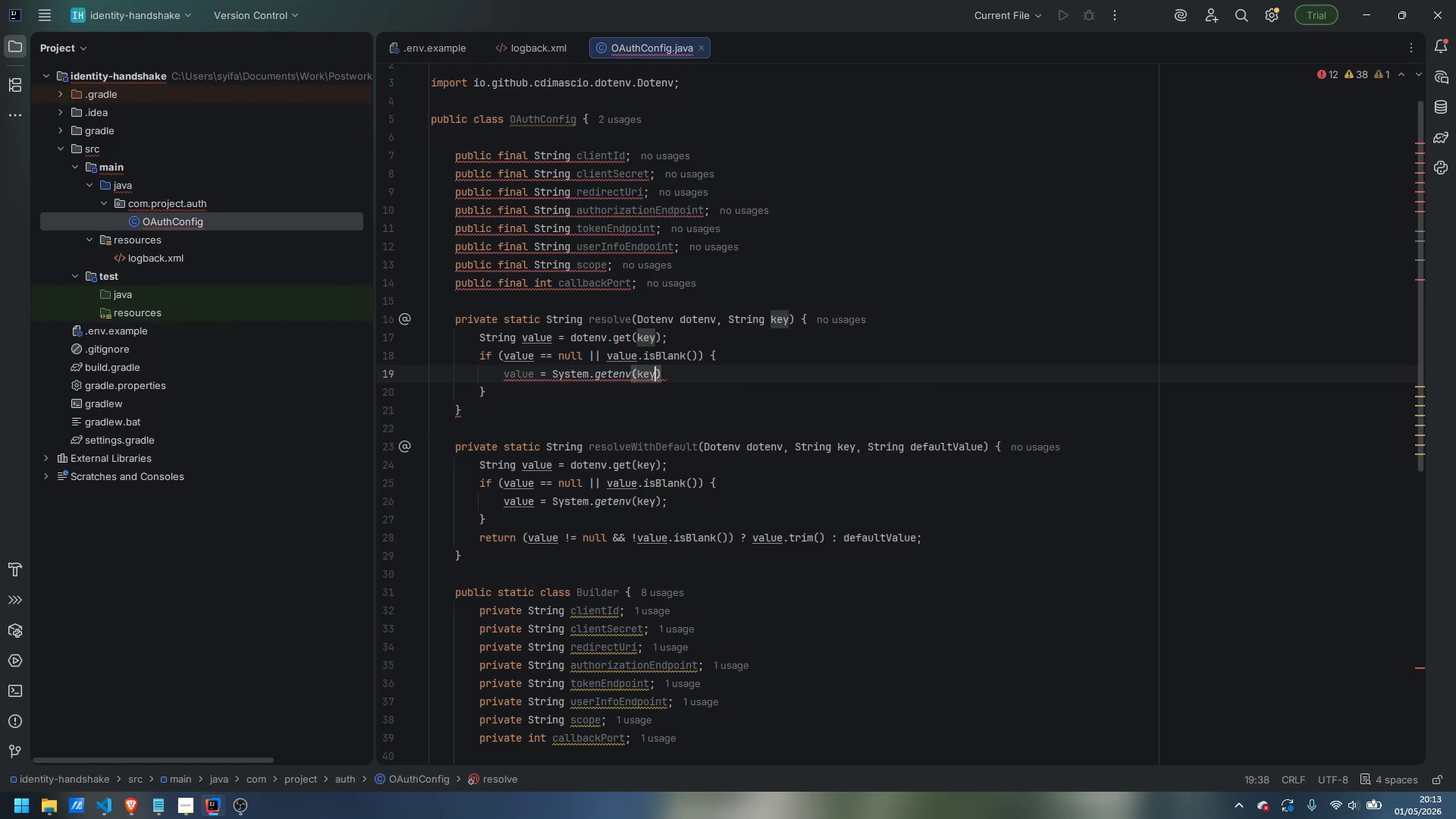 
key(ArrowRight)
 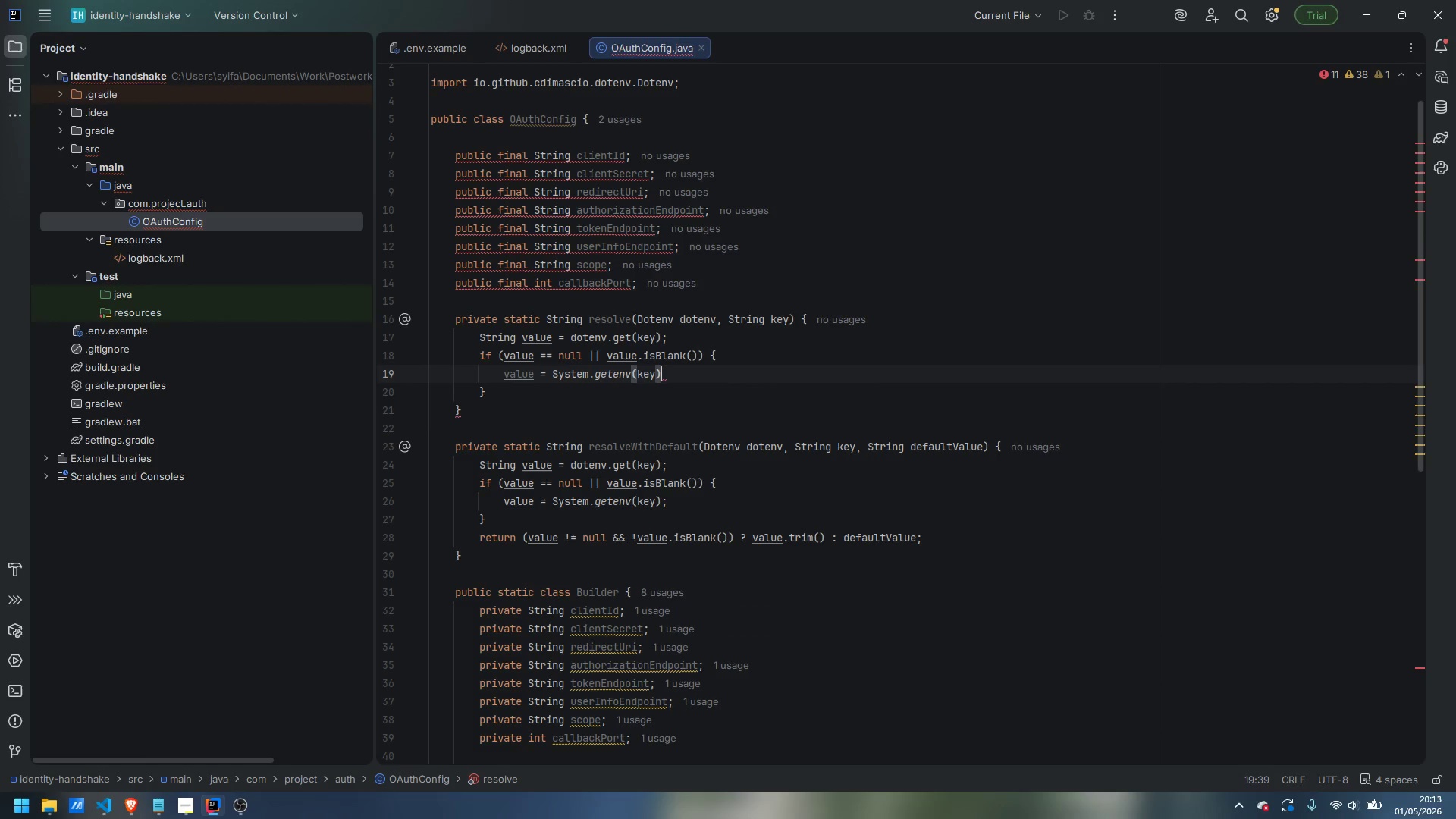 
key(Semicolon)
 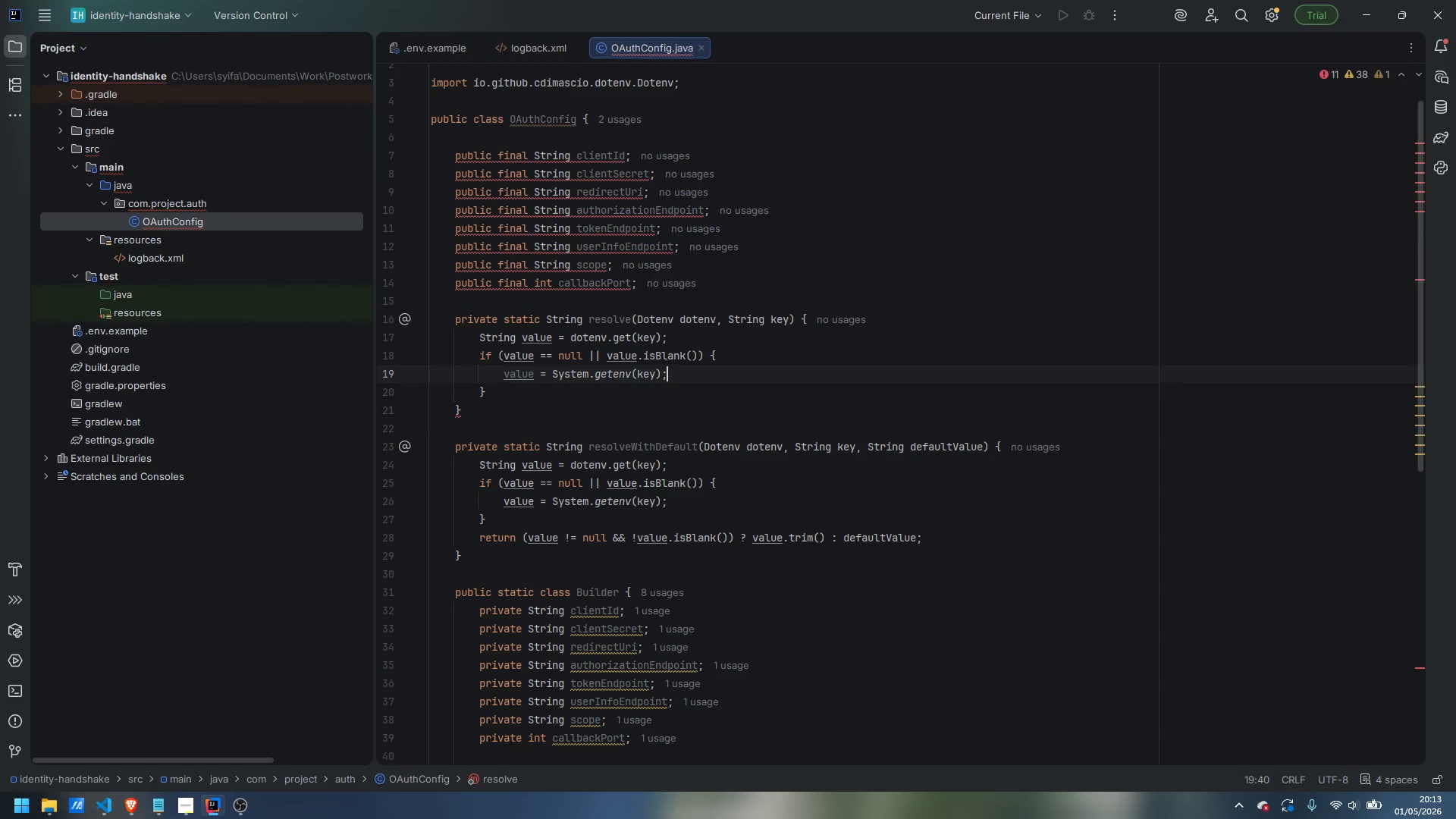 
key(ArrowDown)
 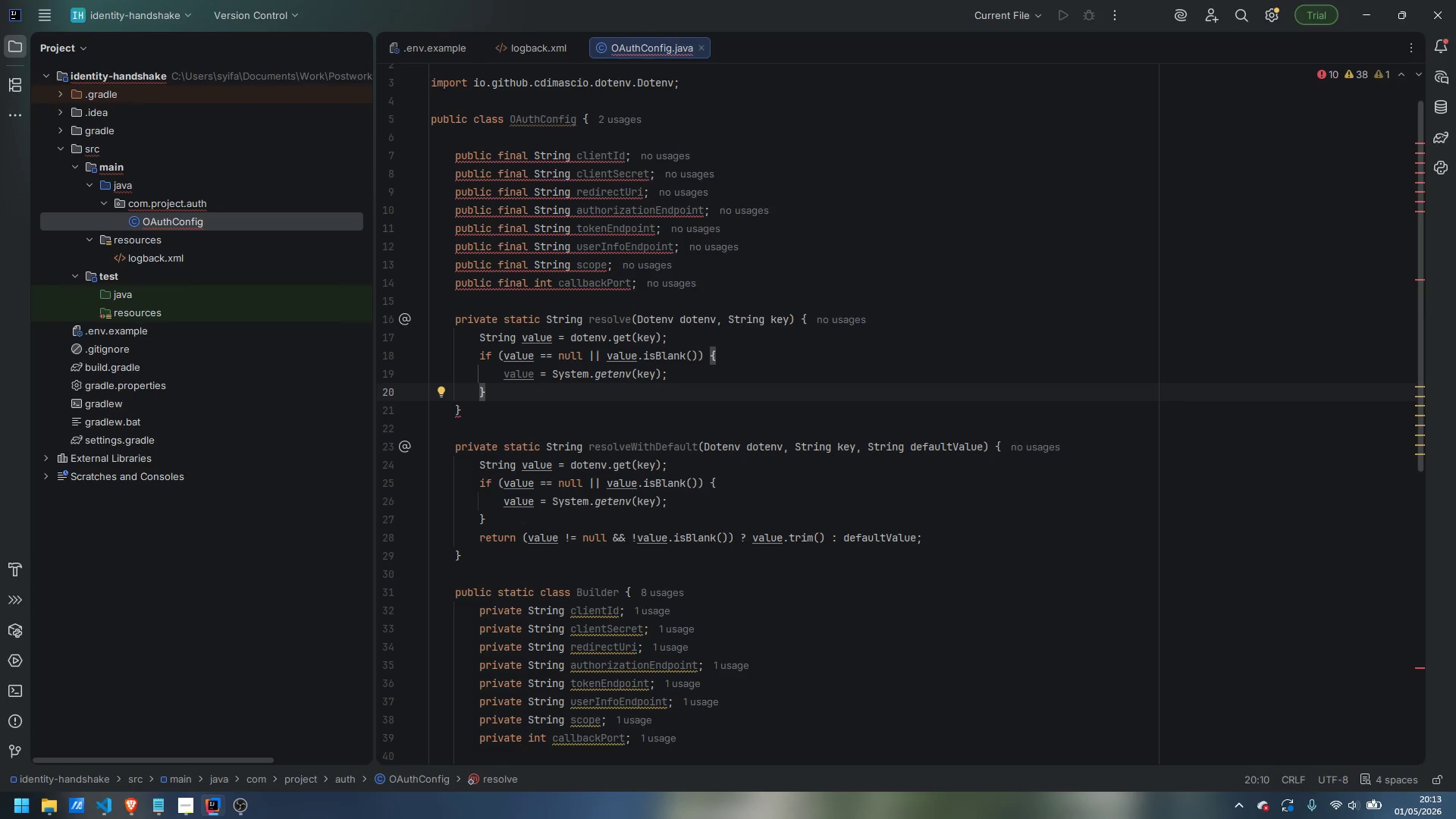 
key(Enter)
 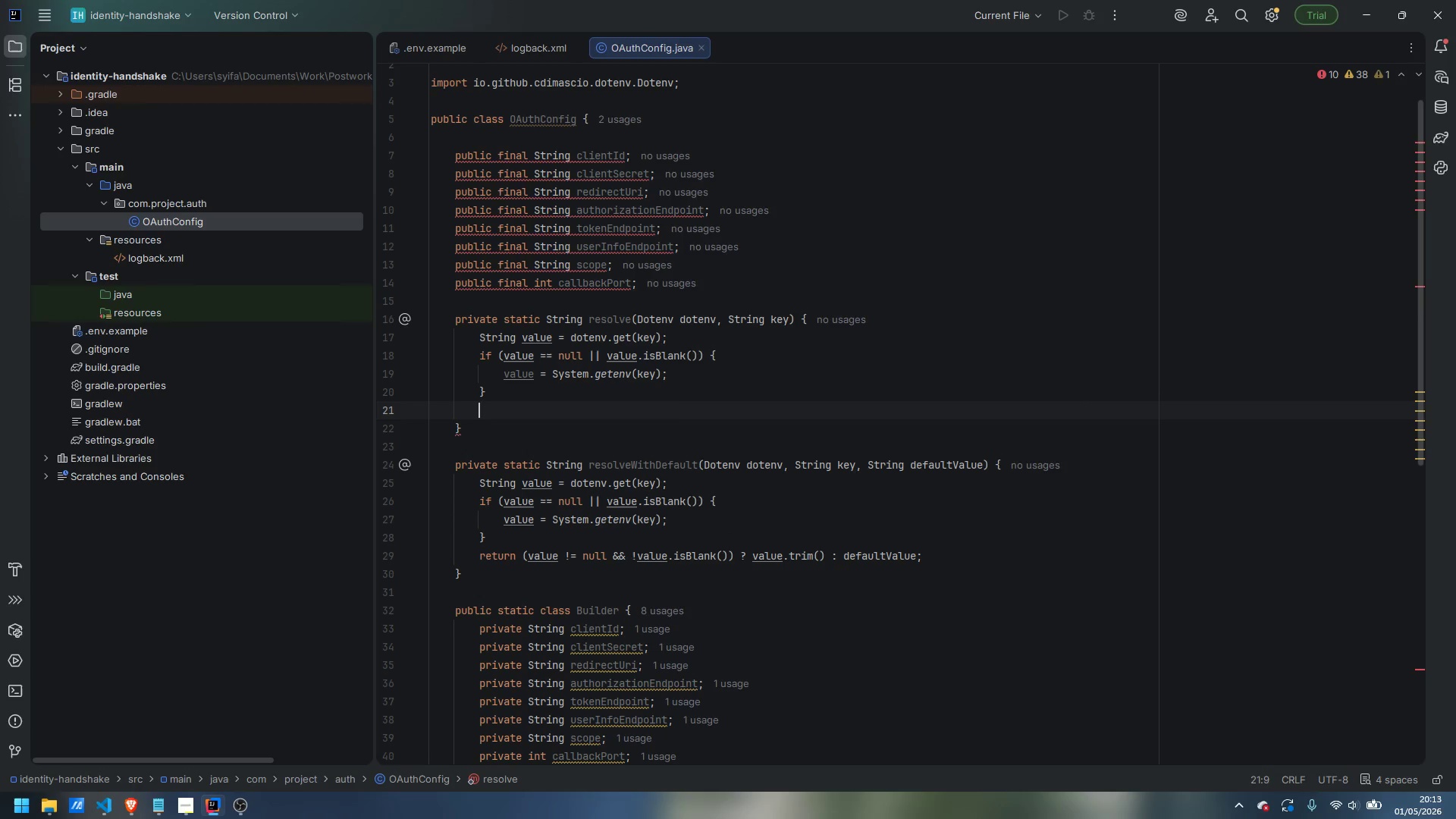 
type(if (value == null || value.isBalnk)
 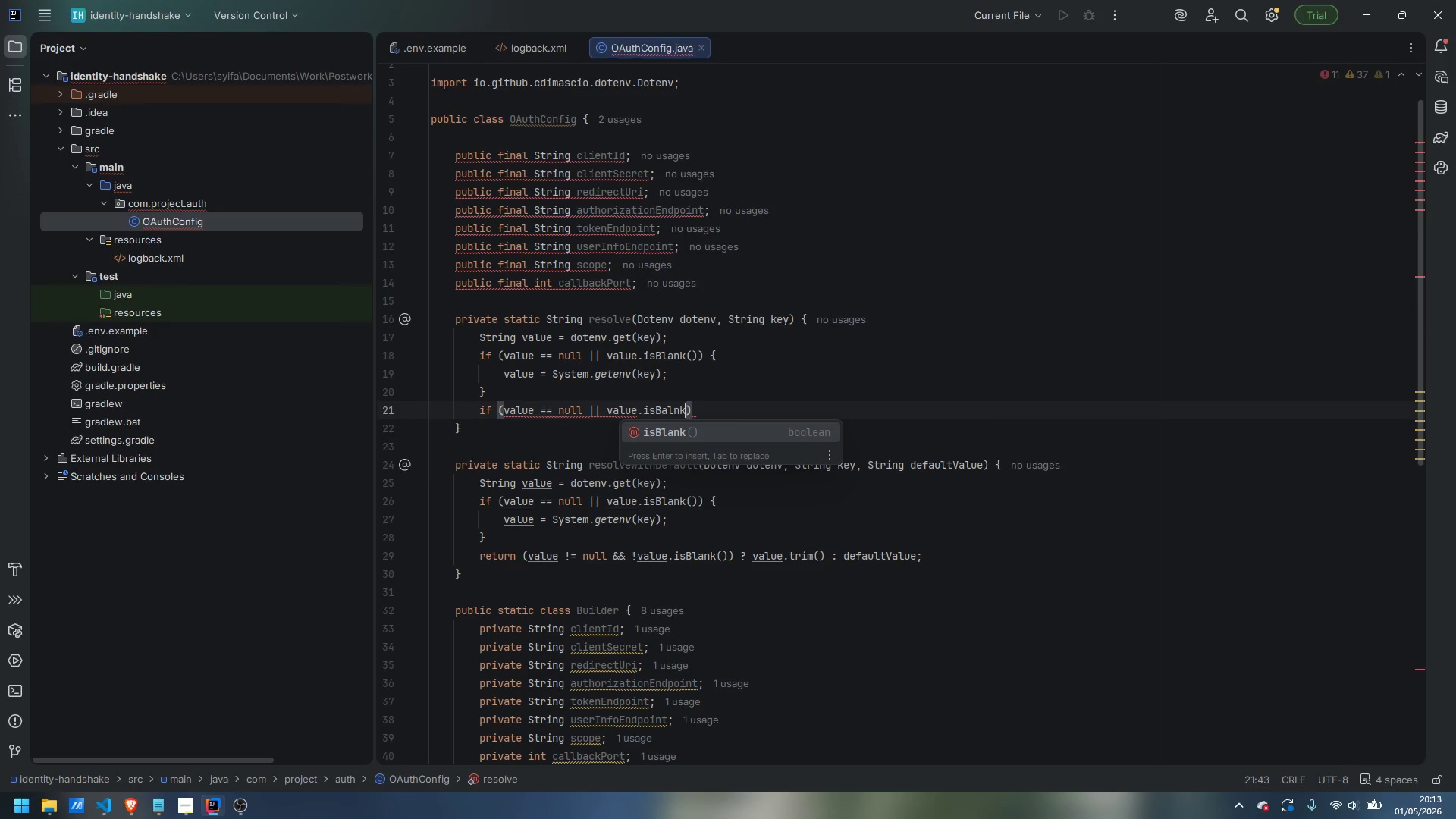 
key(Enter)
 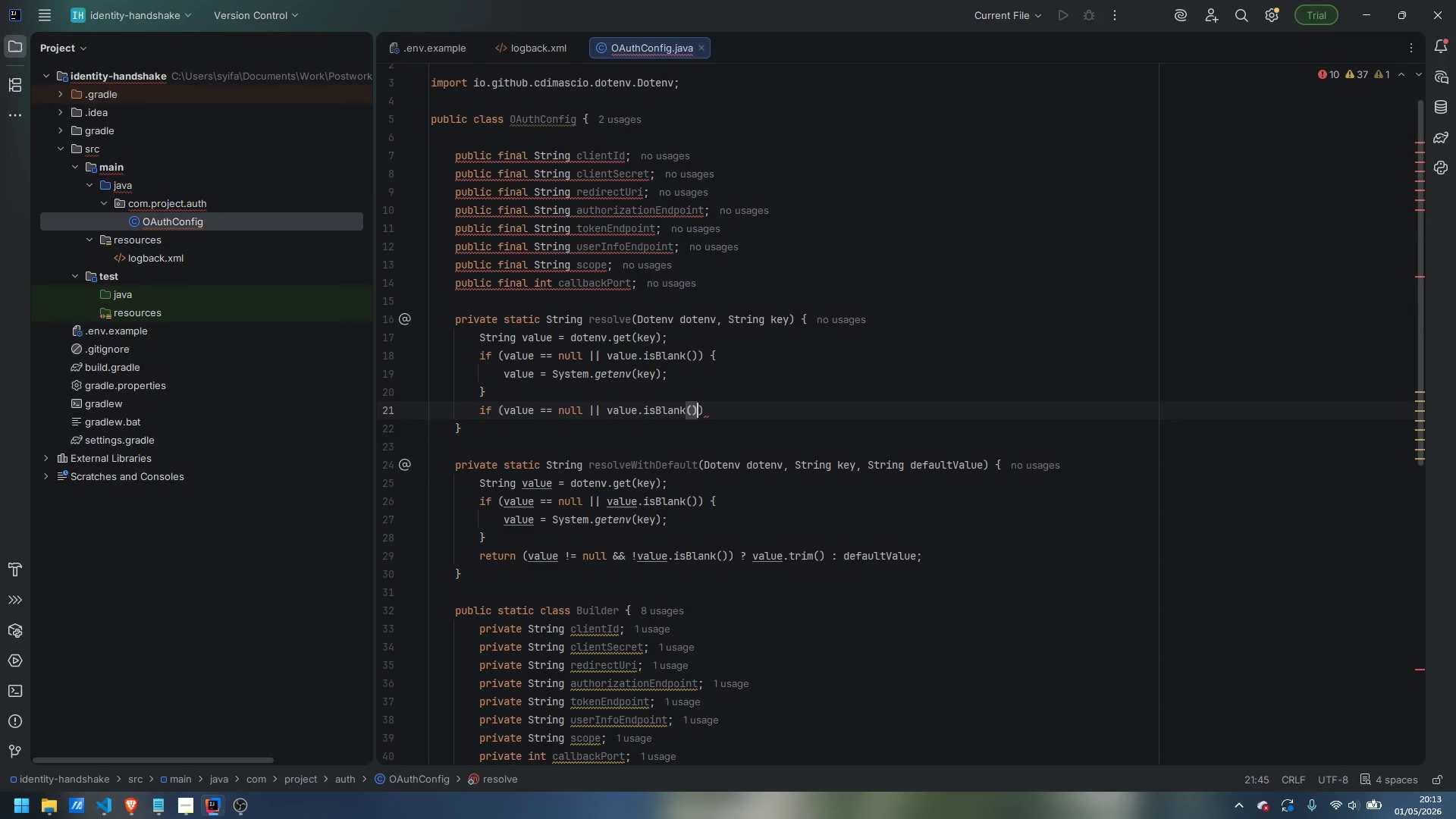 
key(ArrowRight)
 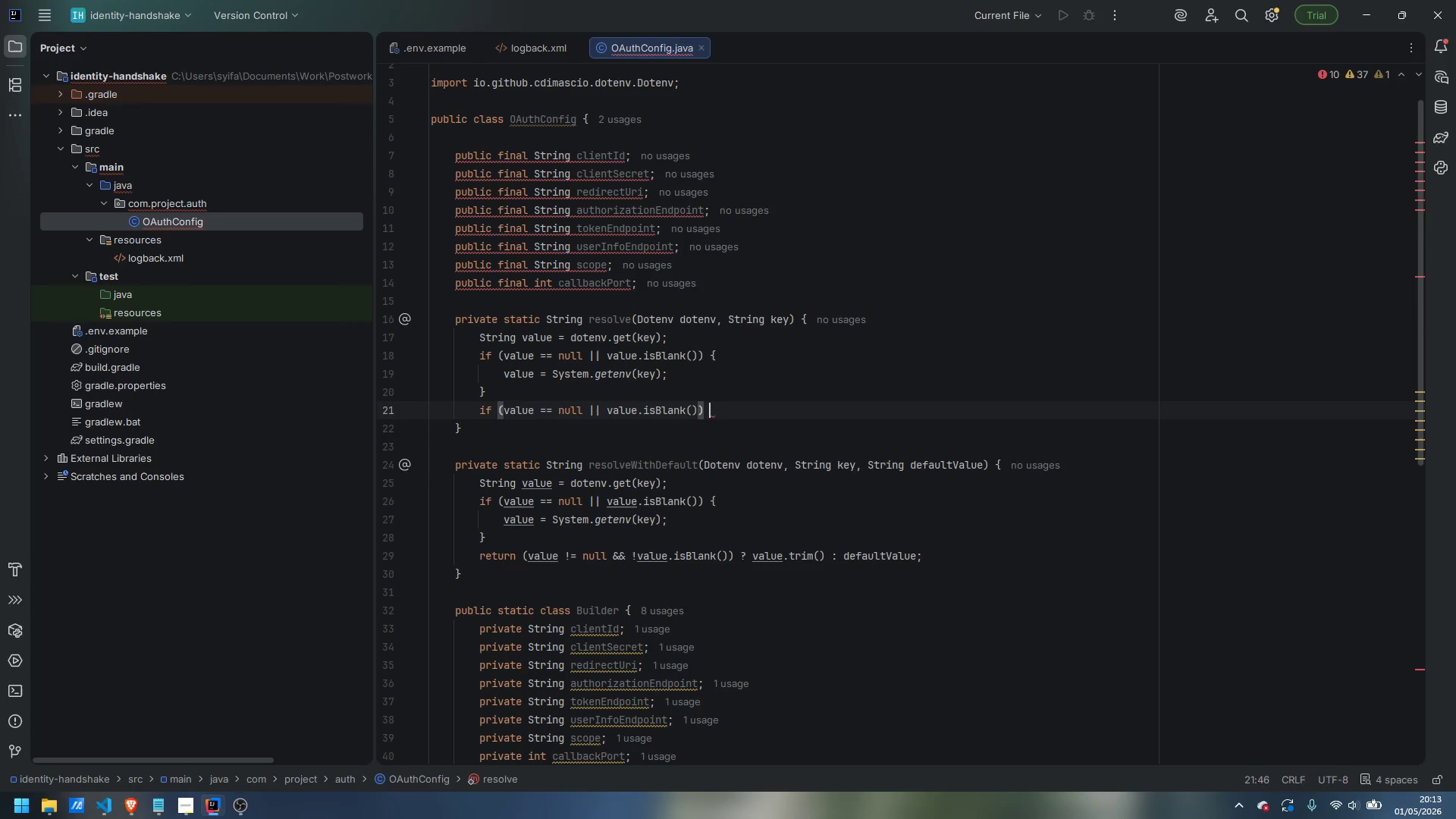 
key(Space)
 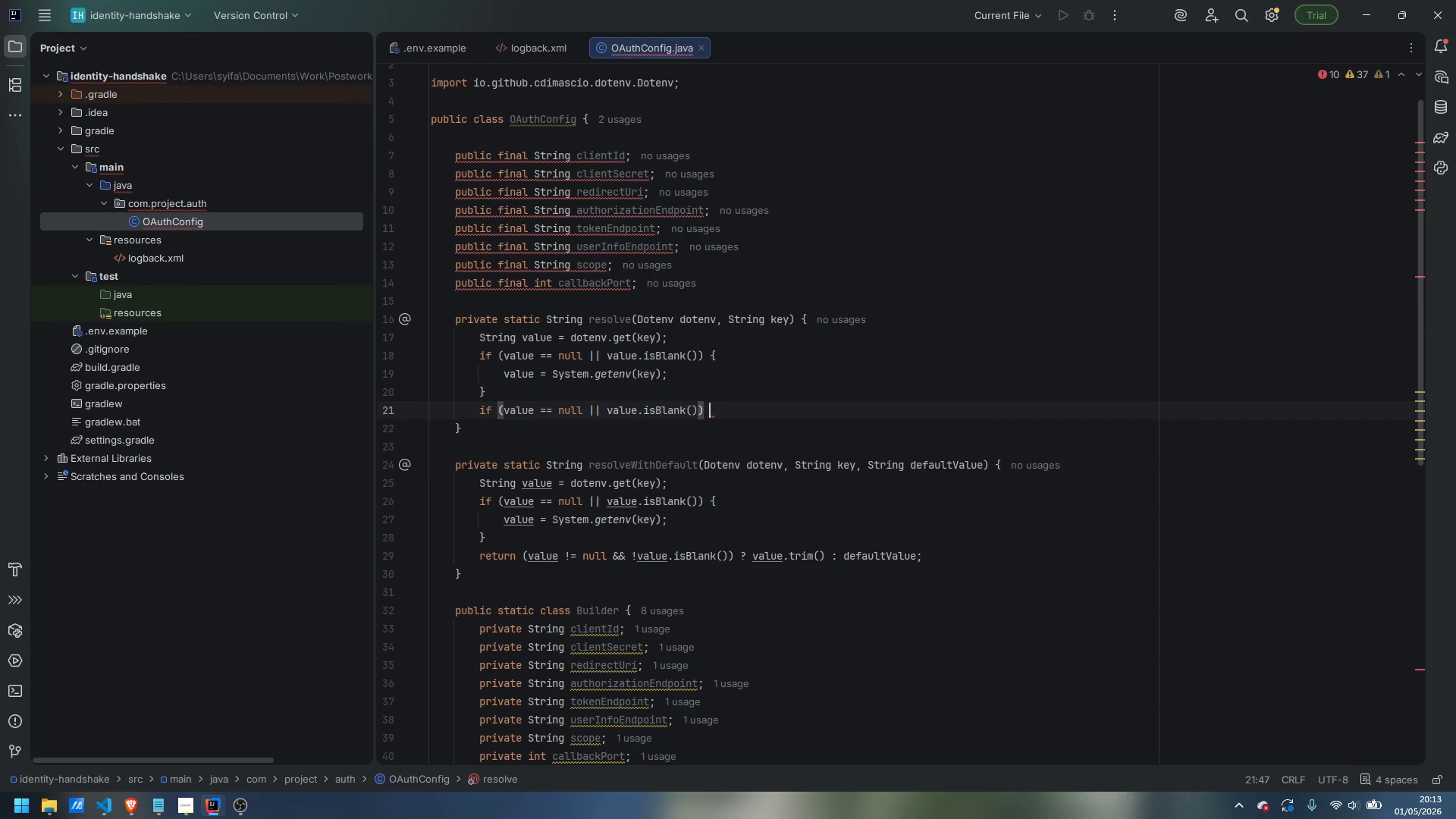 
key(Shift+BracketLeft)
 